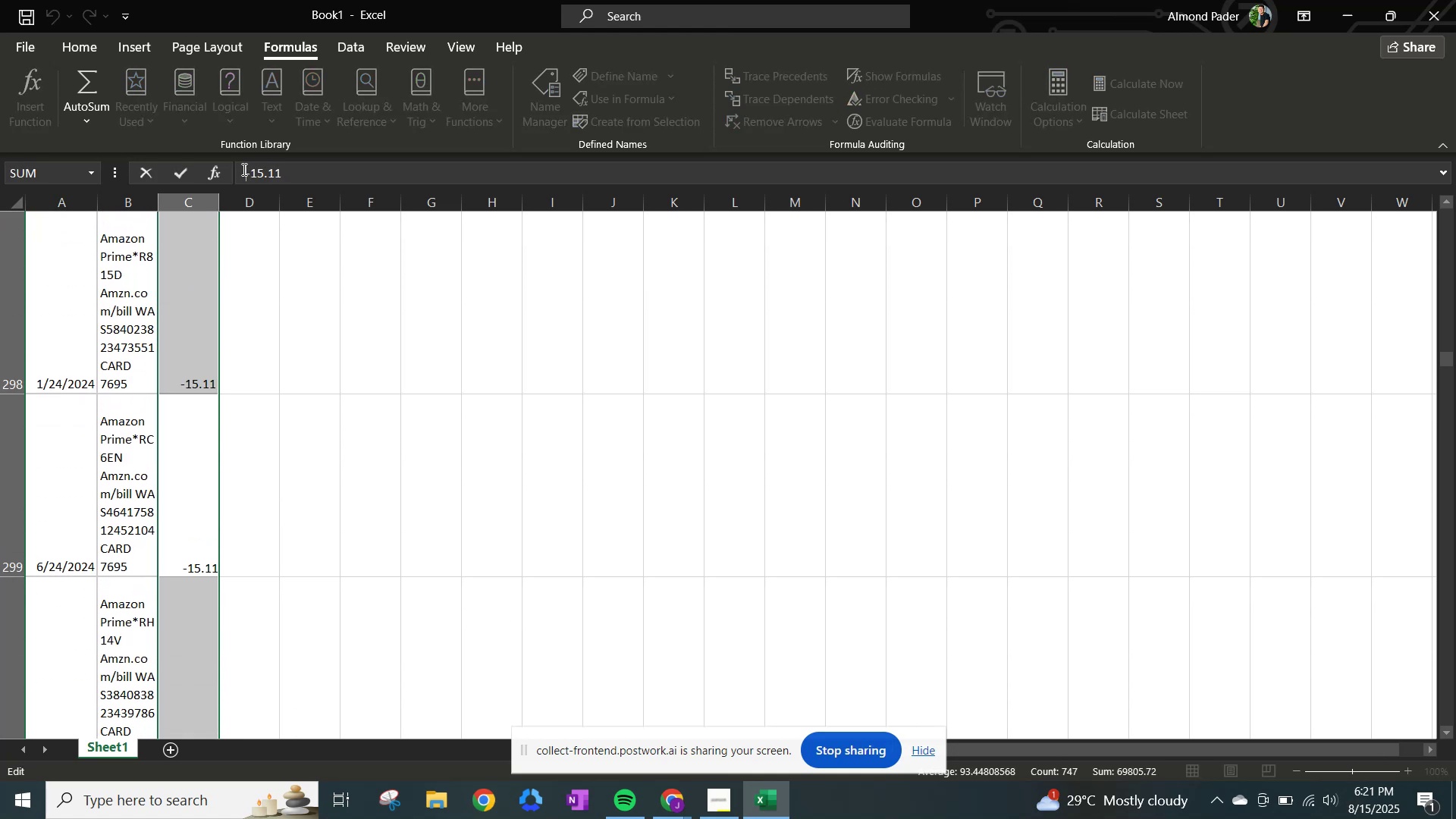 
key(NumpadEnter)
 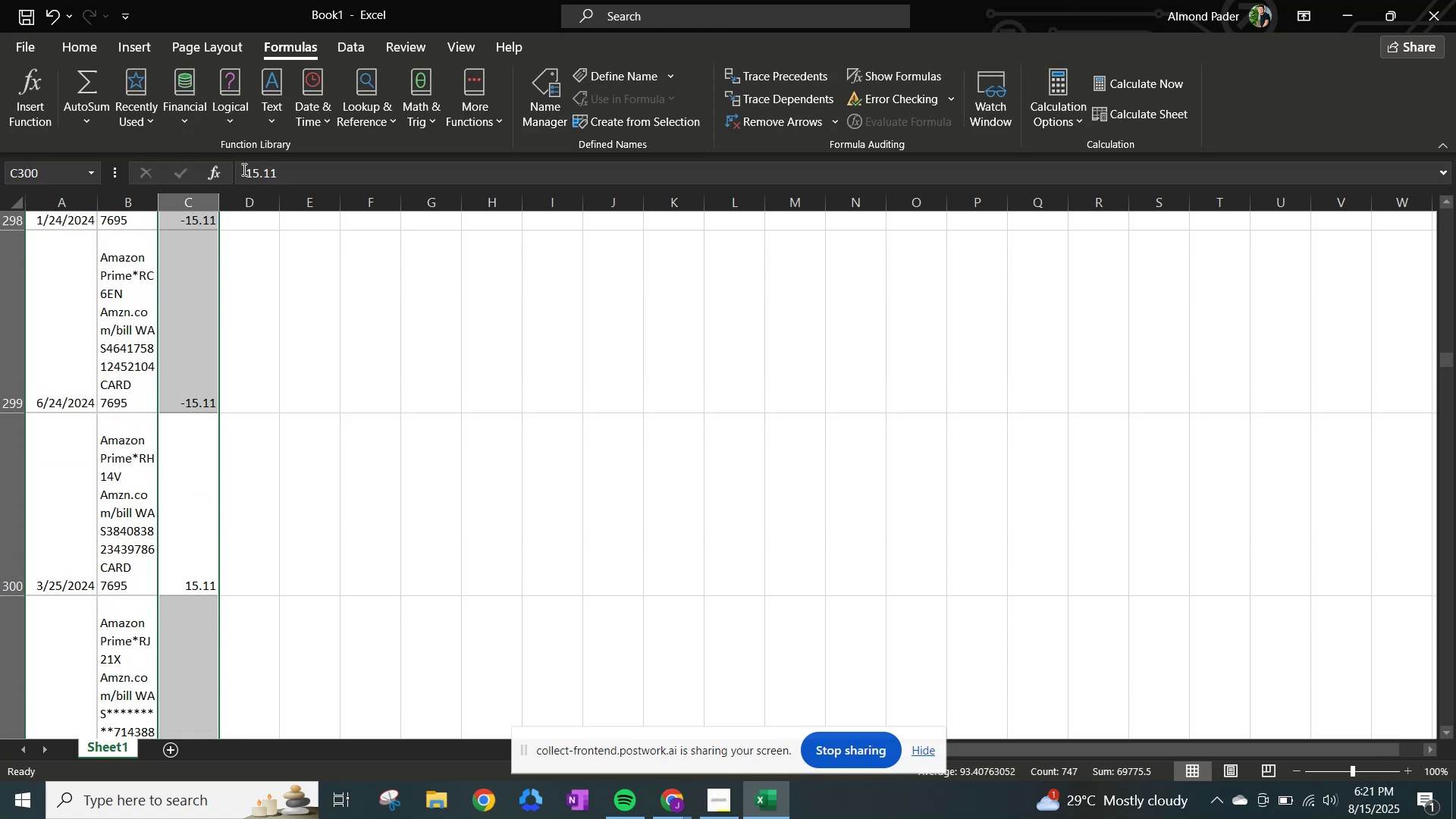 
triple_click([243, 169])
 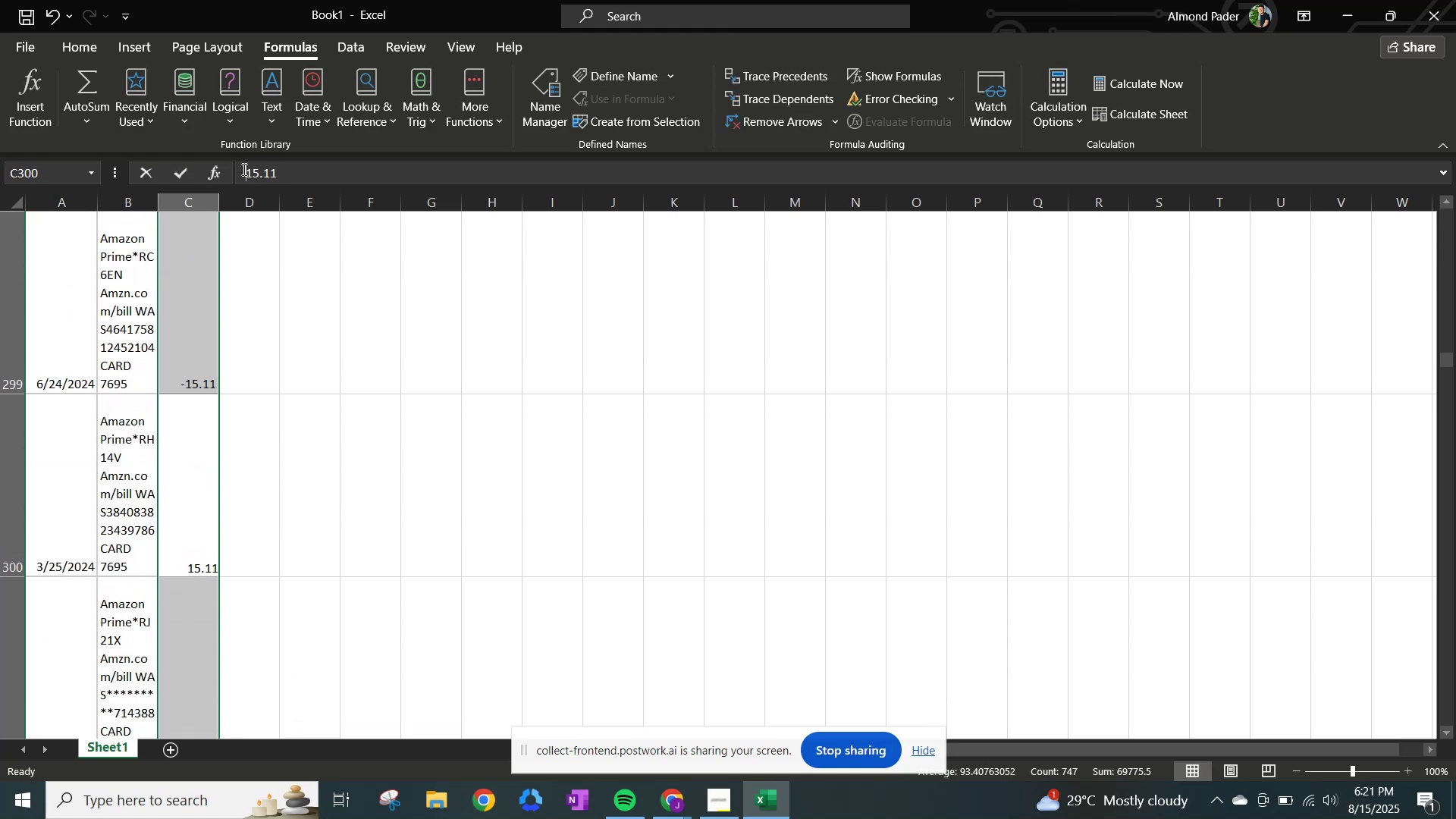 
key(NumpadSubtract)
 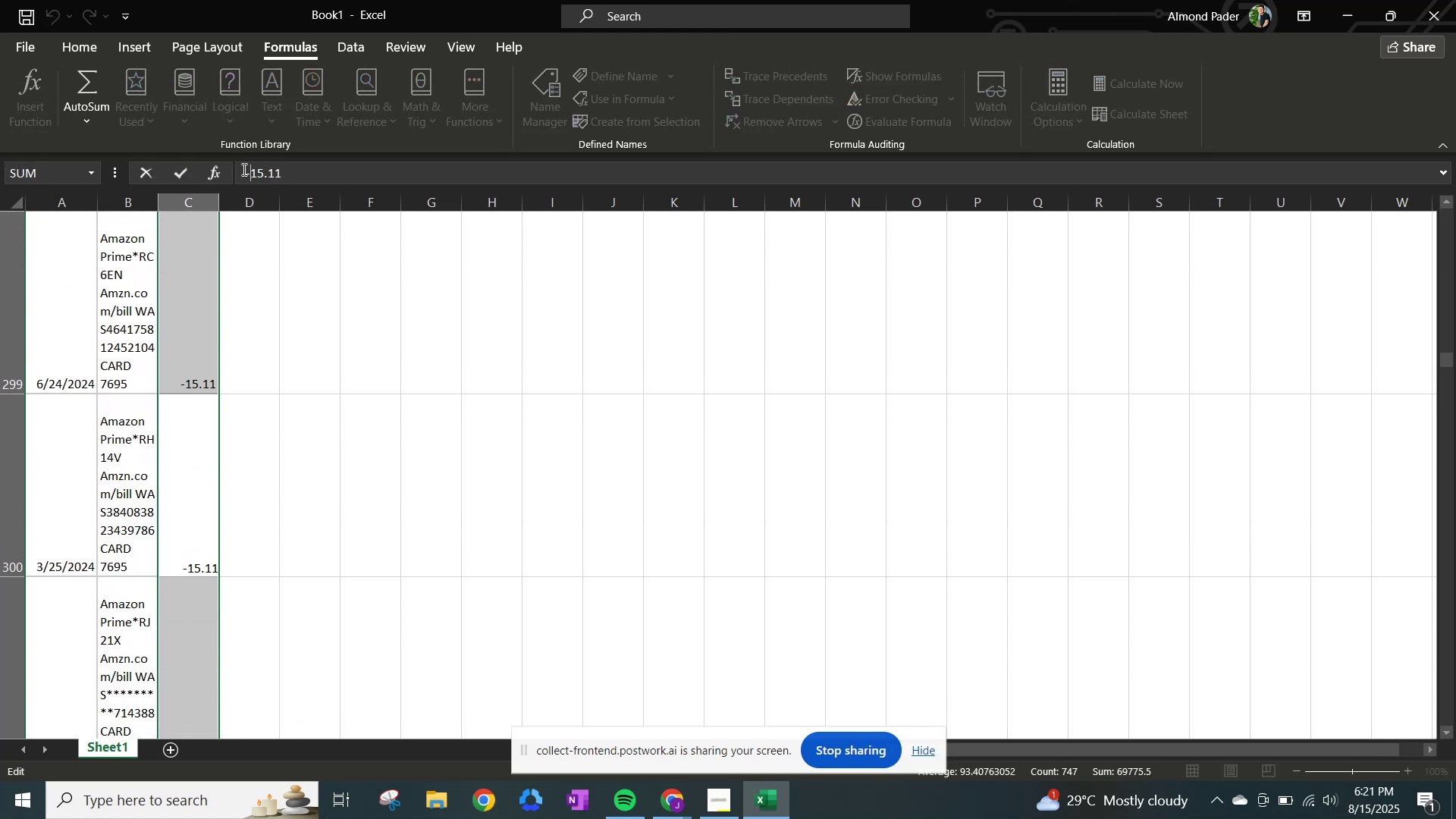 
key(NumpadEnter)
 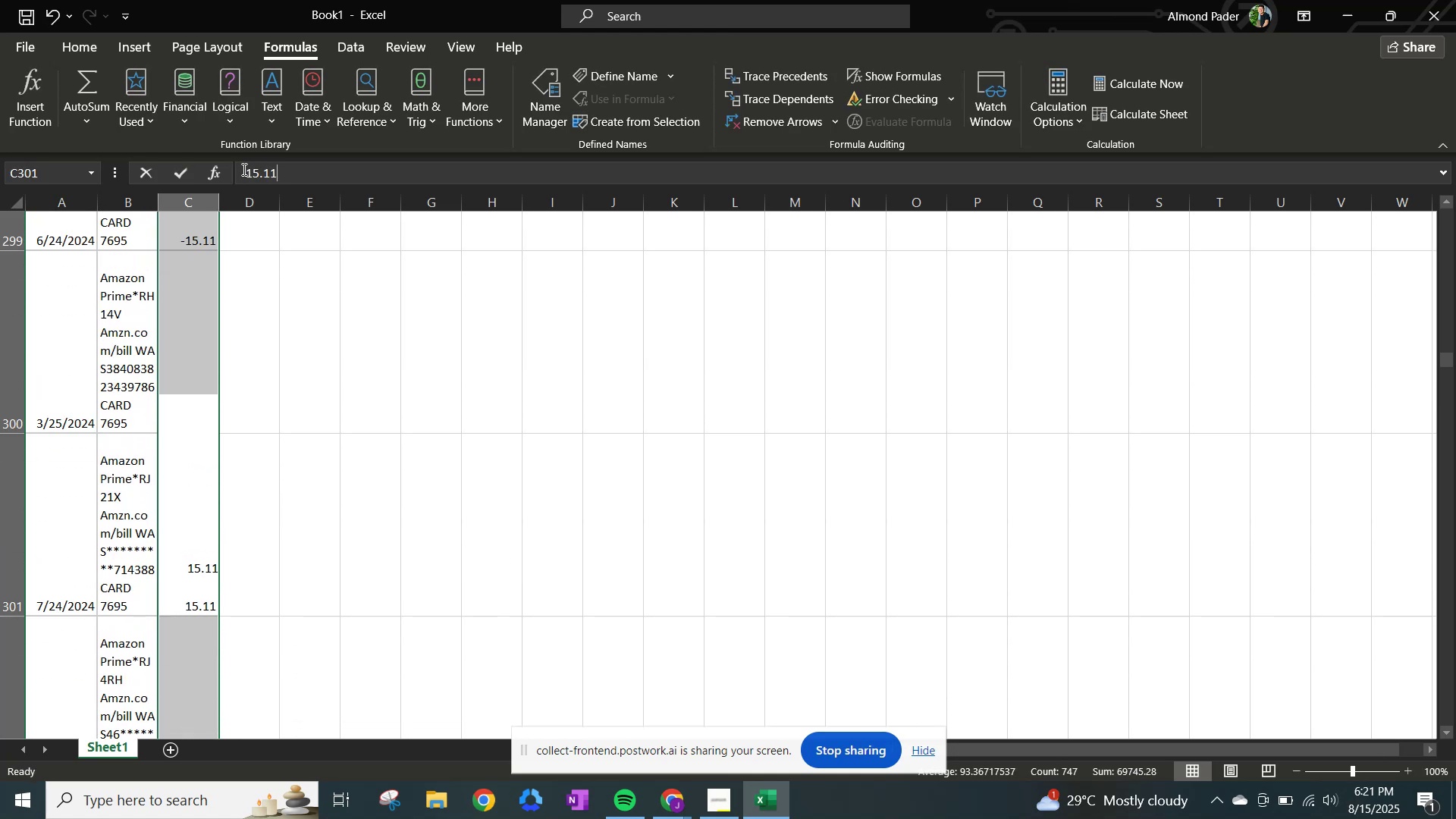 
left_click([243, 169])
 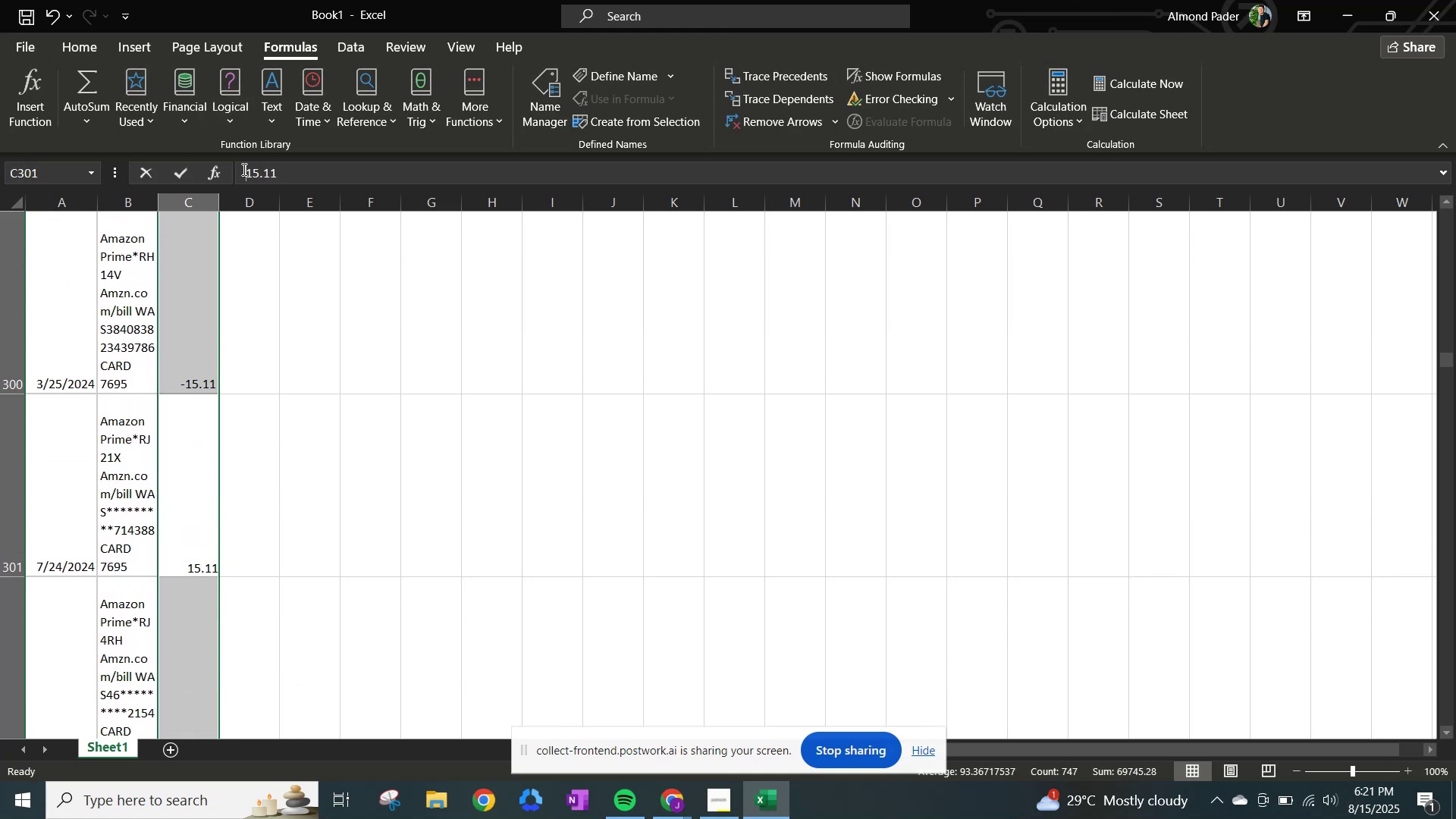 
key(NumpadSubtract)
 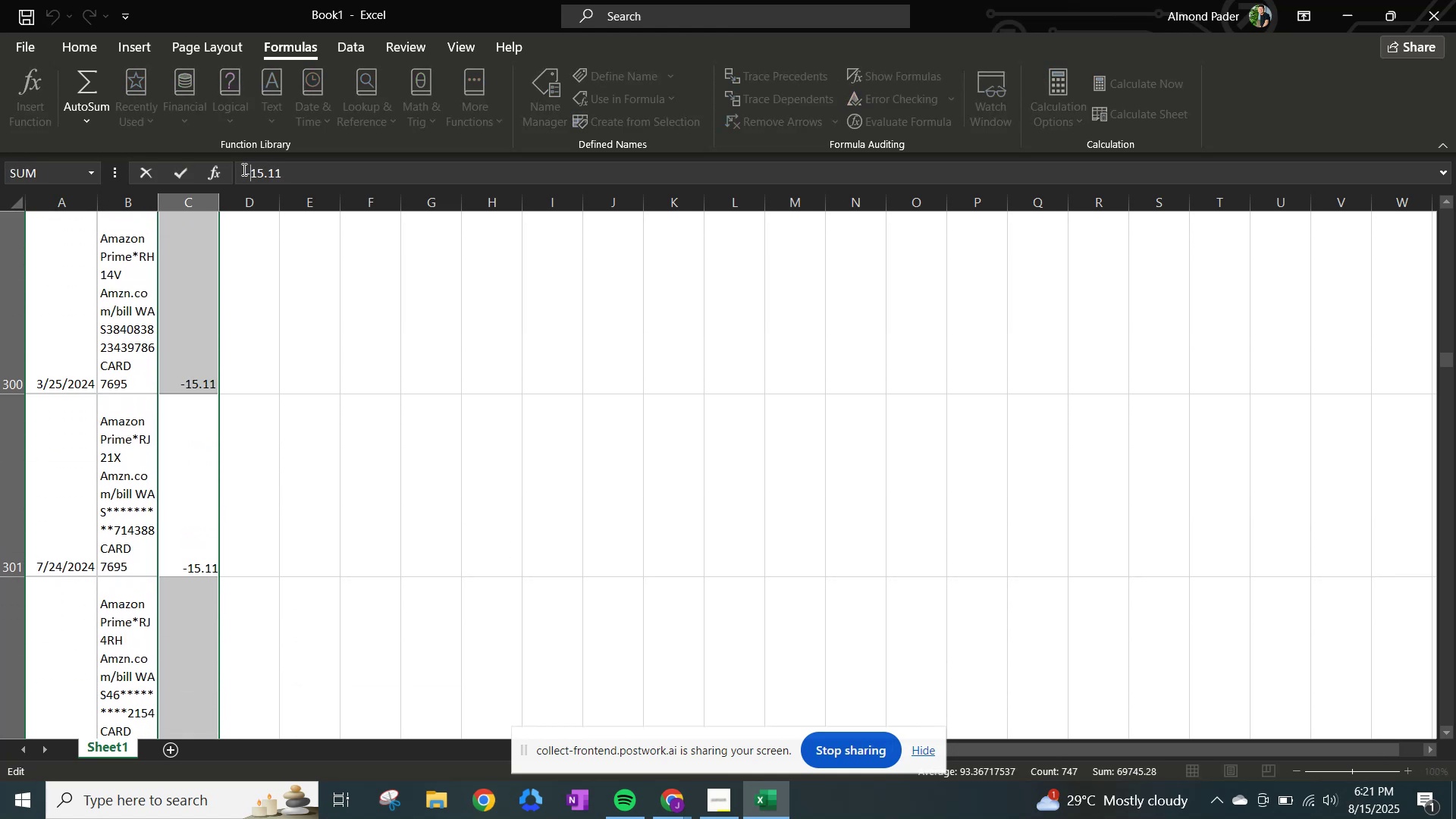 
left_click([243, 169])
 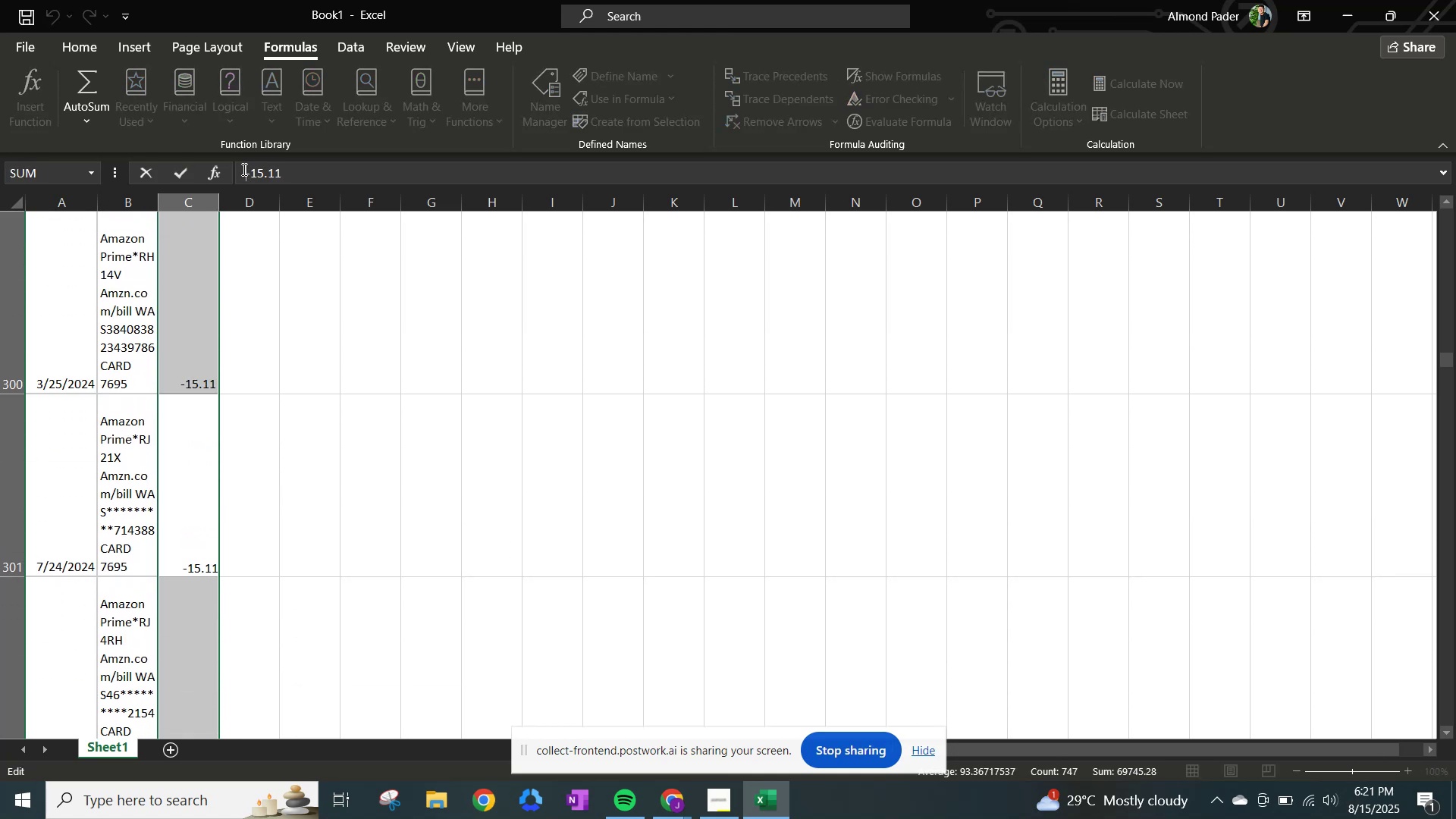 
key(NumpadEnter)
 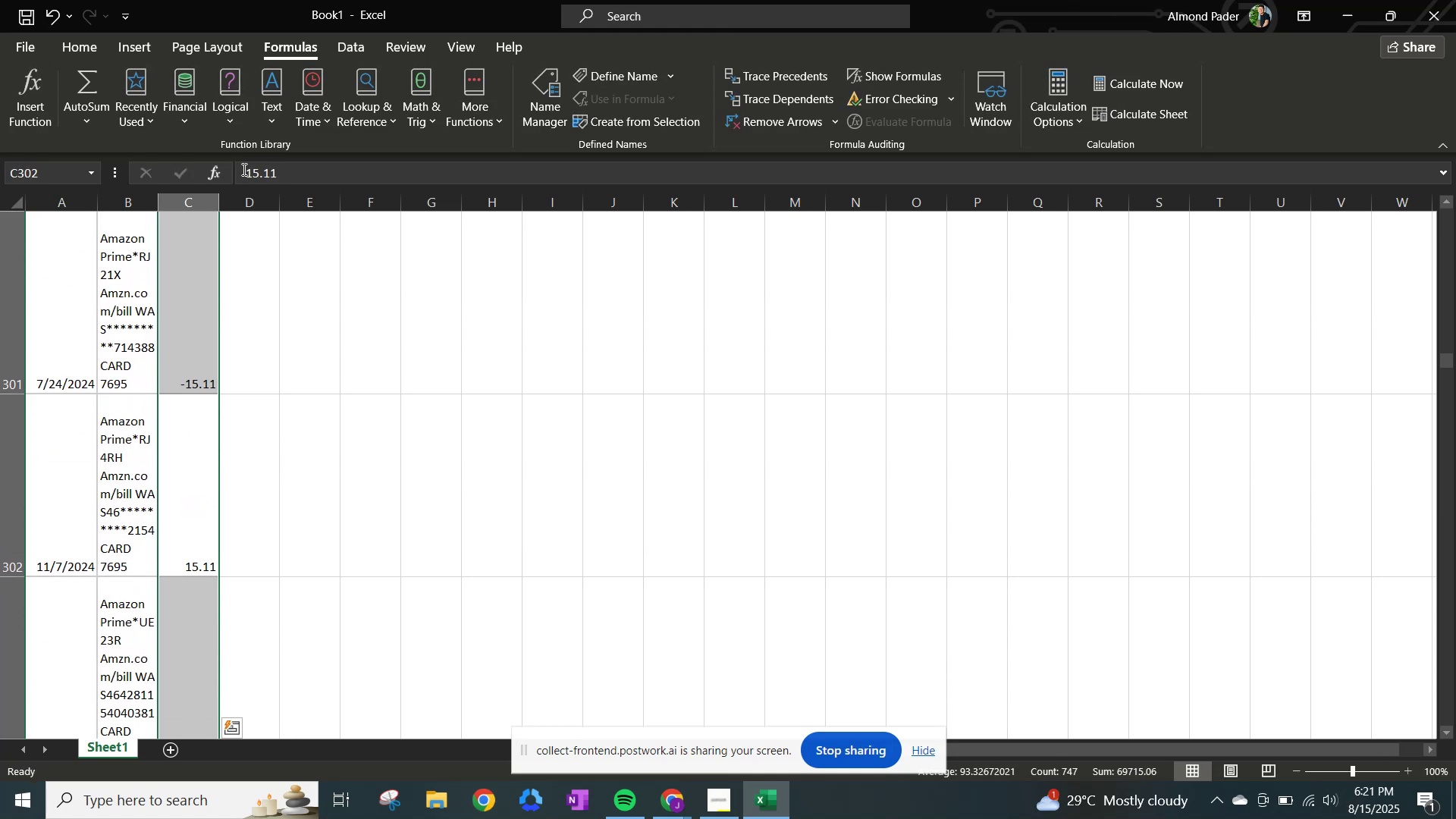 
left_click([243, 169])
 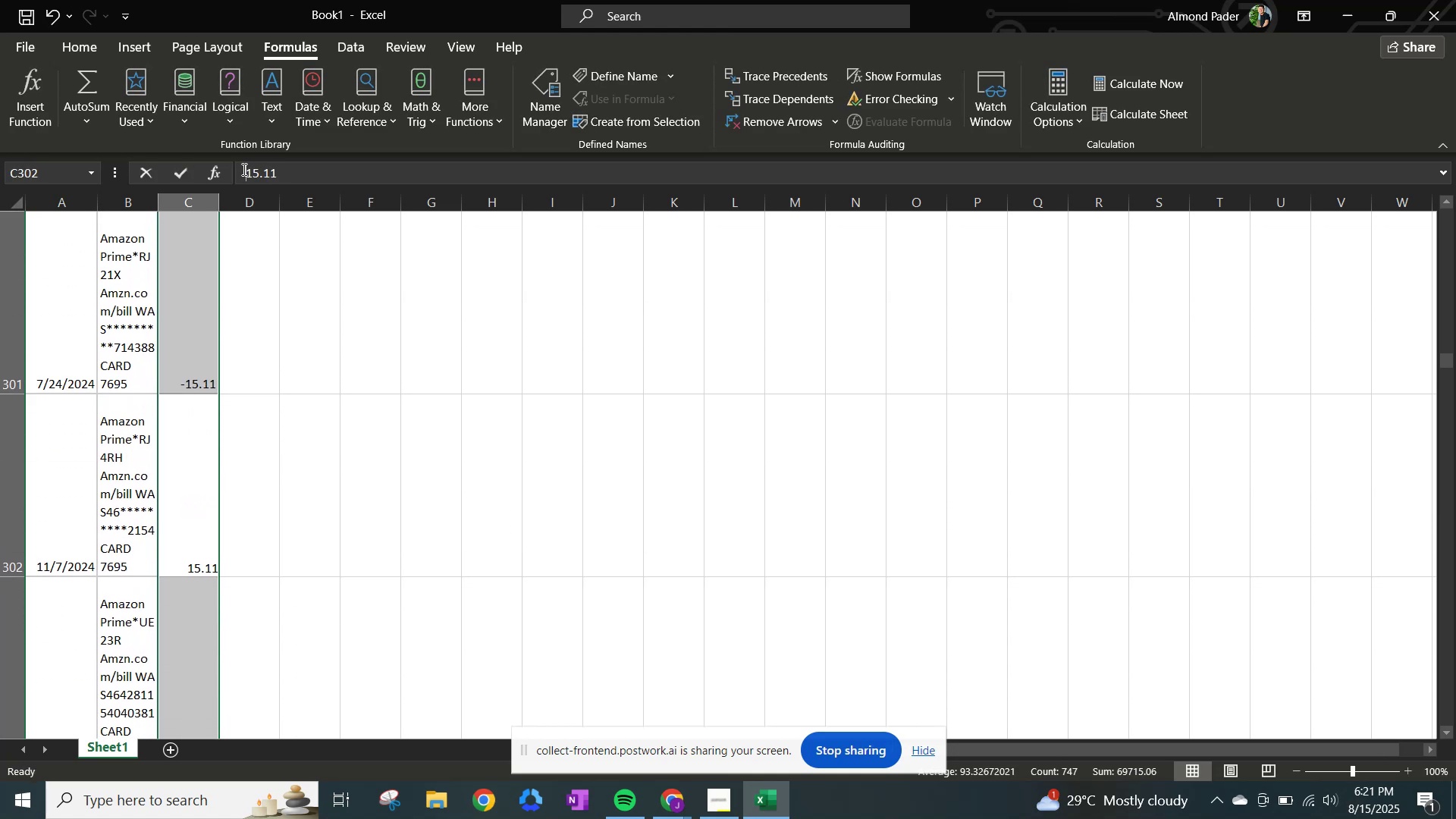 
key(NumpadSubtract)
 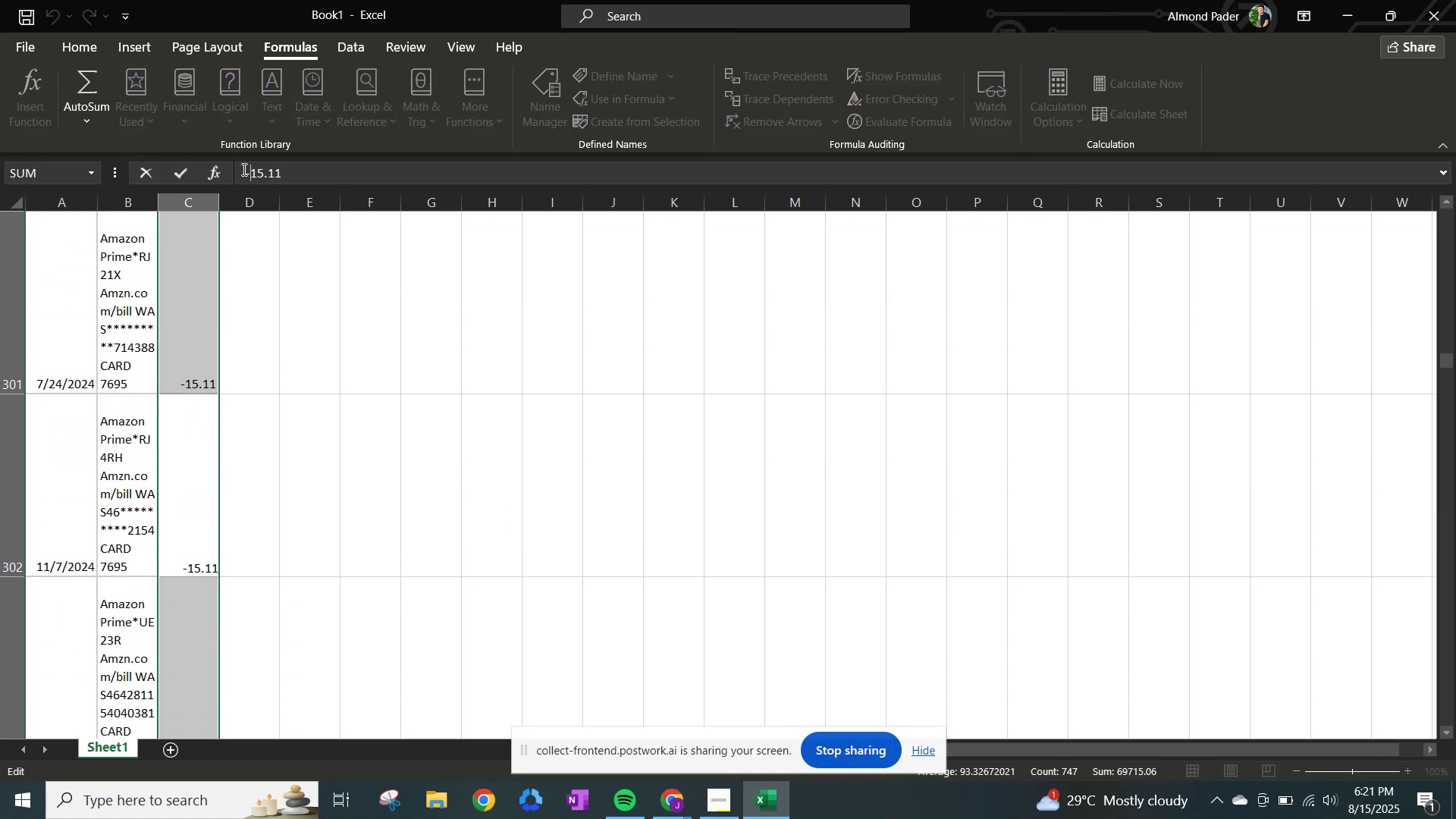 
double_click([243, 169])
 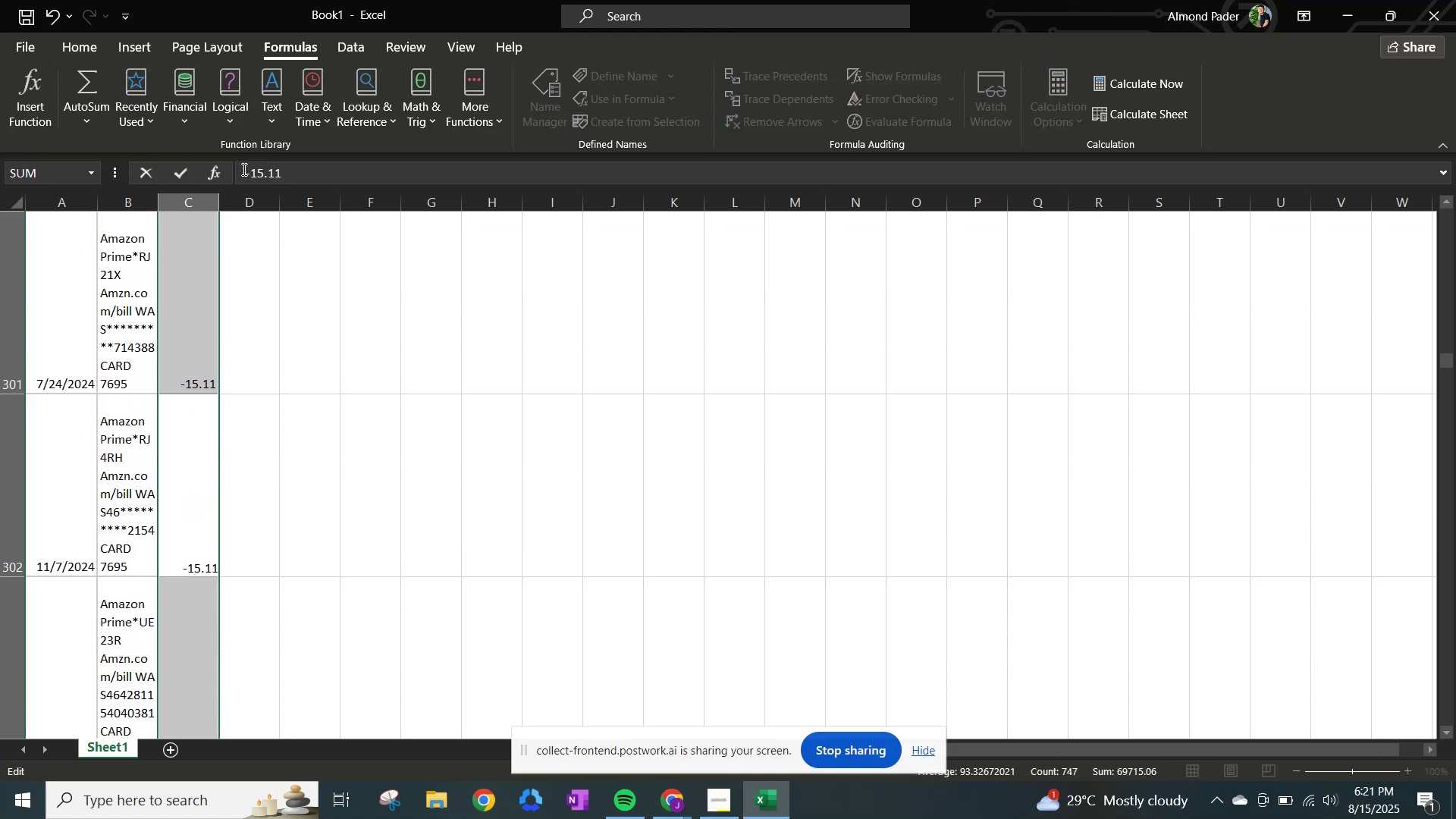 
key(NumpadEnter)
 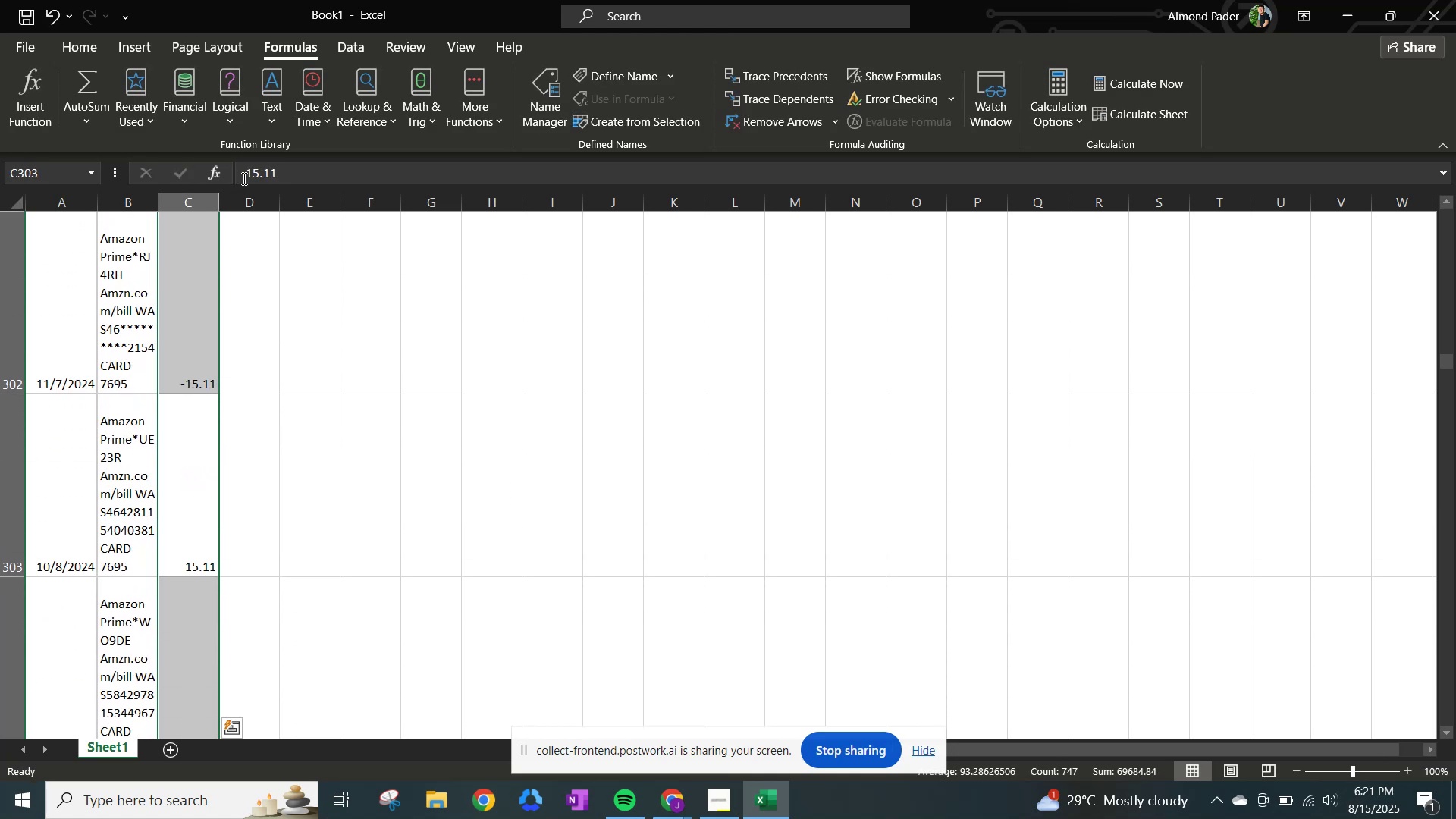 
left_click([243, 175])
 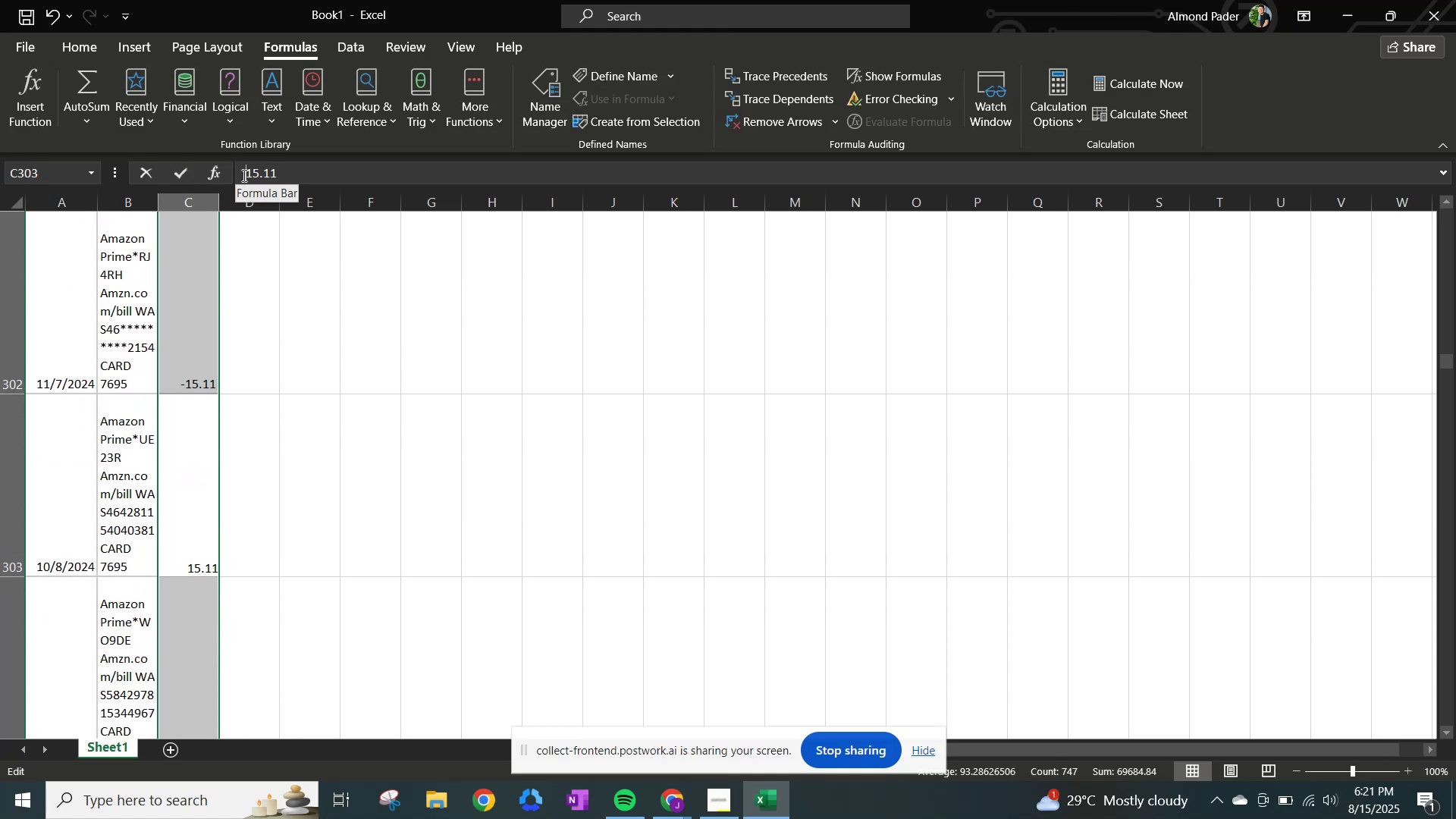 
key(NumpadSubtract)
 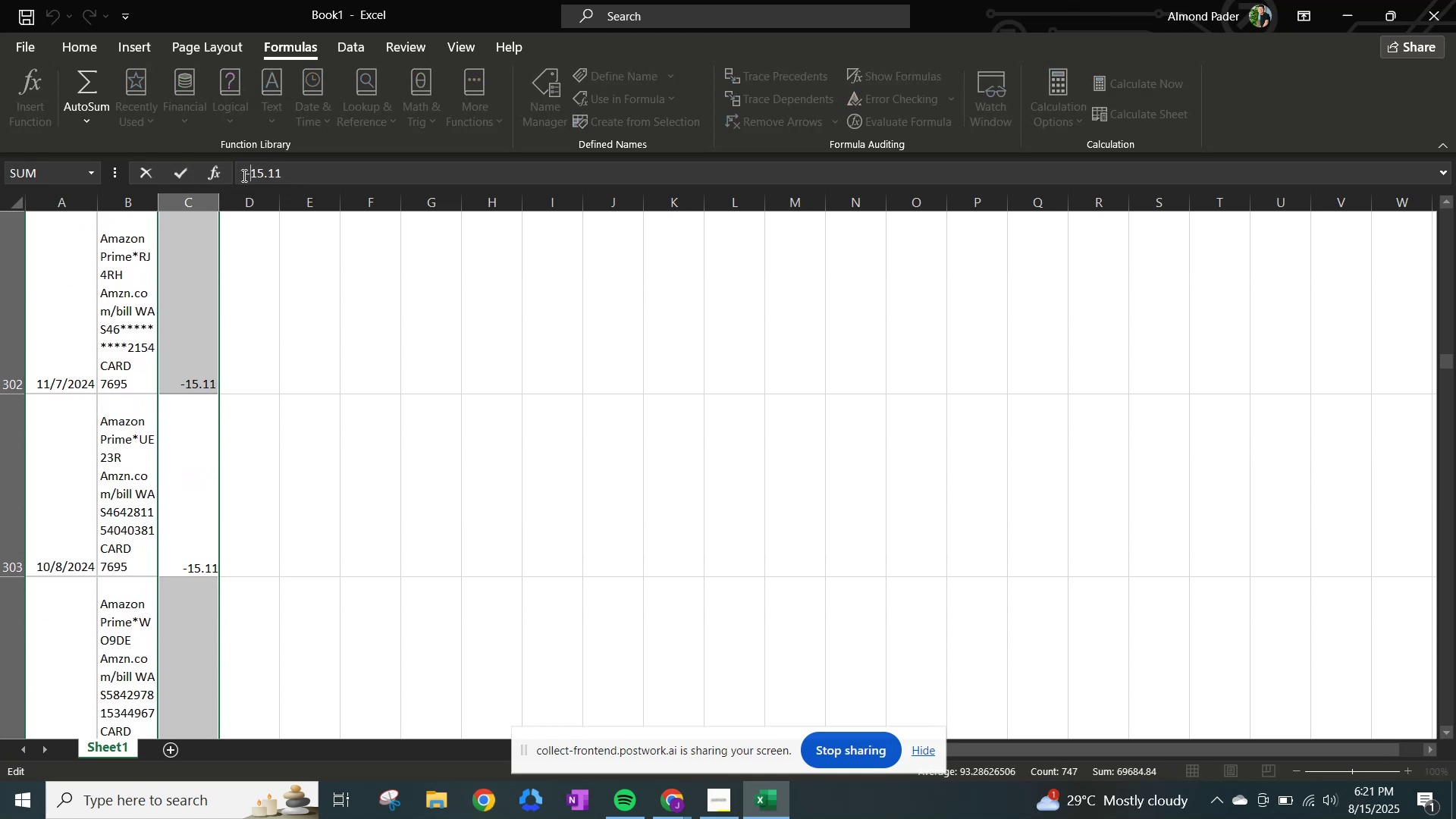 
key(NumpadEnter)
 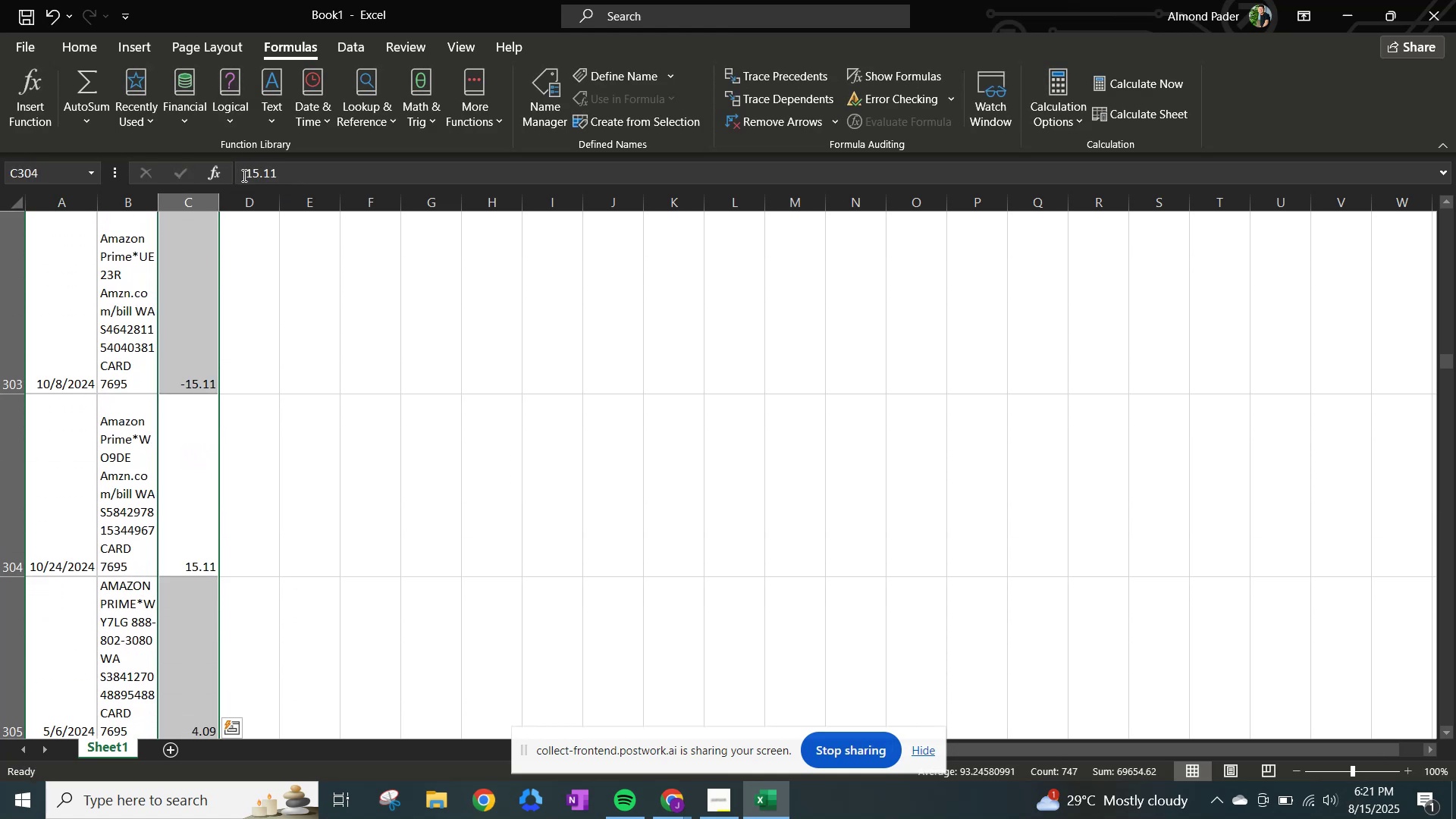 
left_click([243, 175])
 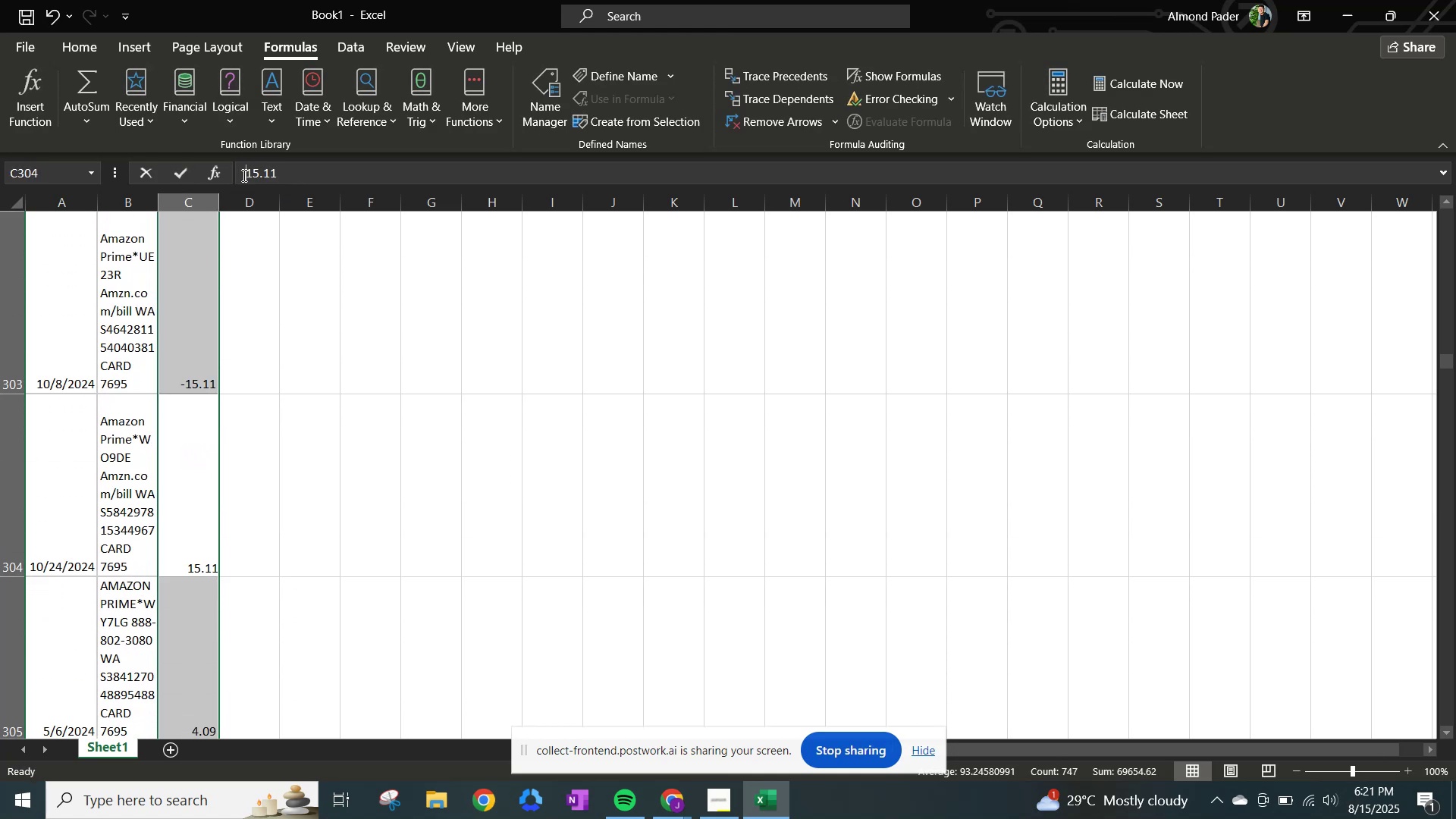 
key(NumpadSubtract)
 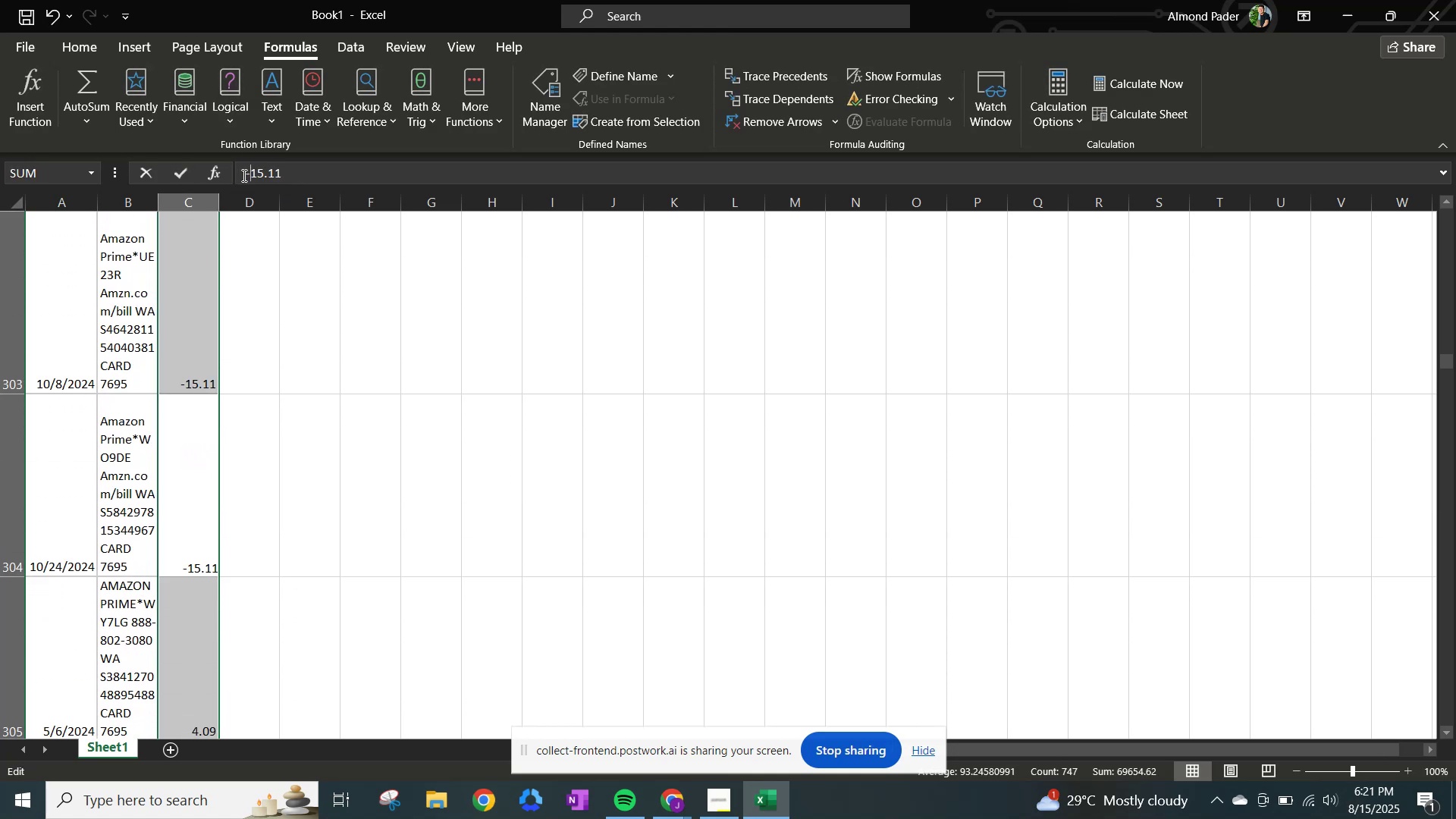 
key(NumpadEnter)
 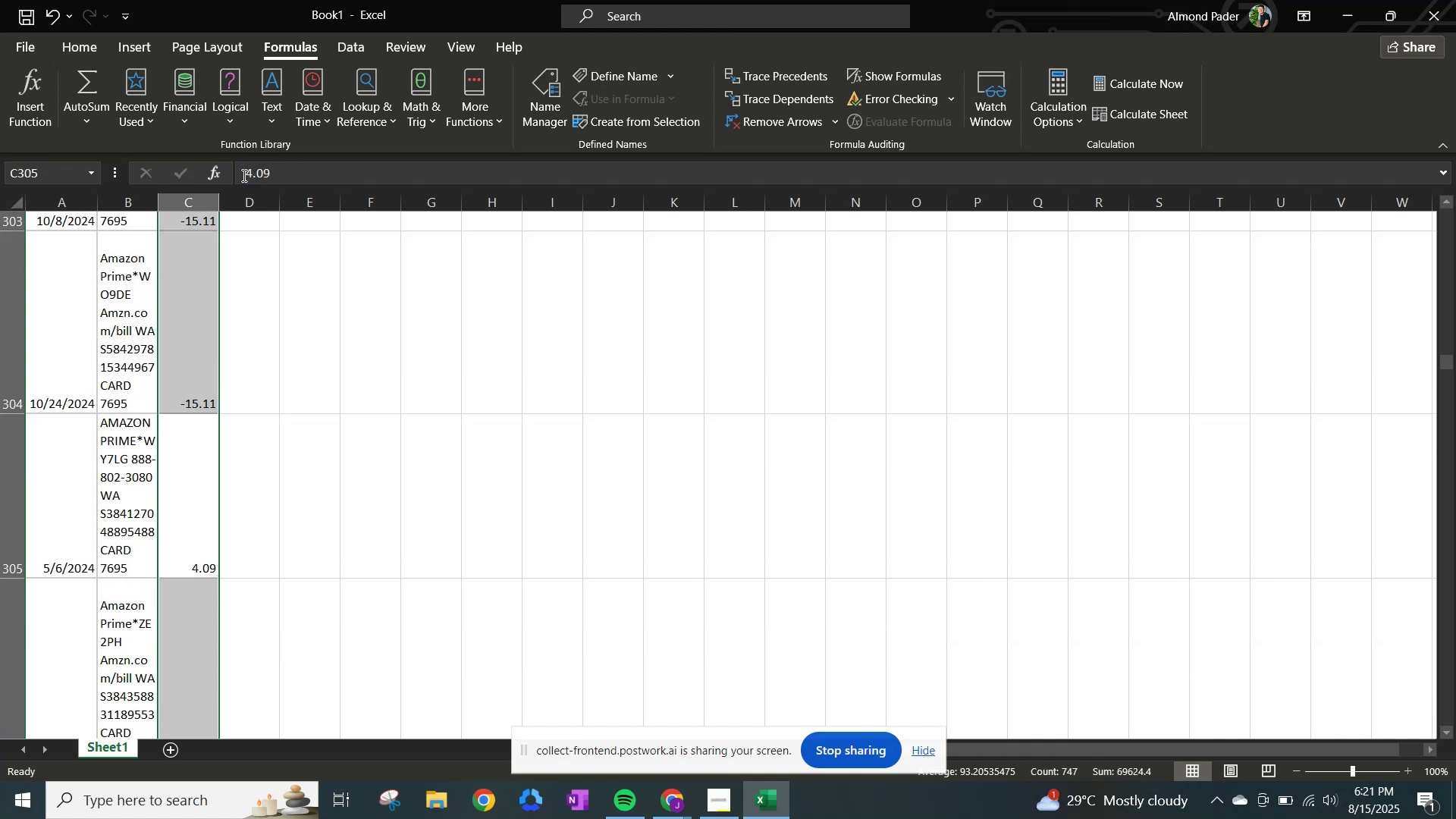 
left_click([243, 175])
 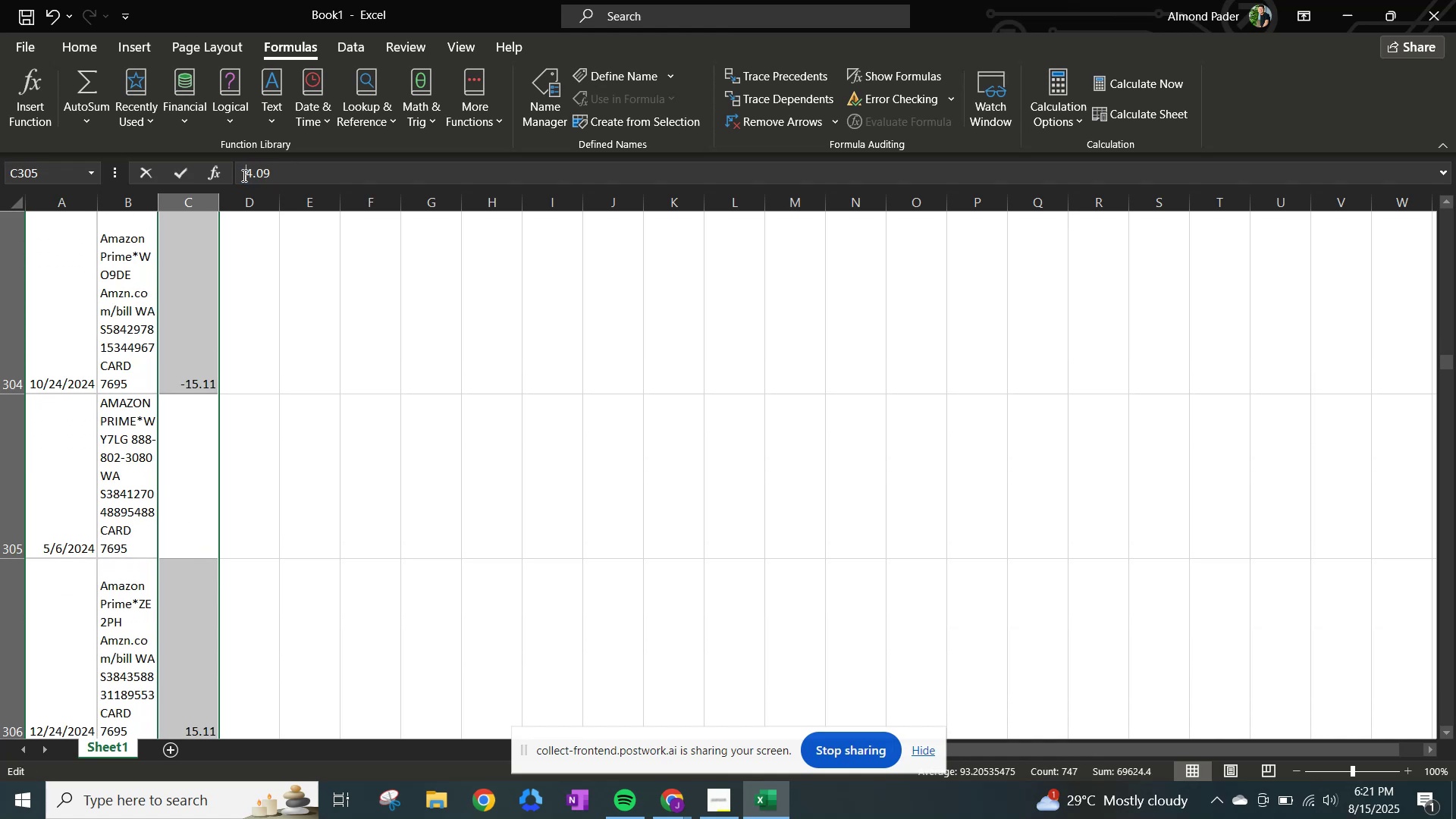 
key(NumpadSubtract)
 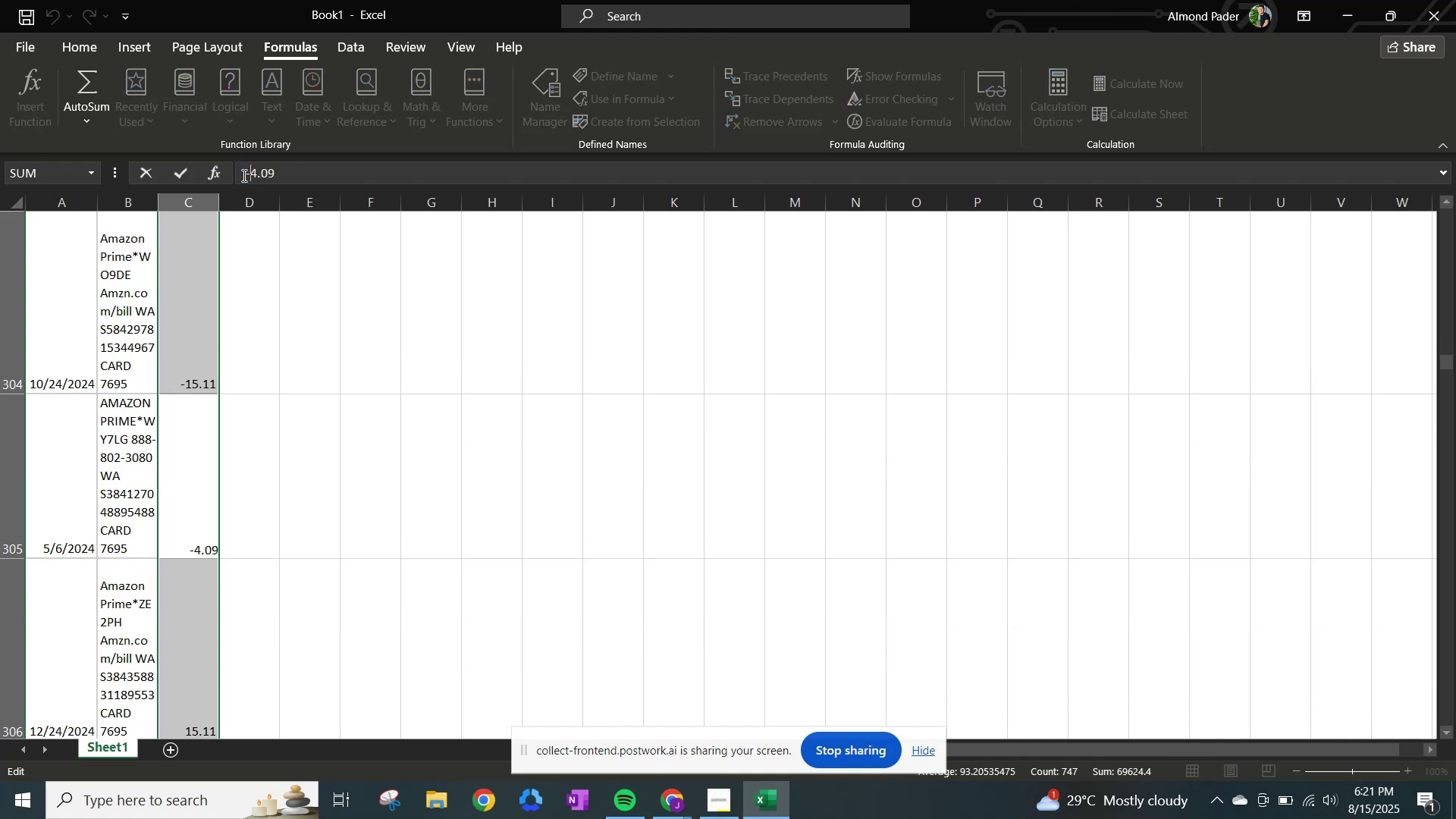 
key(NumpadEnter)
 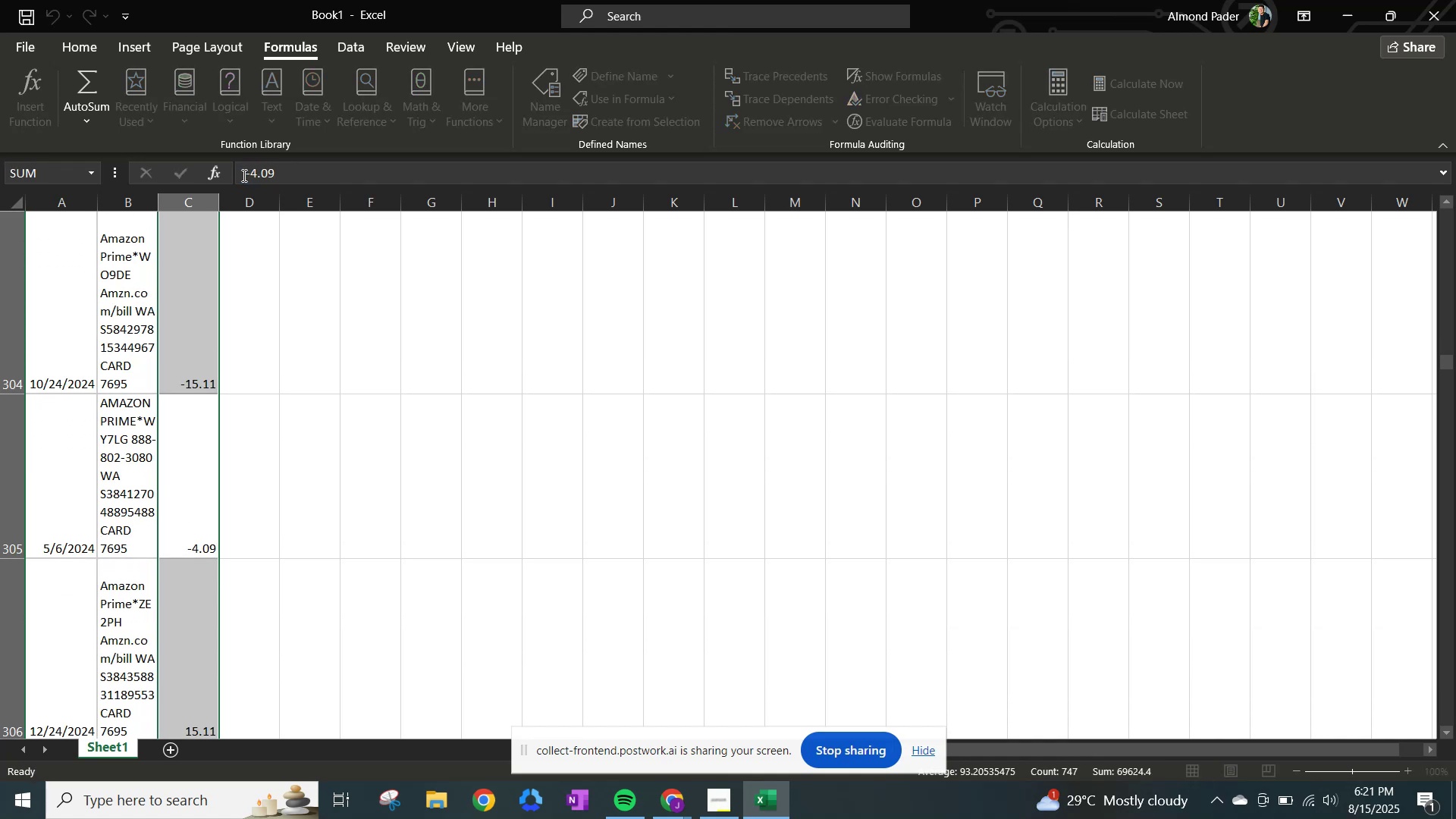 
left_click([243, 175])
 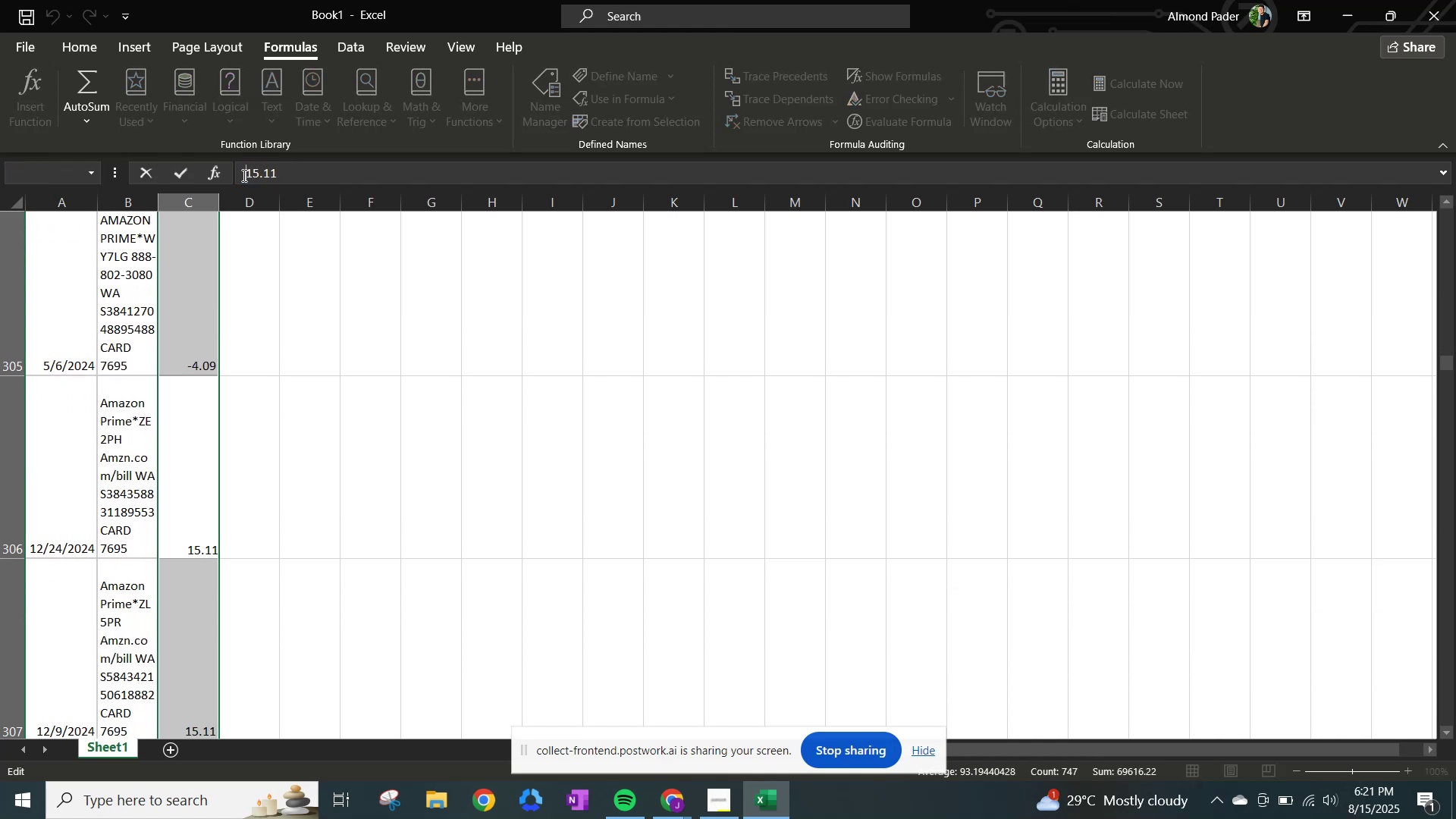 
key(NumpadSubtract)
 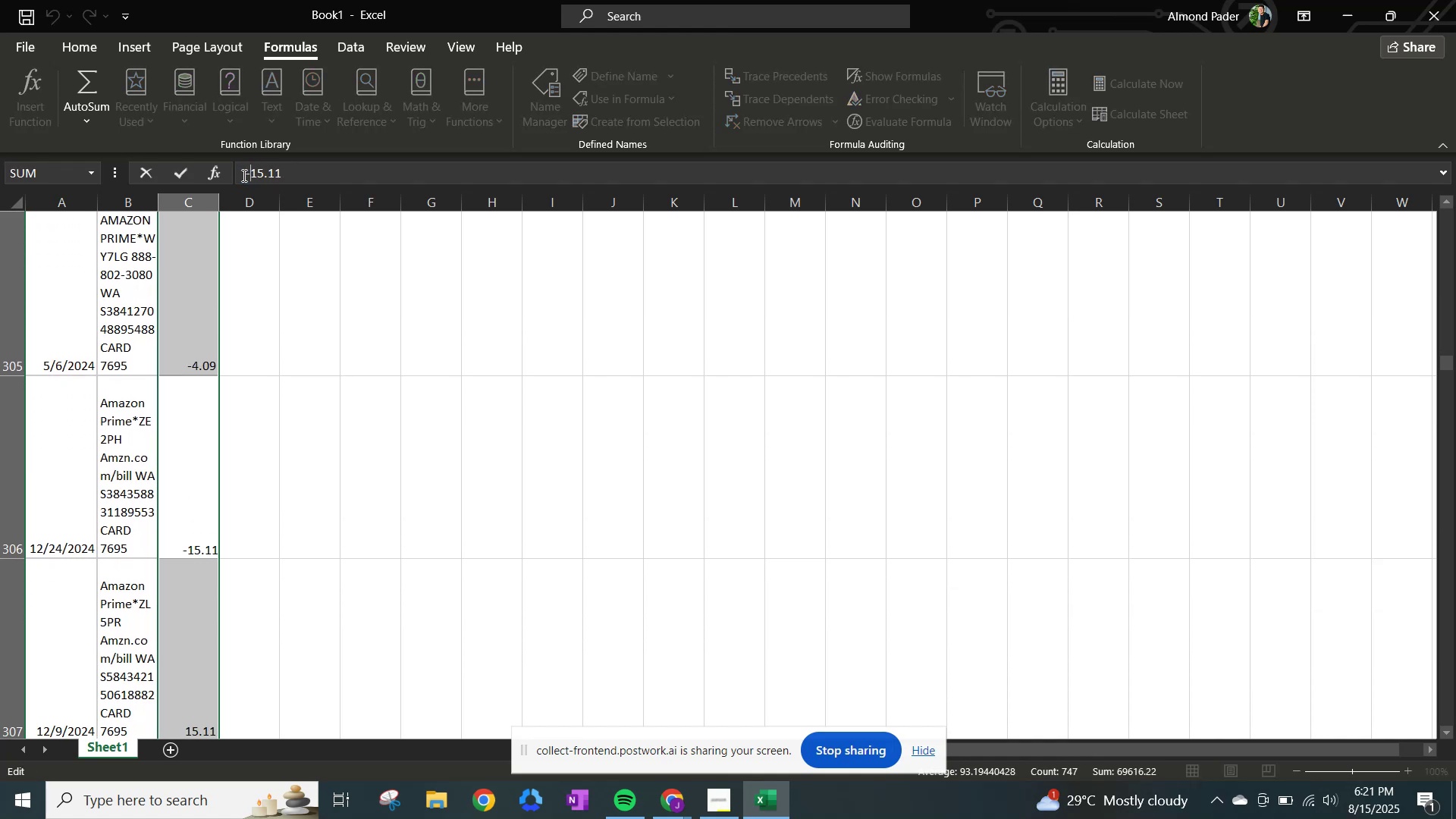 
key(NumpadEnter)
 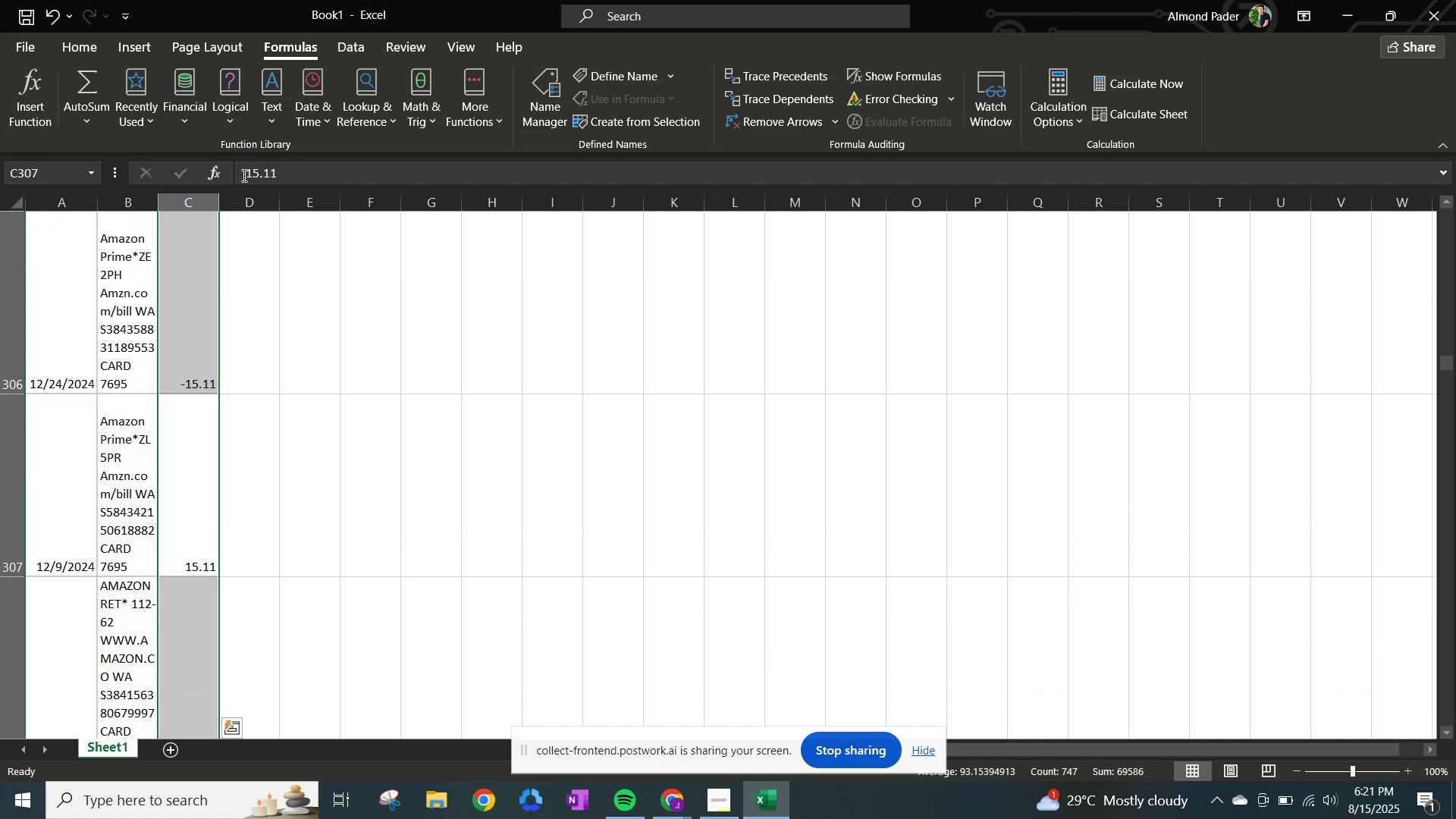 
left_click([243, 175])
 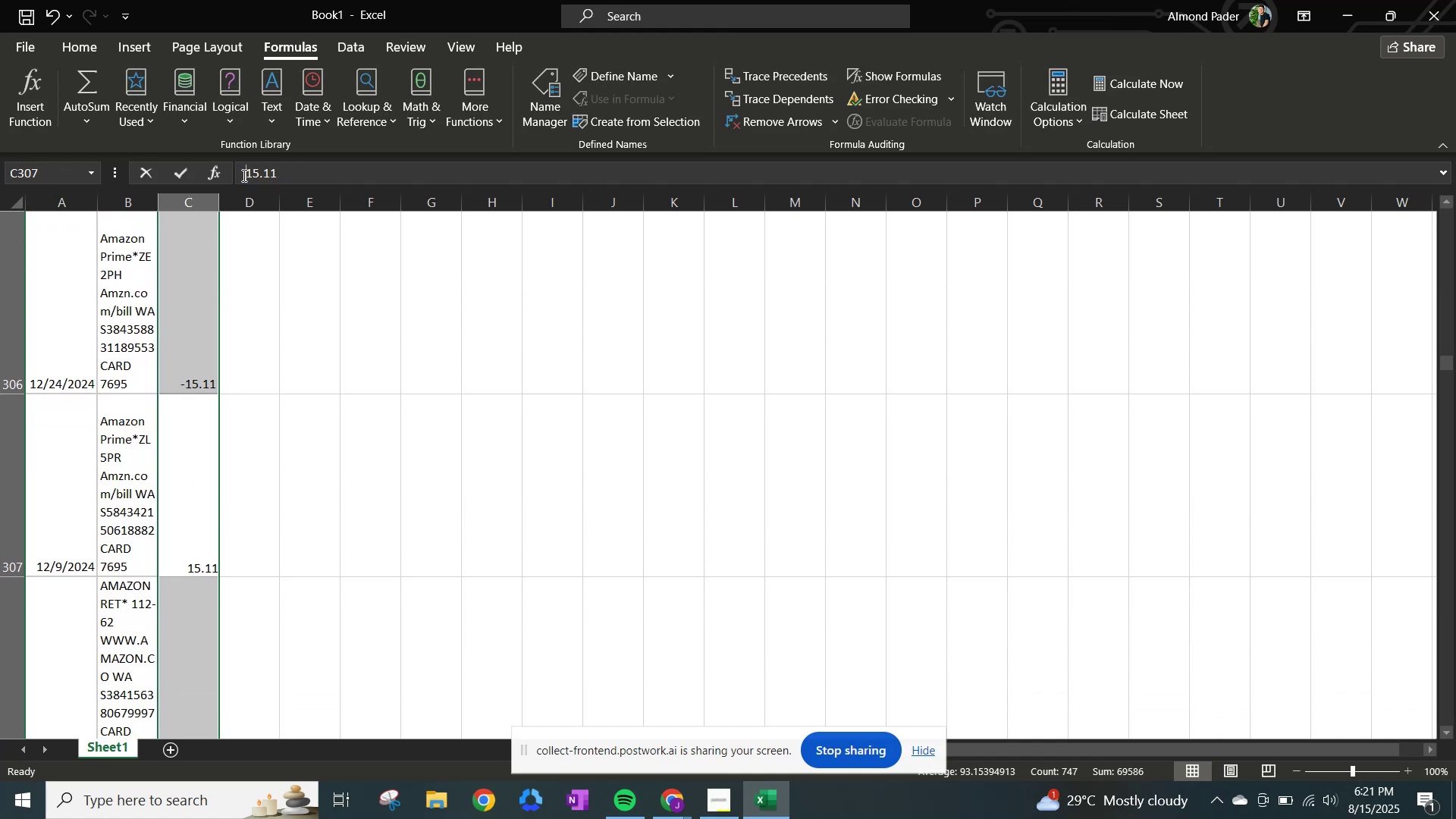 
key(NumpadSubtract)
 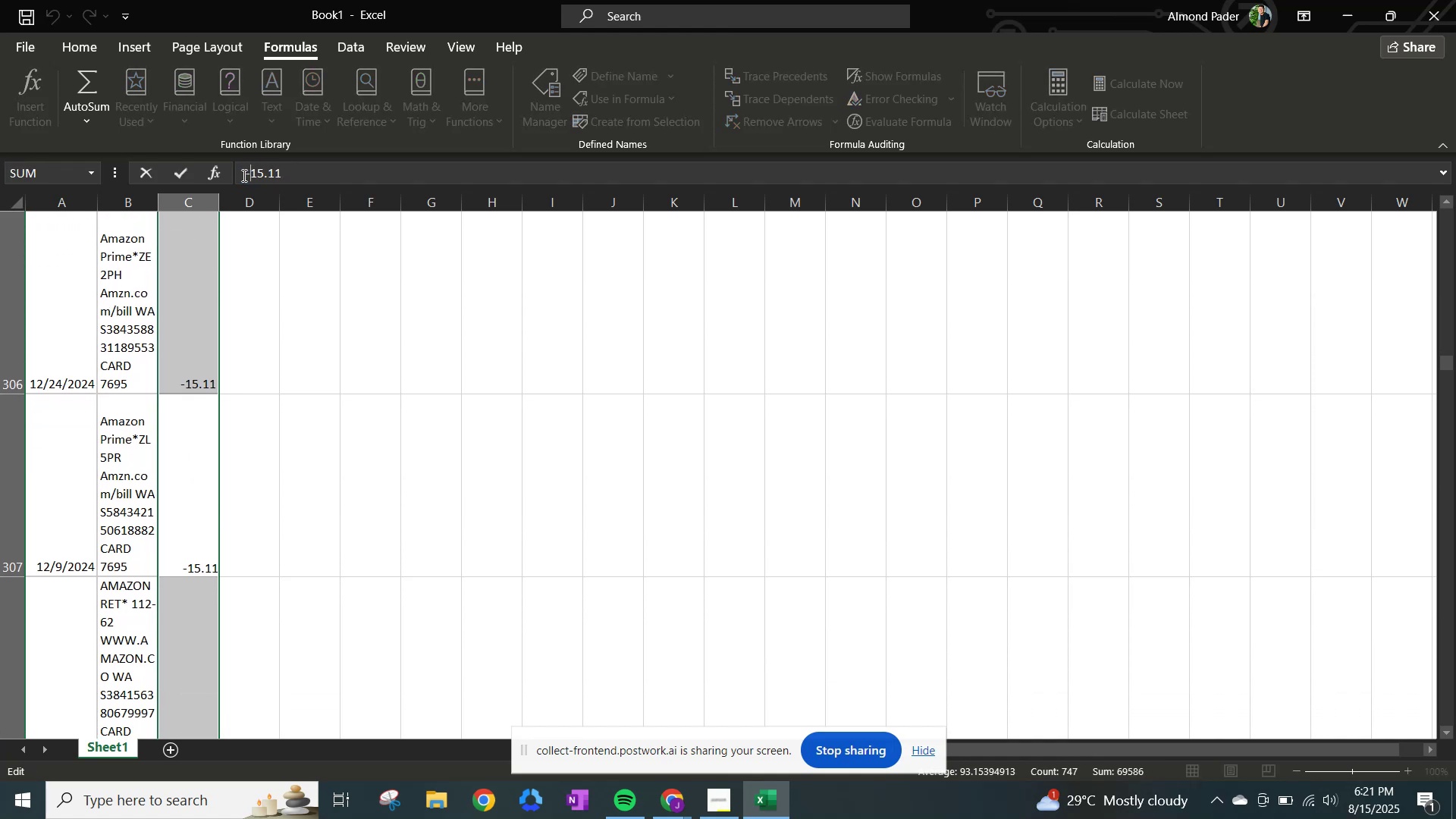 
key(NumpadEnter)
 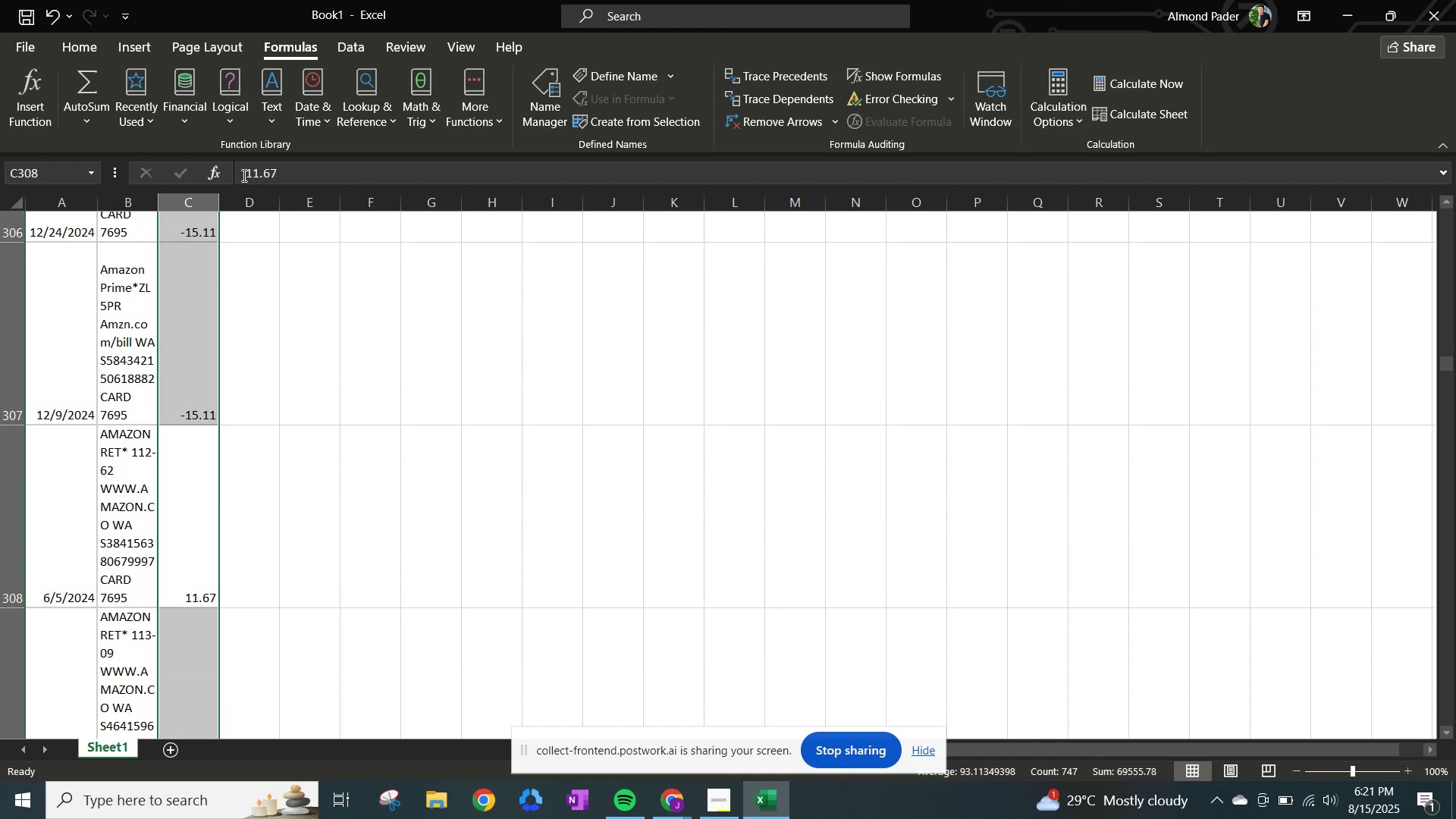 
left_click([243, 175])
 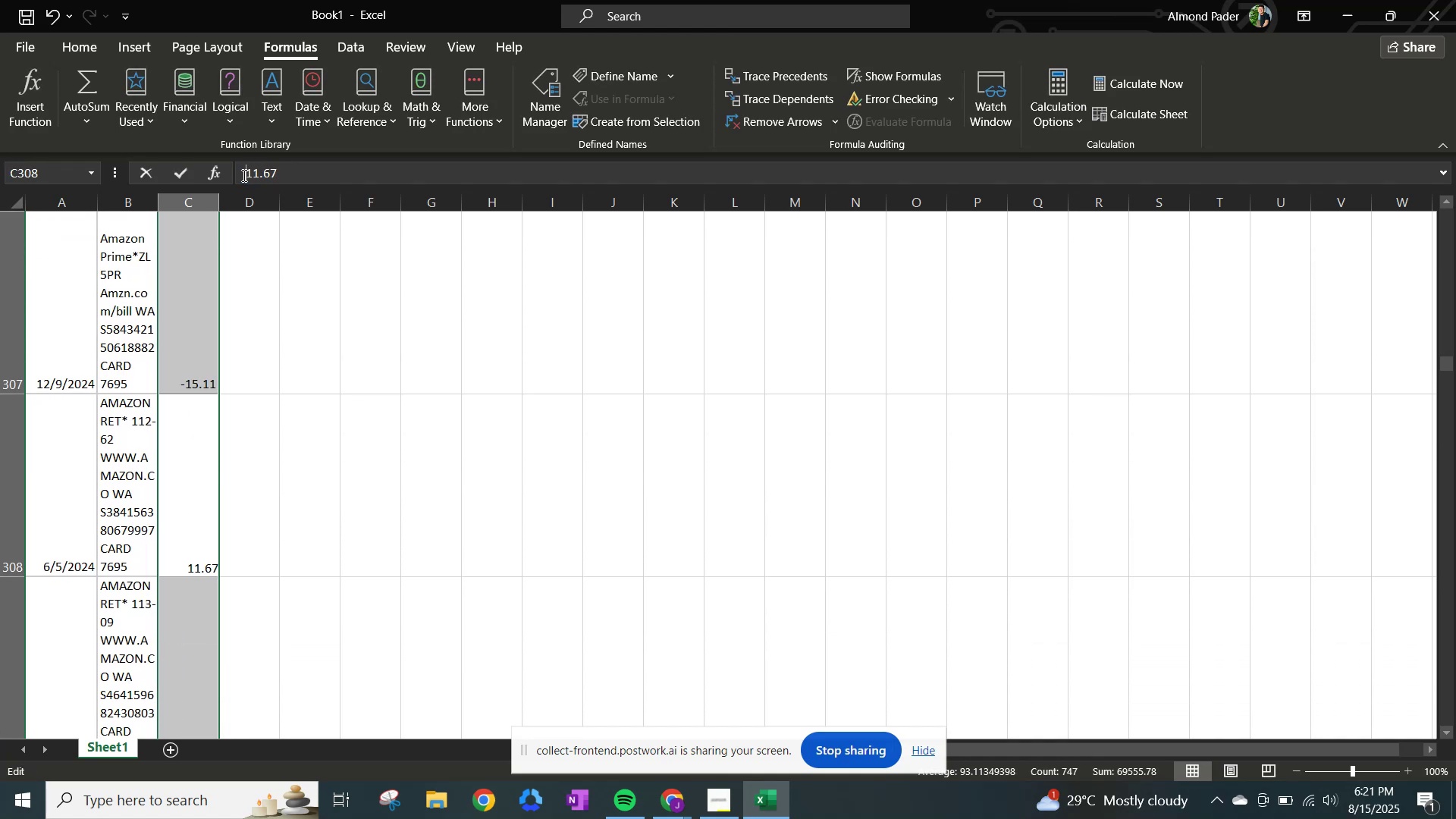 
key(NumpadSubtract)
 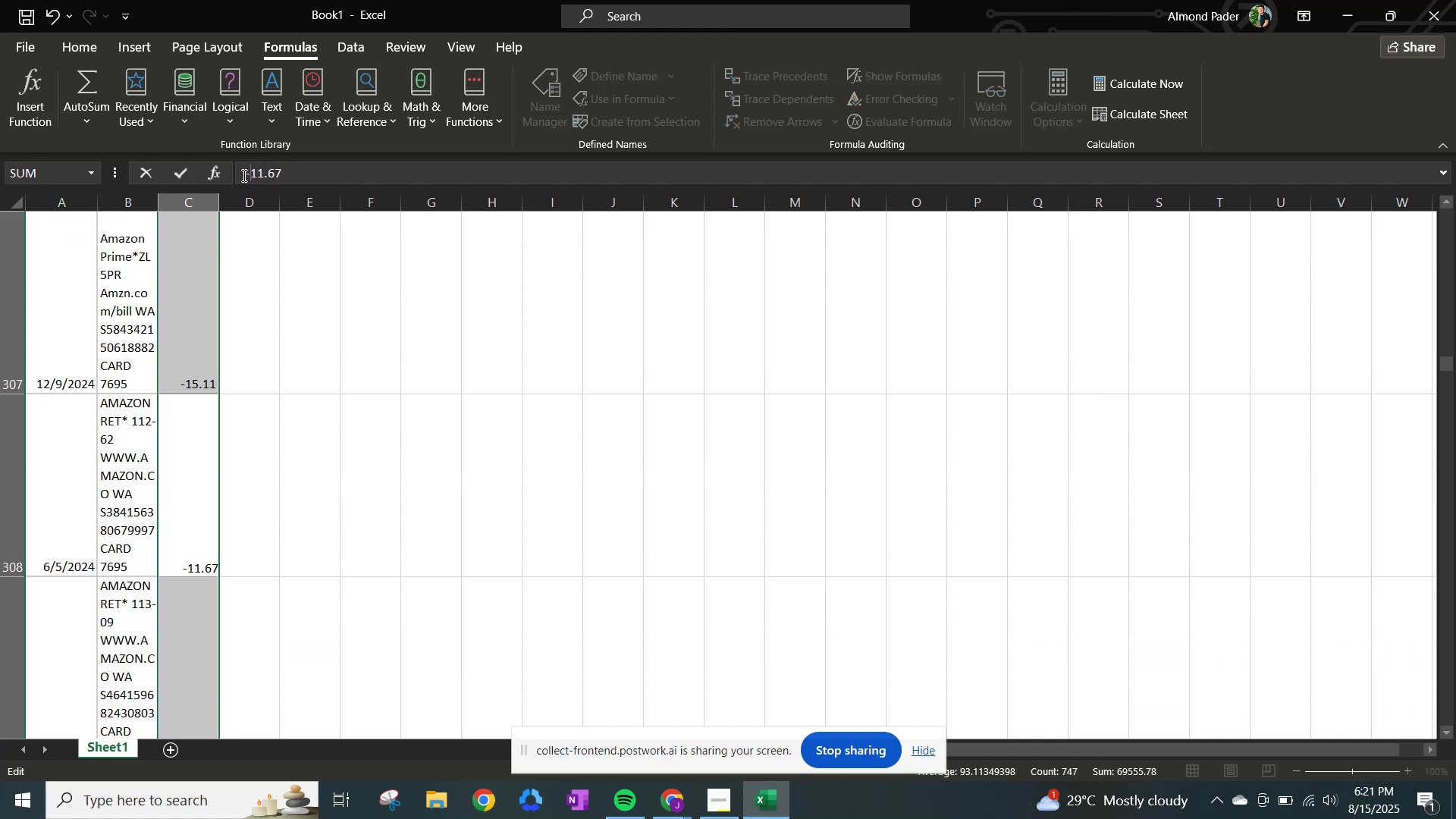 
key(NumpadEnter)
 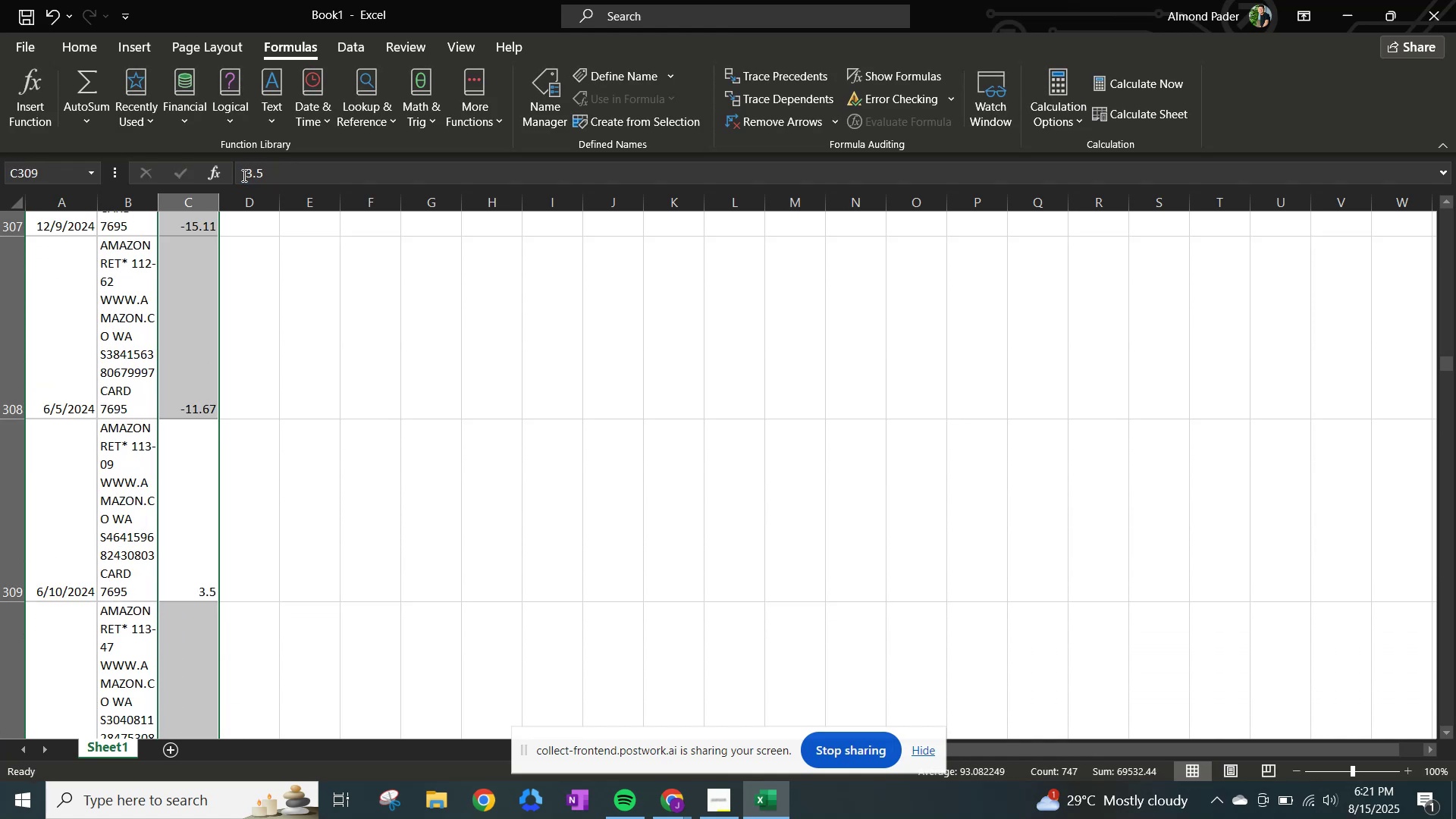 
left_click([243, 175])
 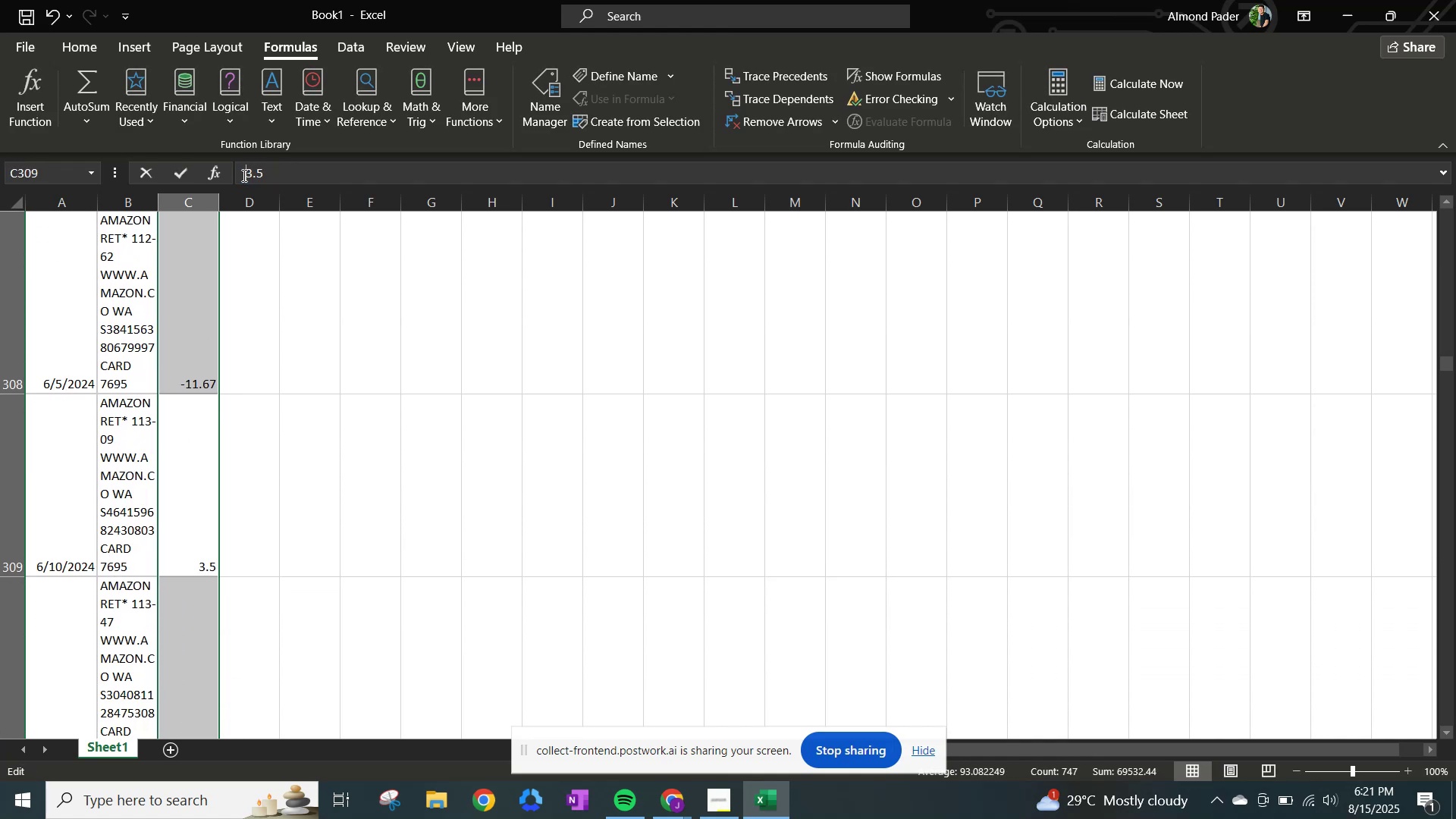 
key(NumpadSubtract)
 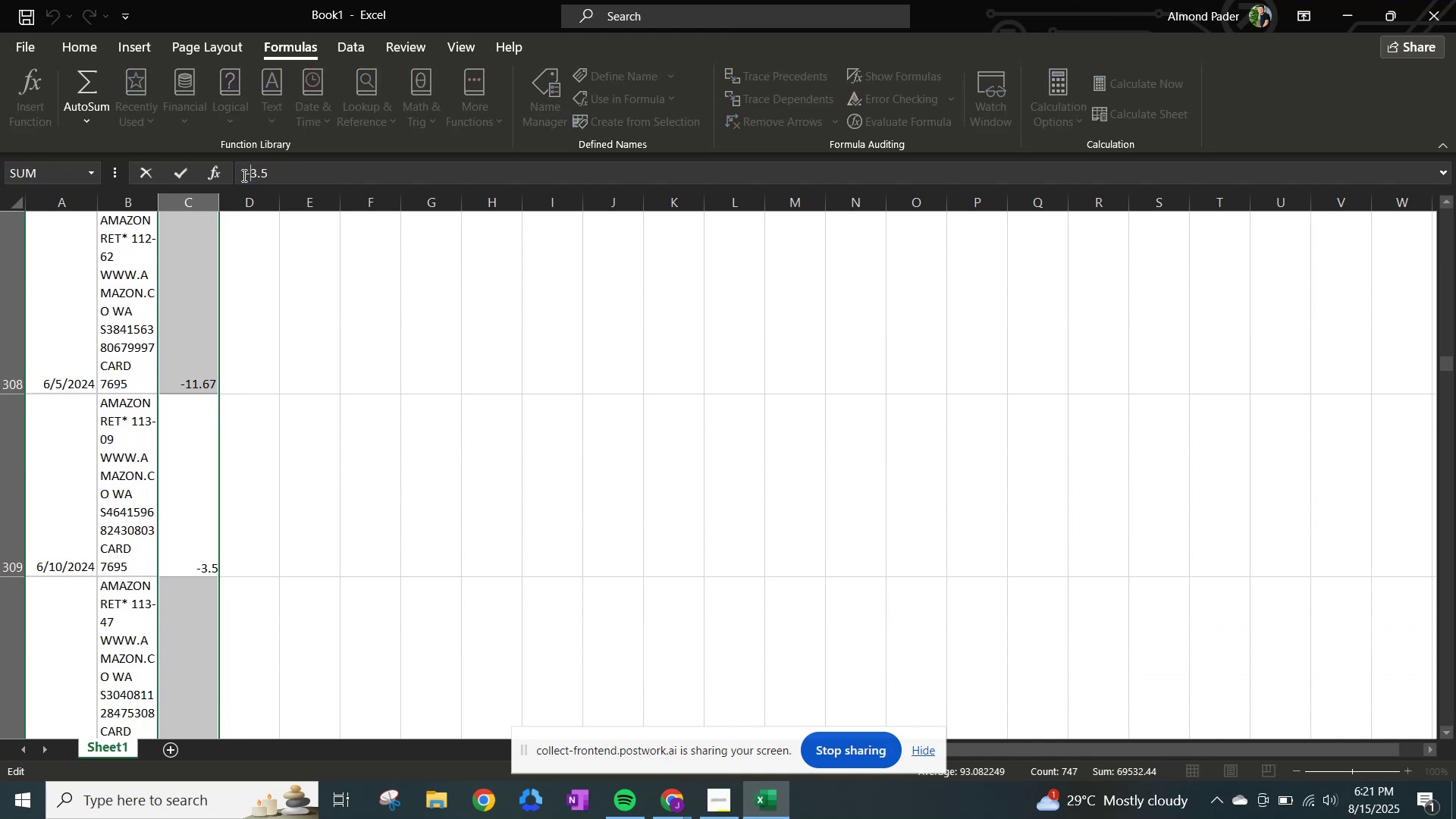 
key(NumpadEnter)
 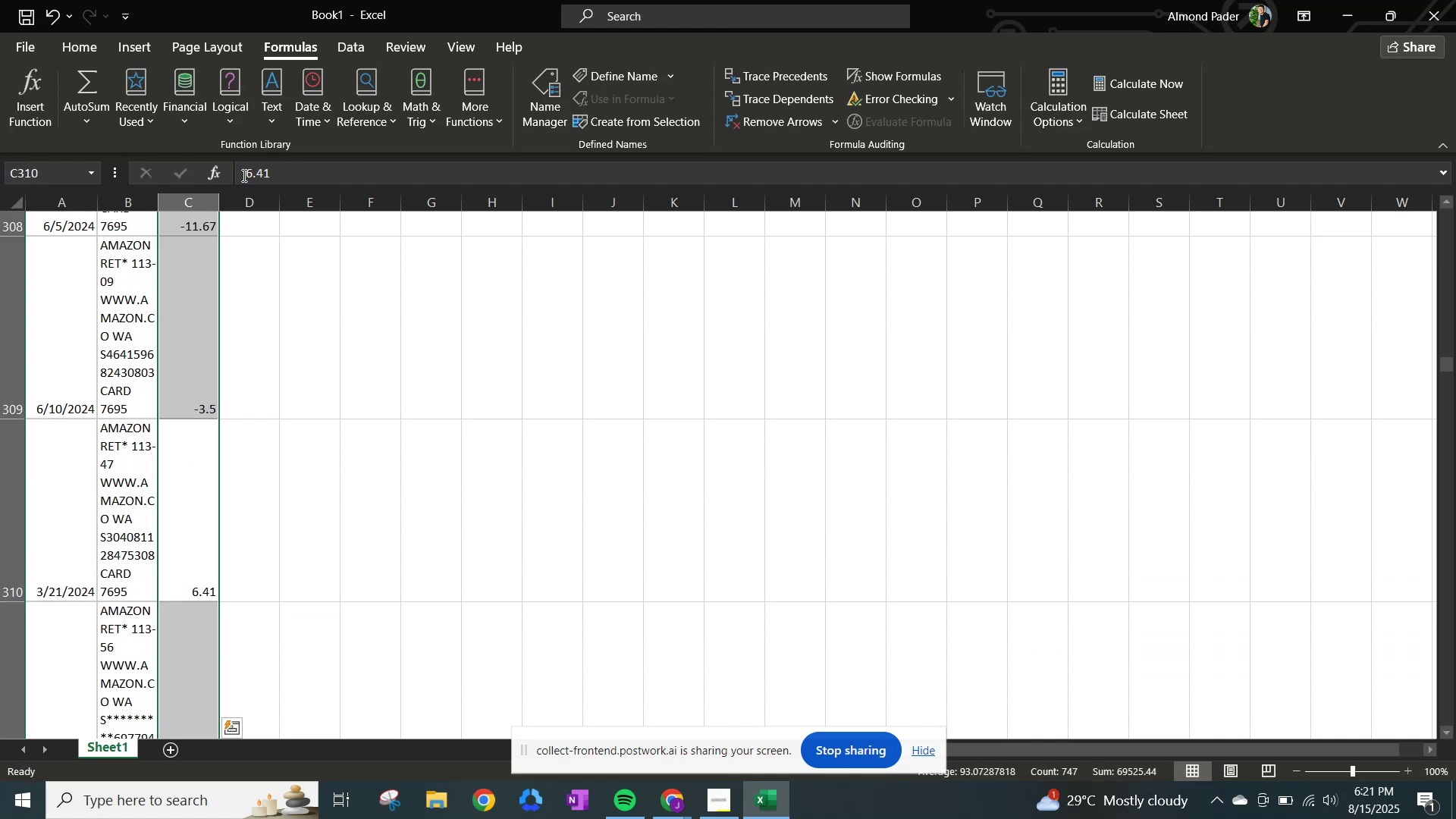 
left_click([243, 175])
 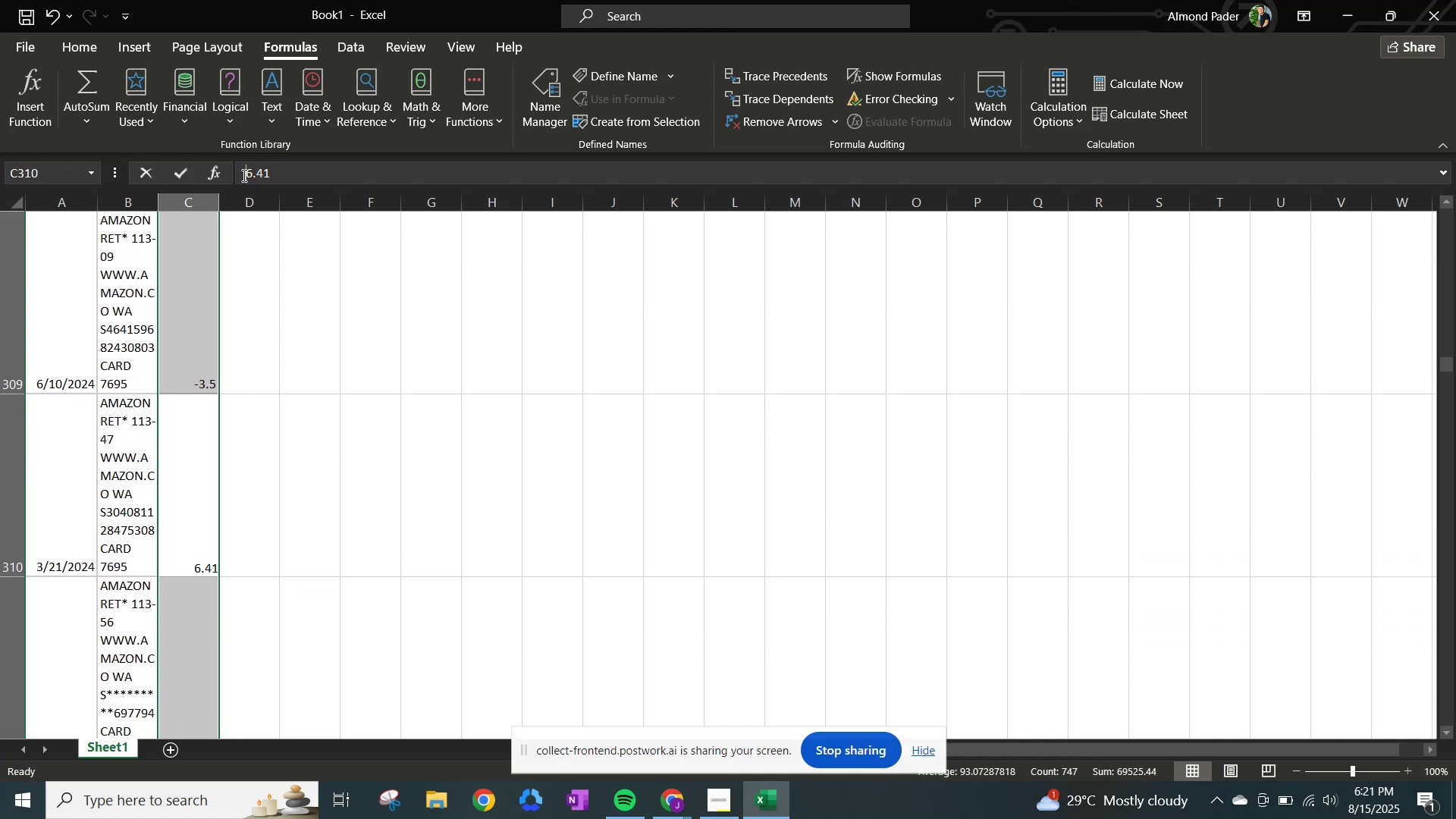 
key(NumpadSubtract)
 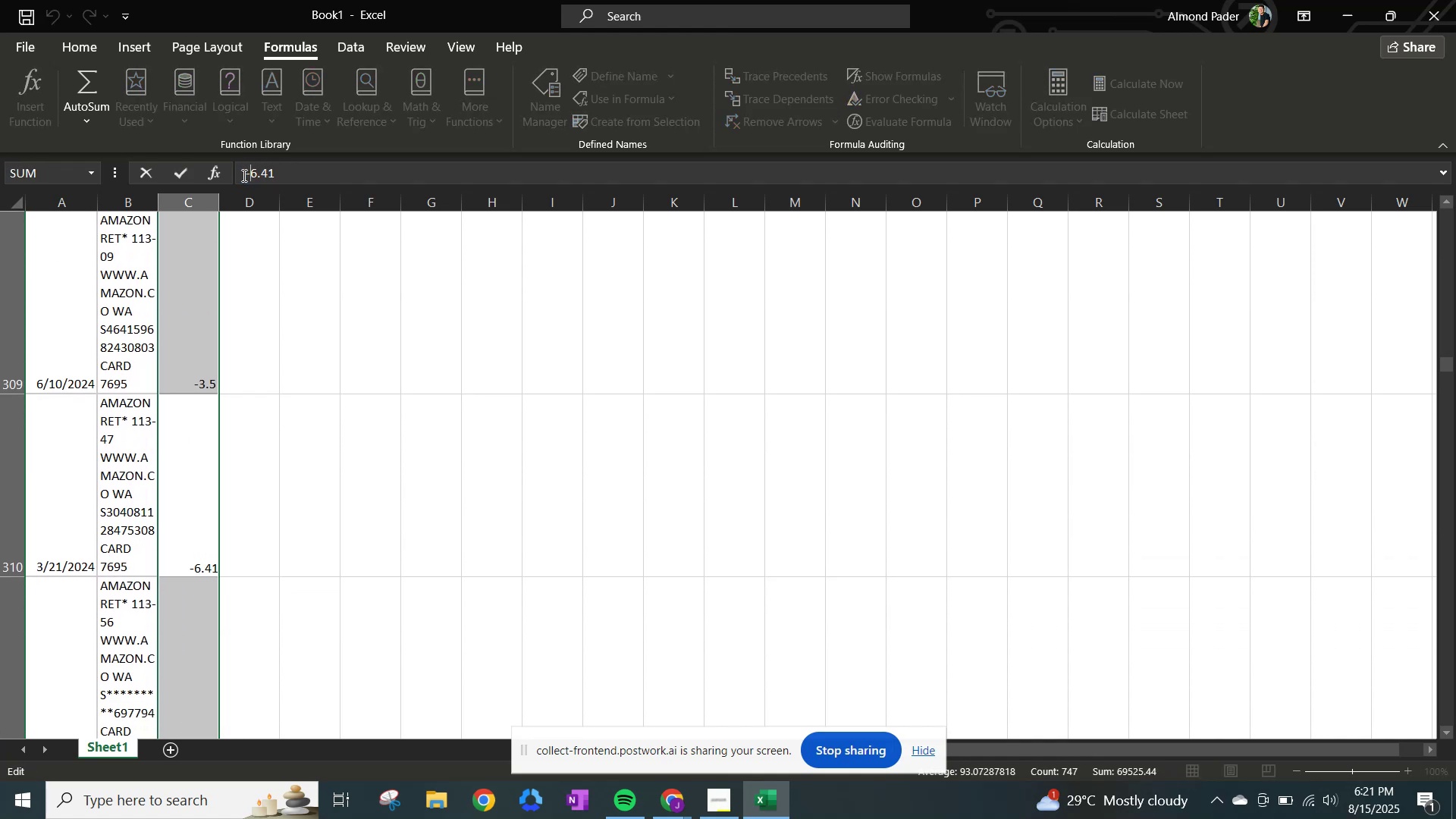 
key(NumpadEnter)
 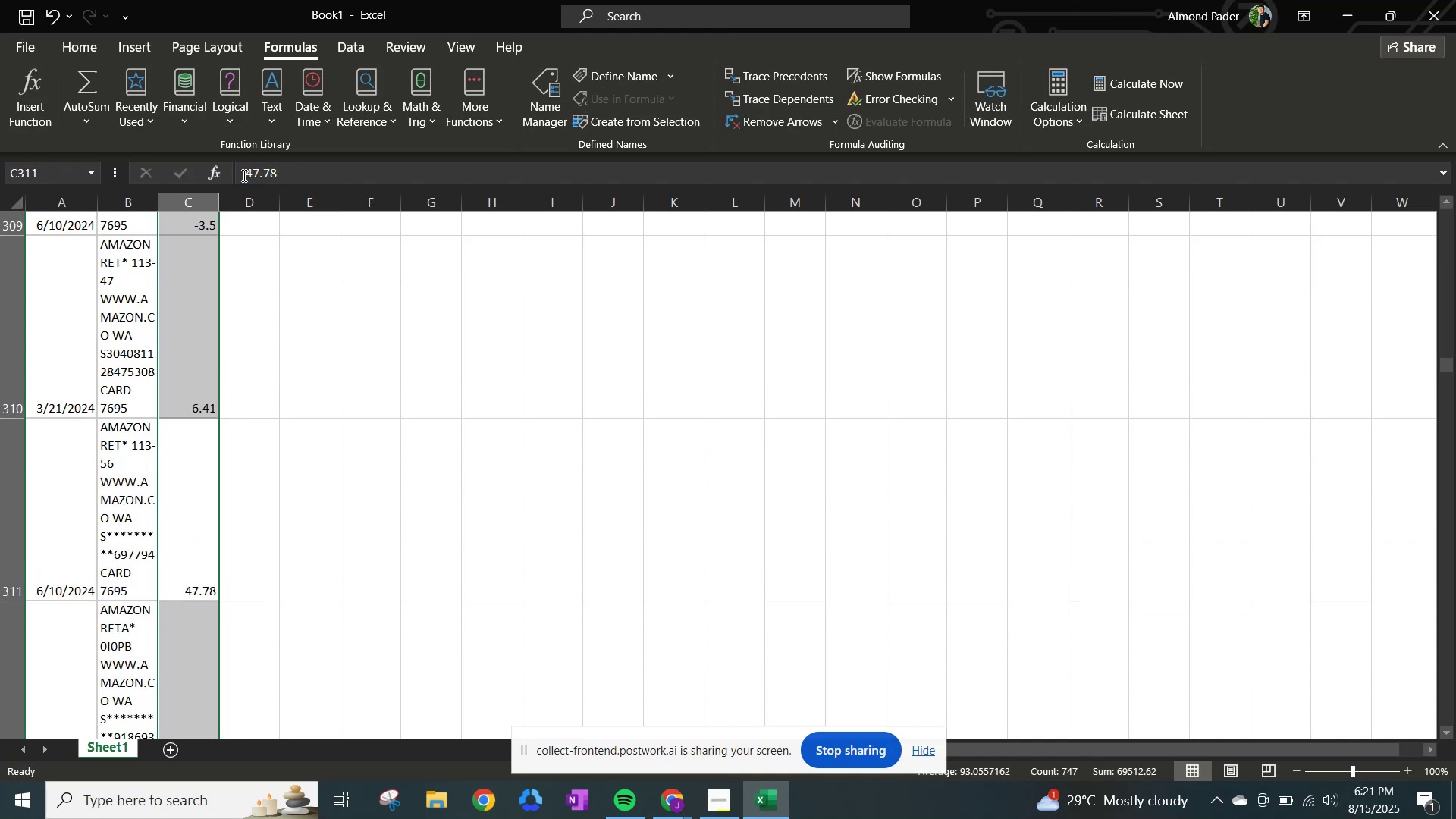 
left_click([243, 175])
 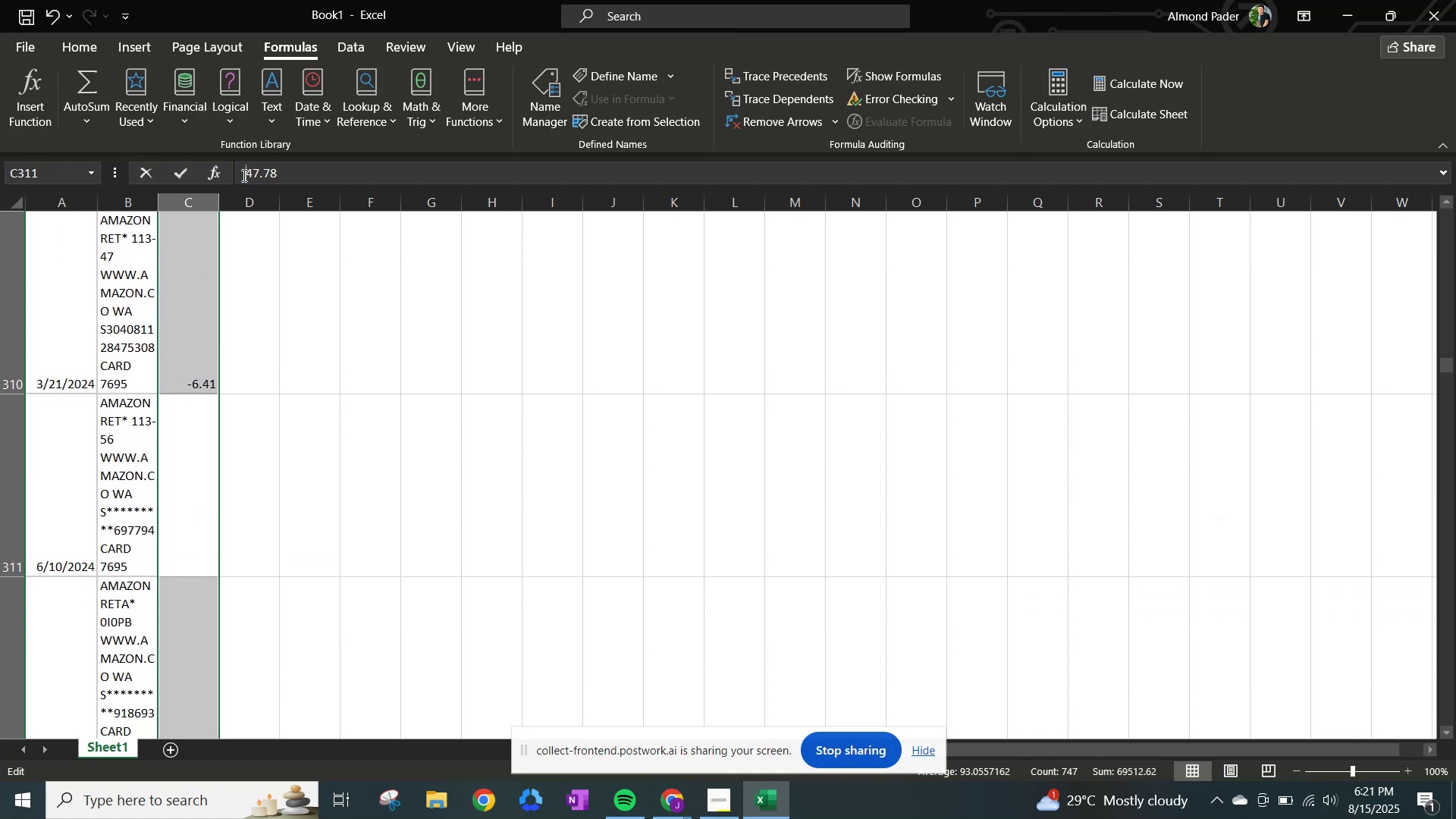 
key(NumpadSubtract)
 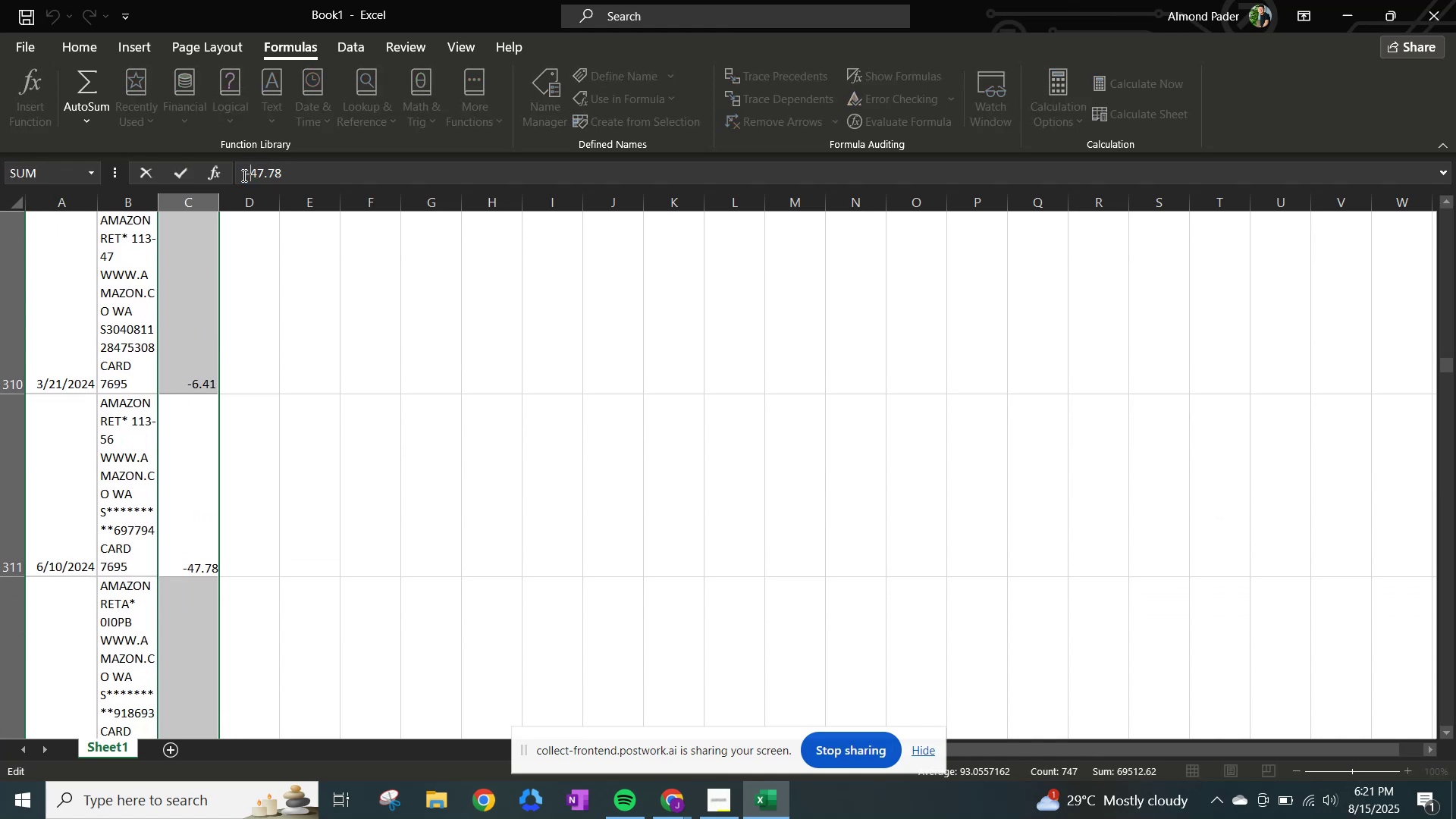 
key(NumpadEnter)
 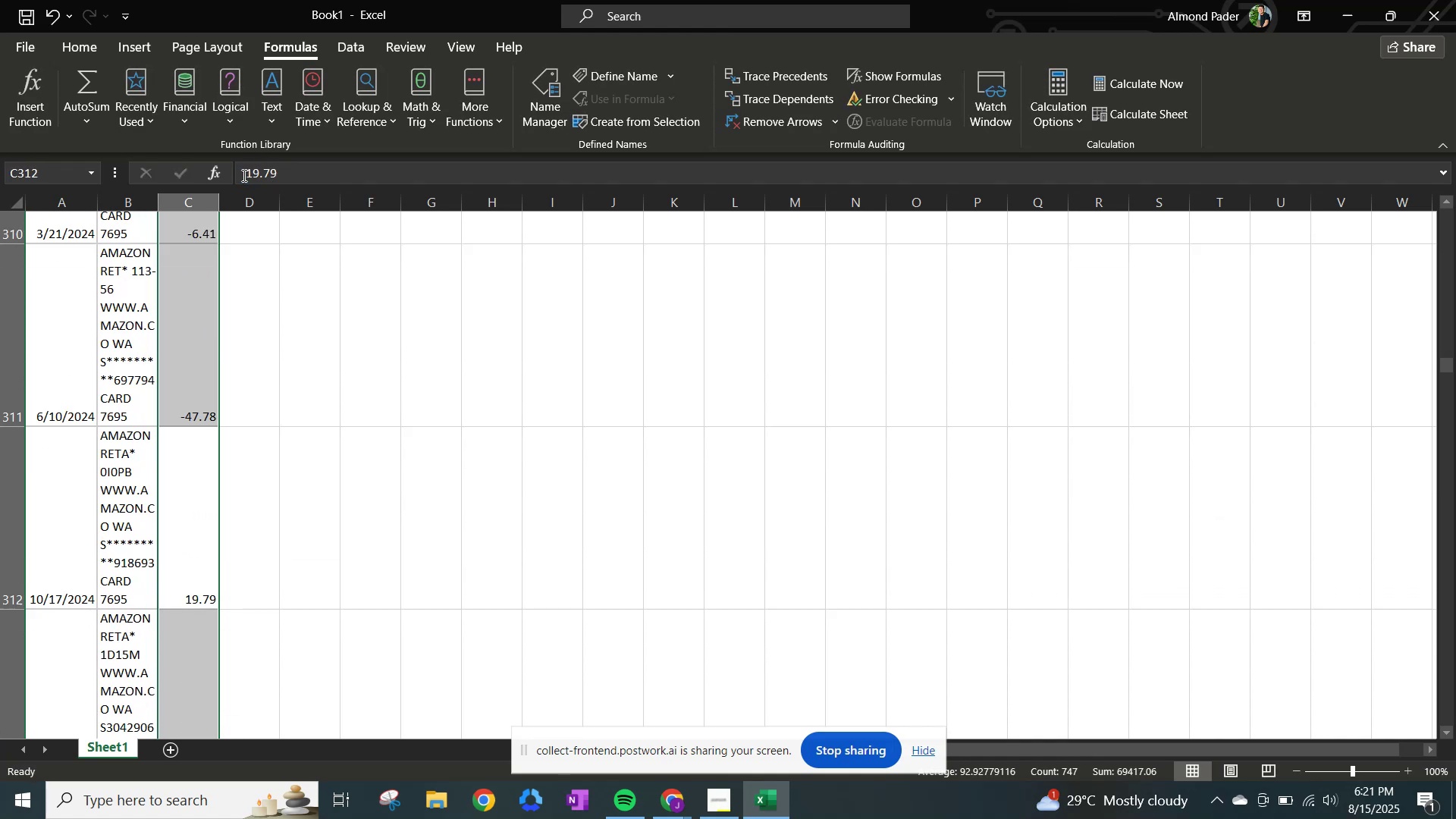 
left_click([243, 175])
 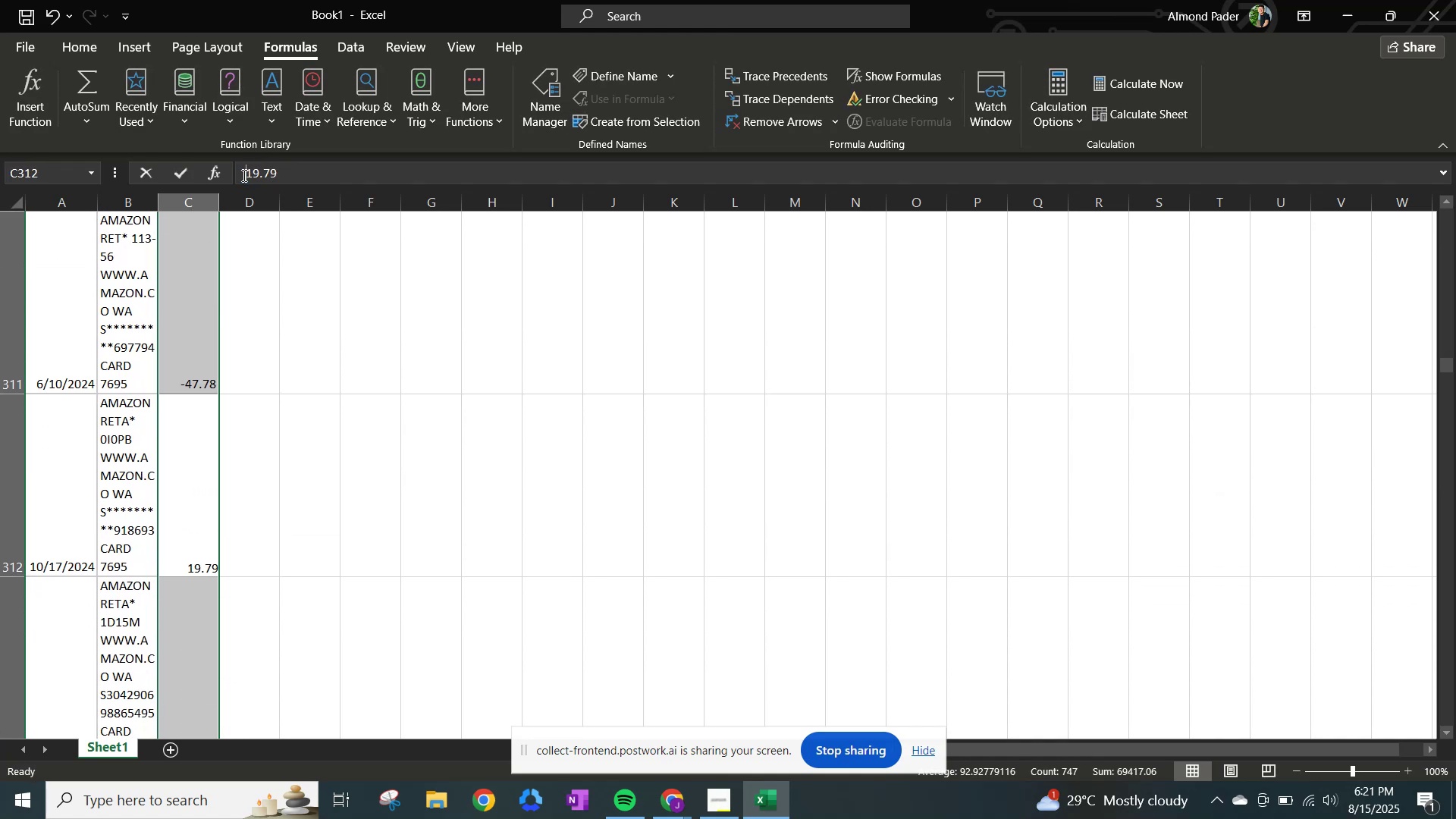 
key(NumpadSubtract)
 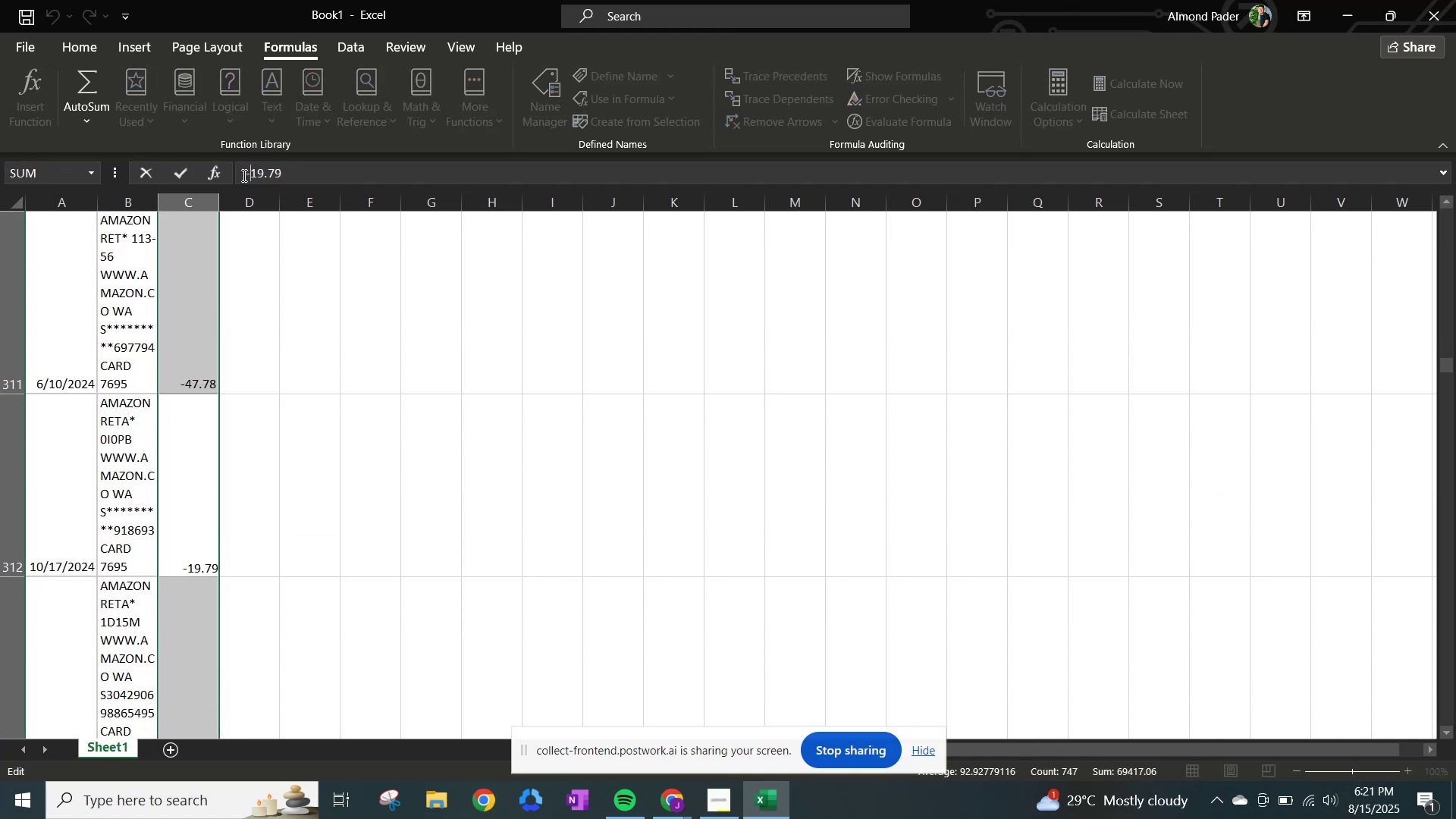 
key(NumpadEnter)
 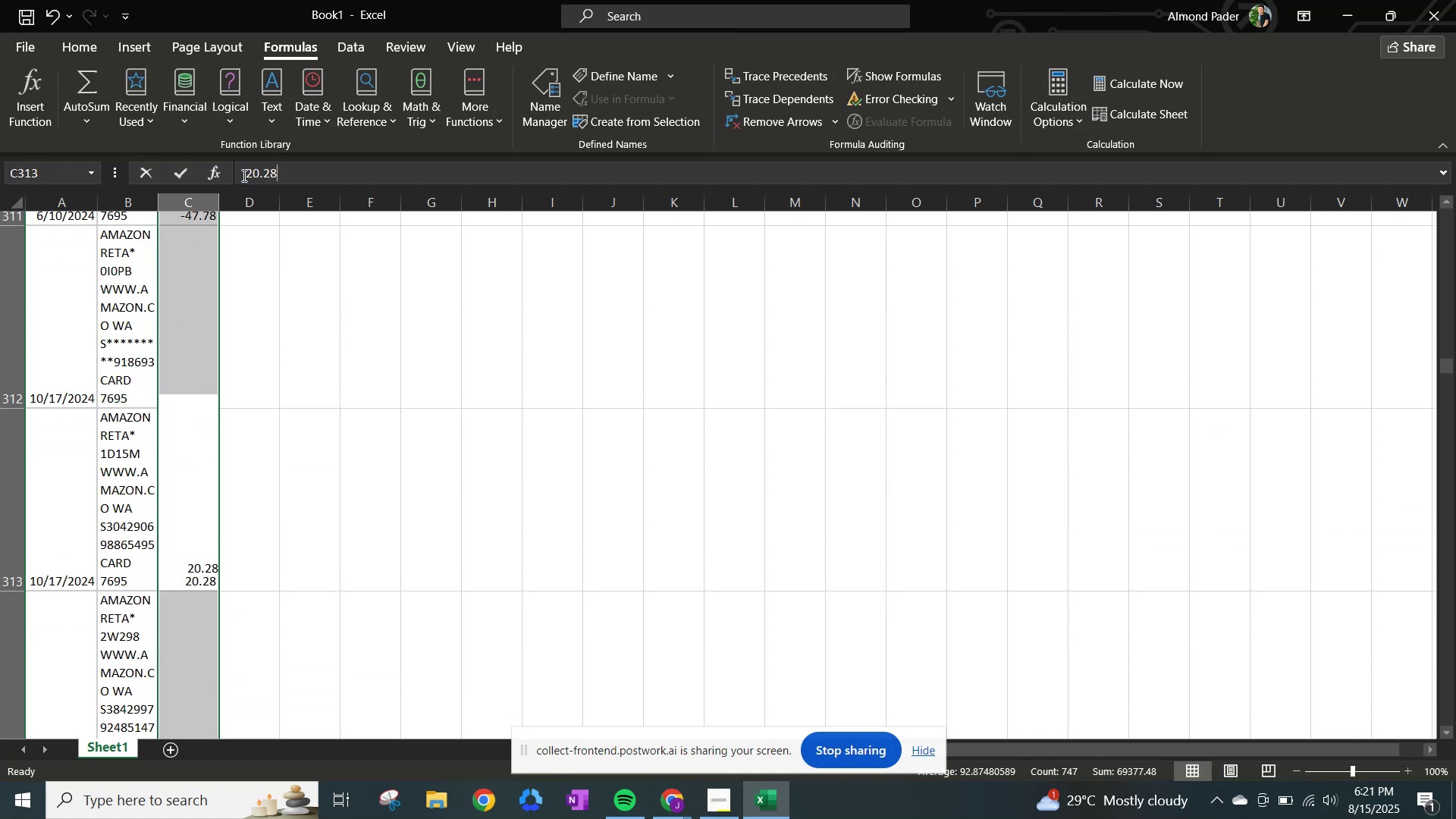 
left_click([243, 175])
 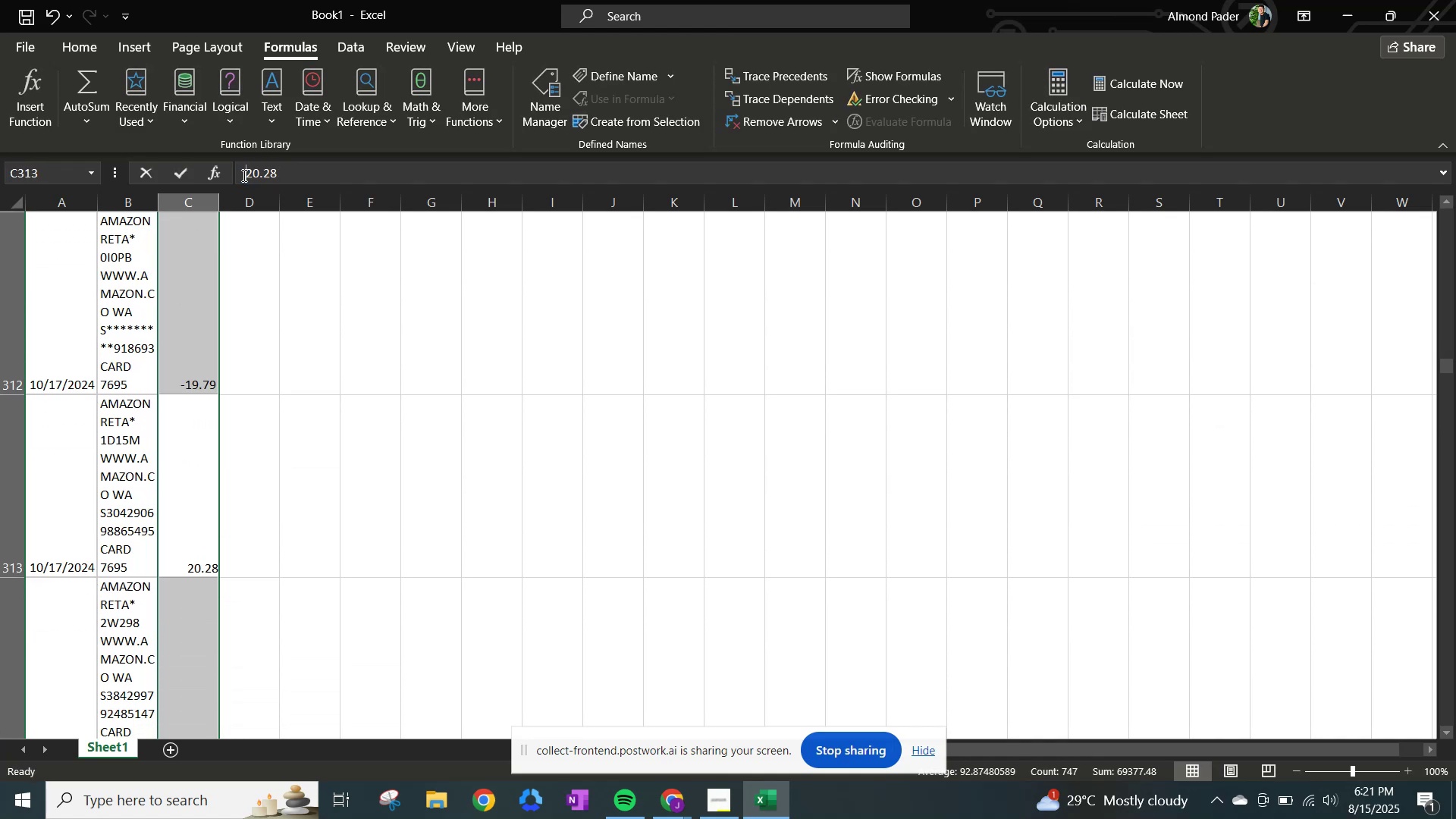 
key(NumpadSubtract)
 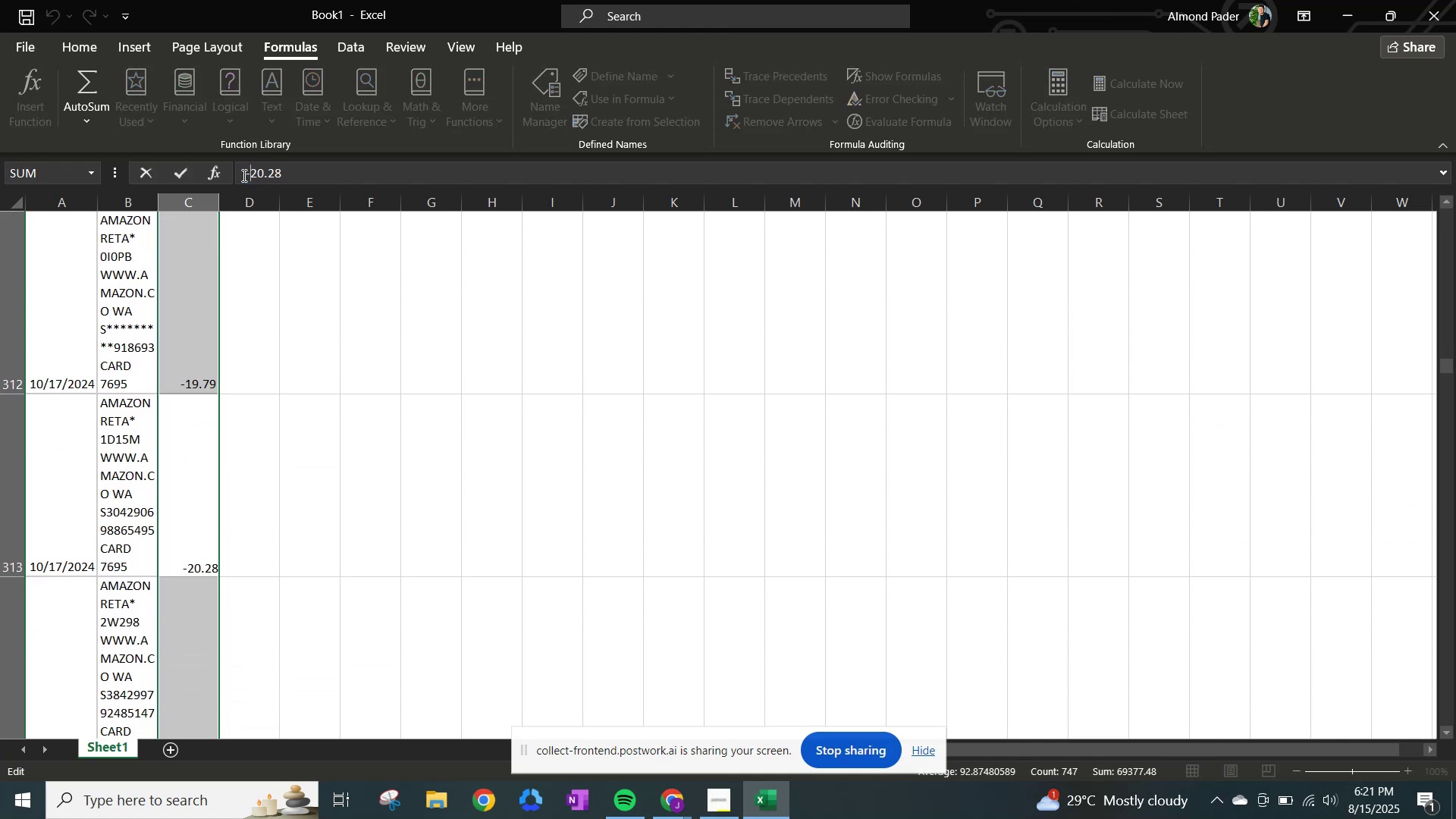 
key(NumpadEnter)
 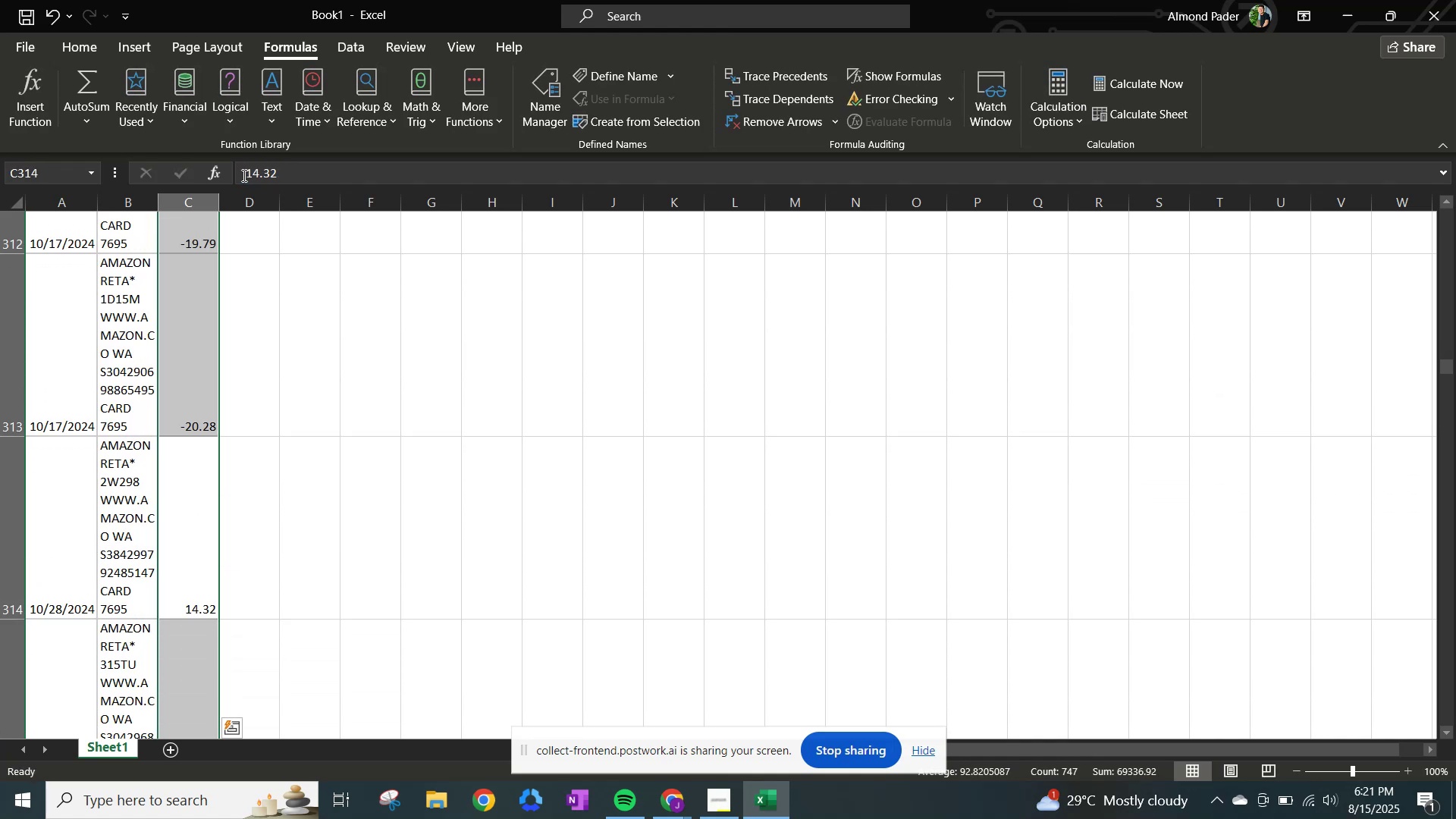 
left_click([243, 175])
 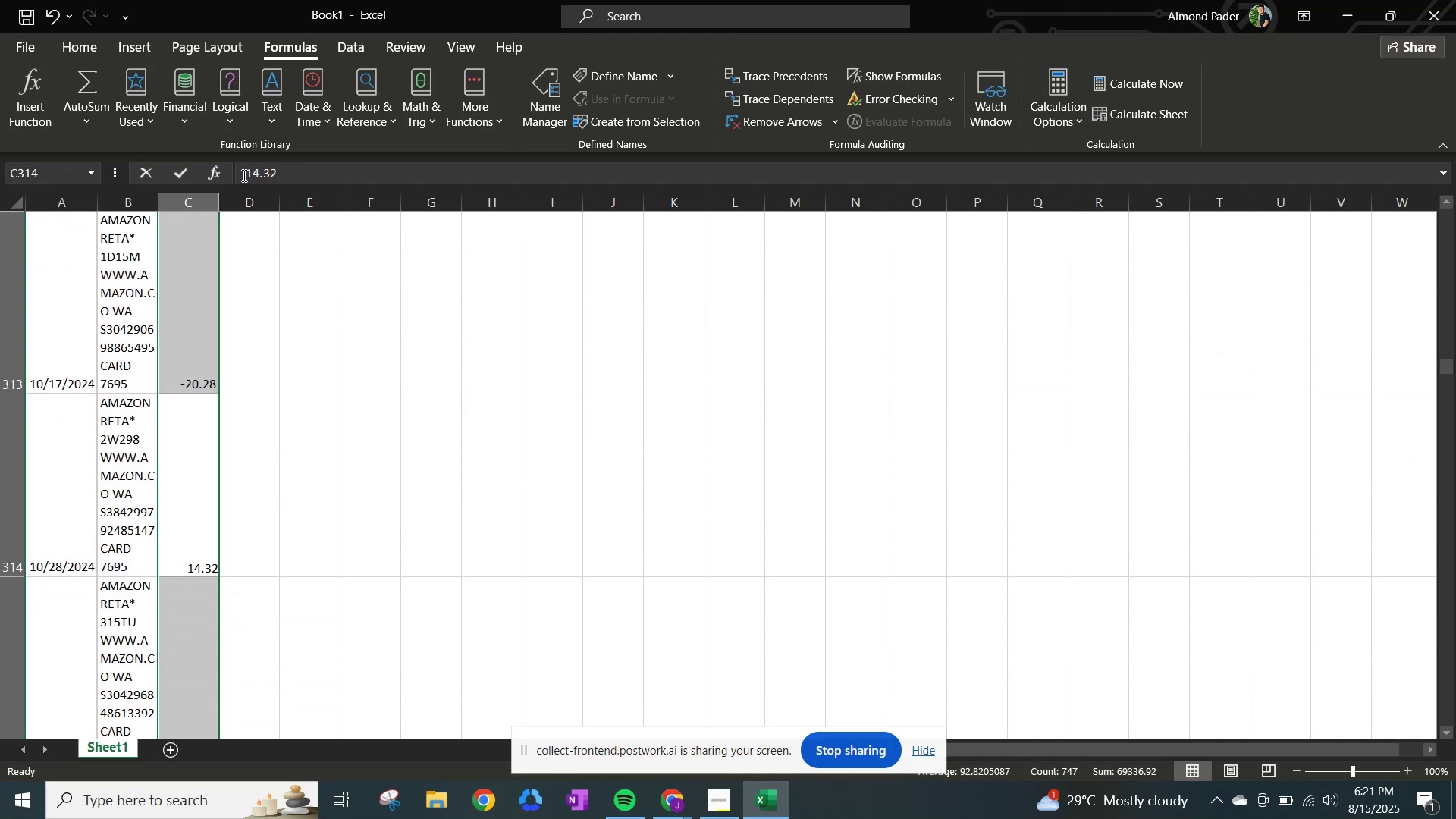 
key(NumpadSubtract)
 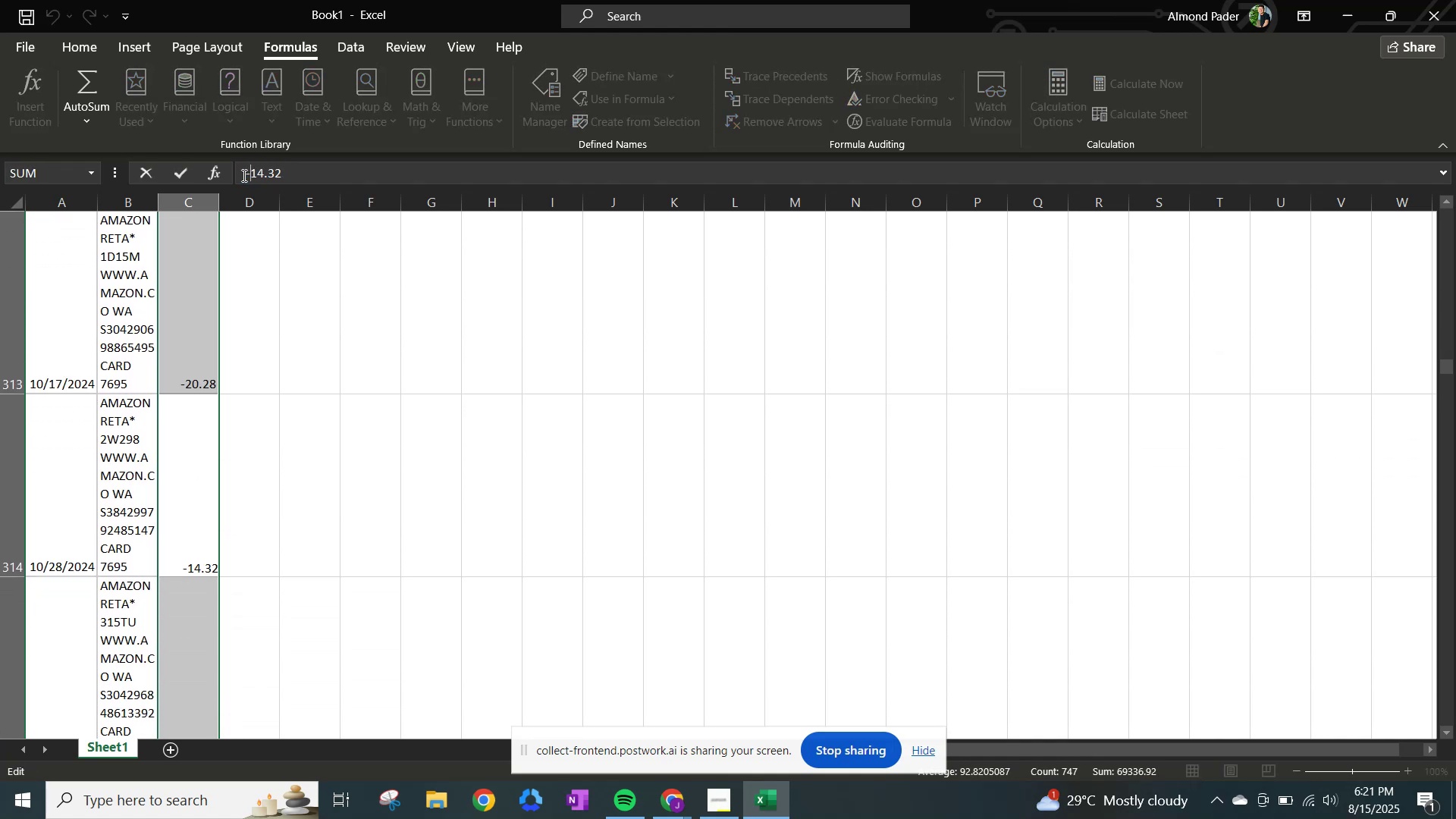 
key(NumpadEnter)
 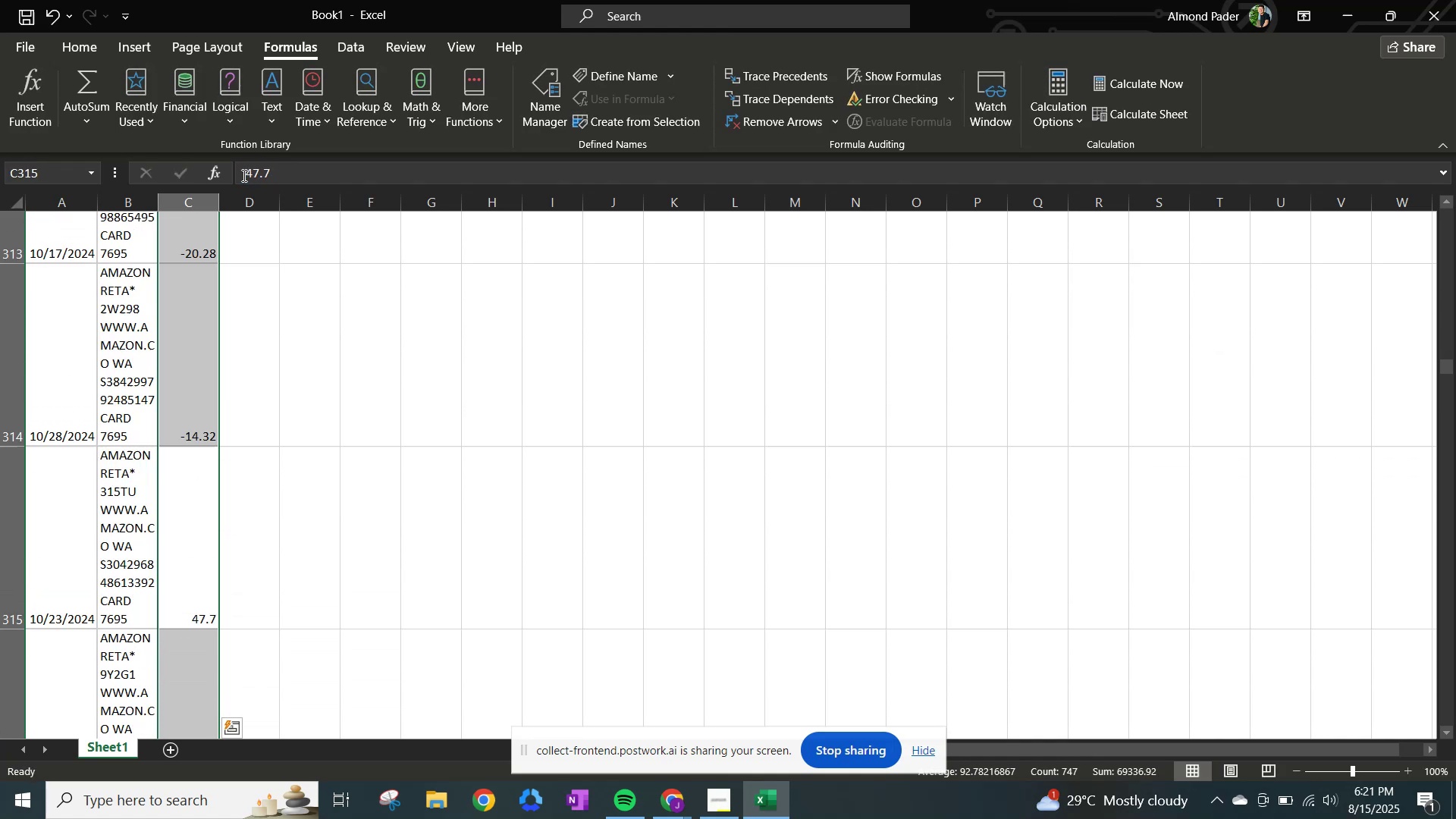 
left_click([243, 175])
 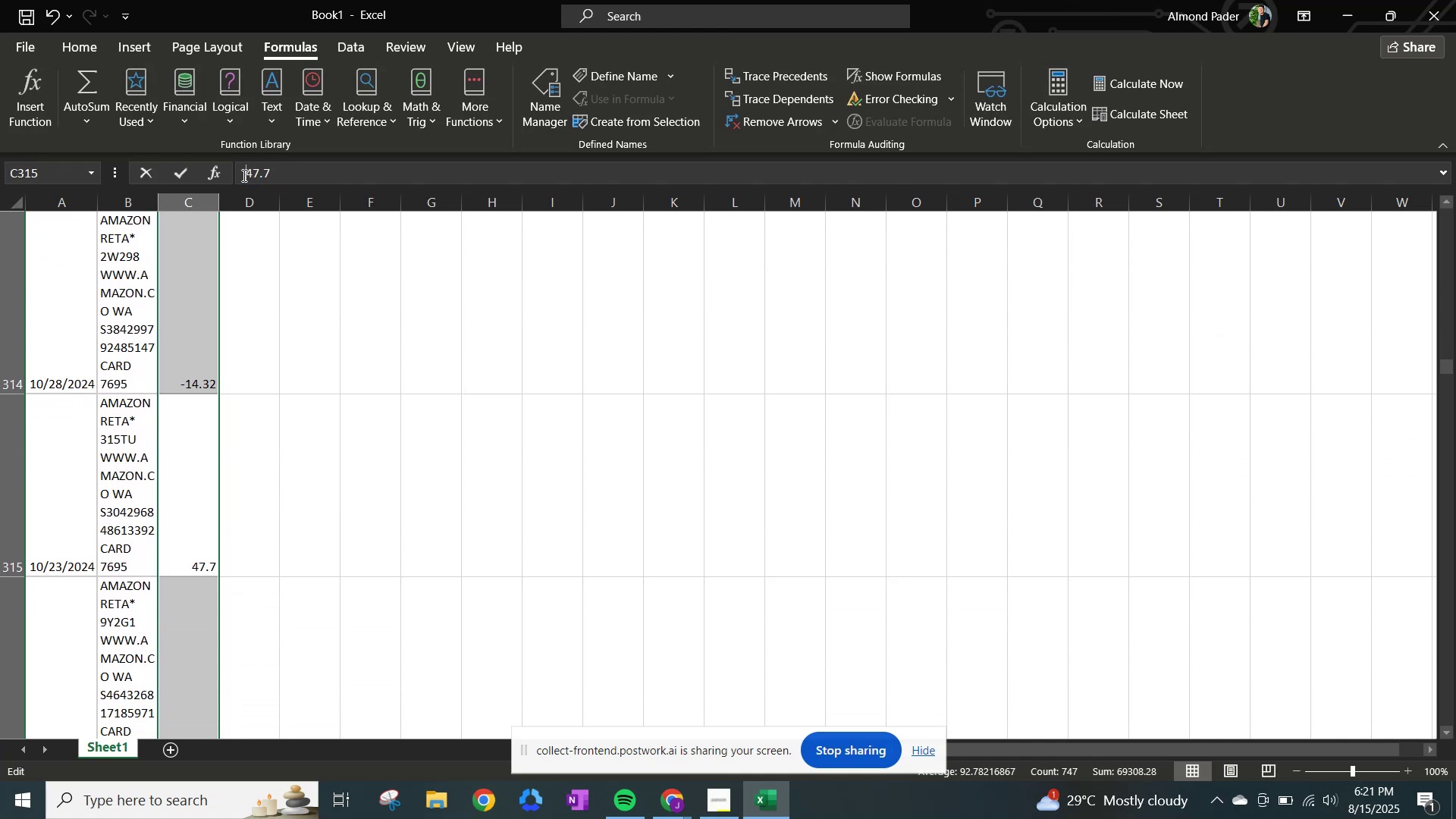 
key(NumpadSubtract)
 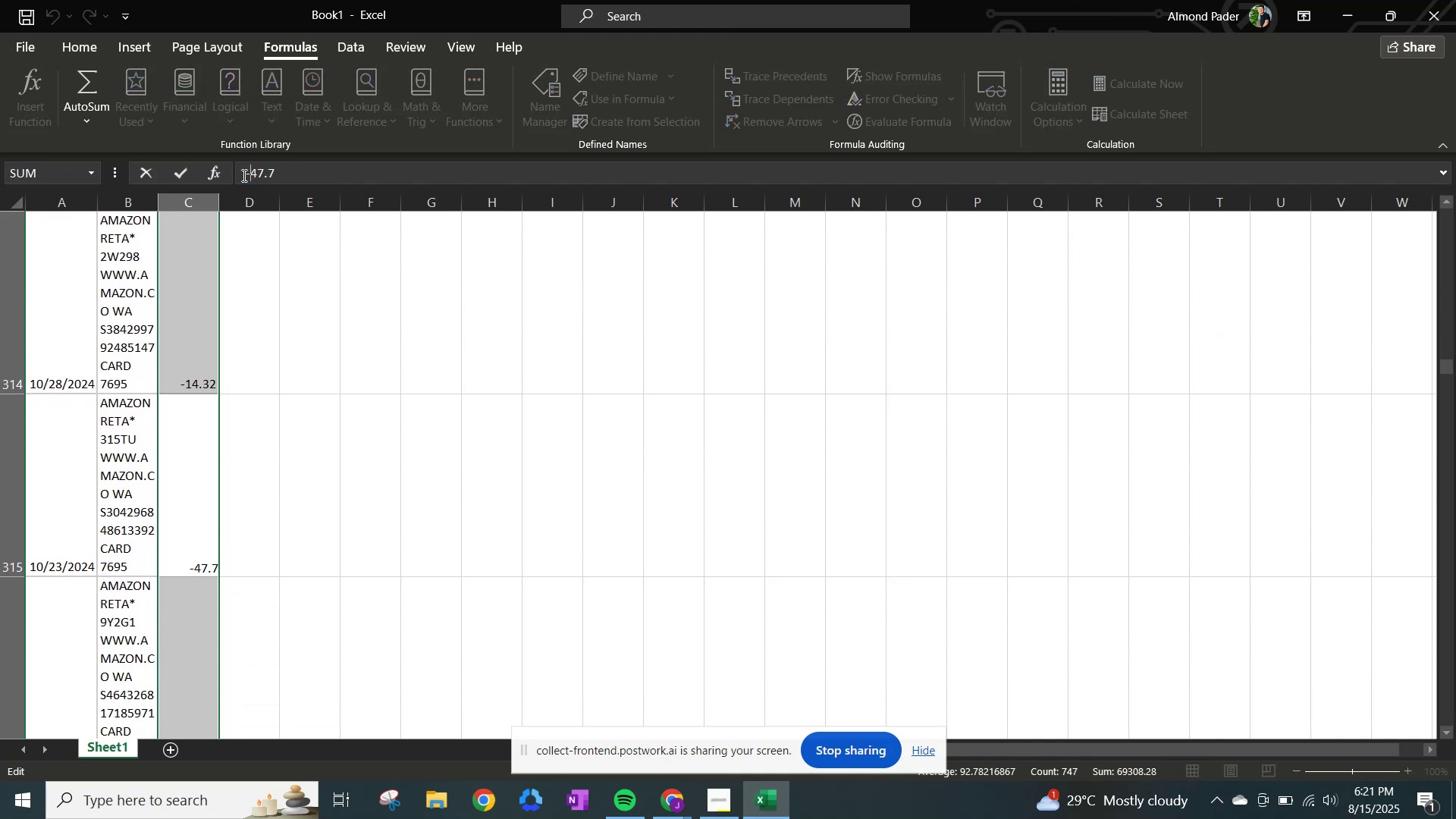 
key(NumpadEnter)
 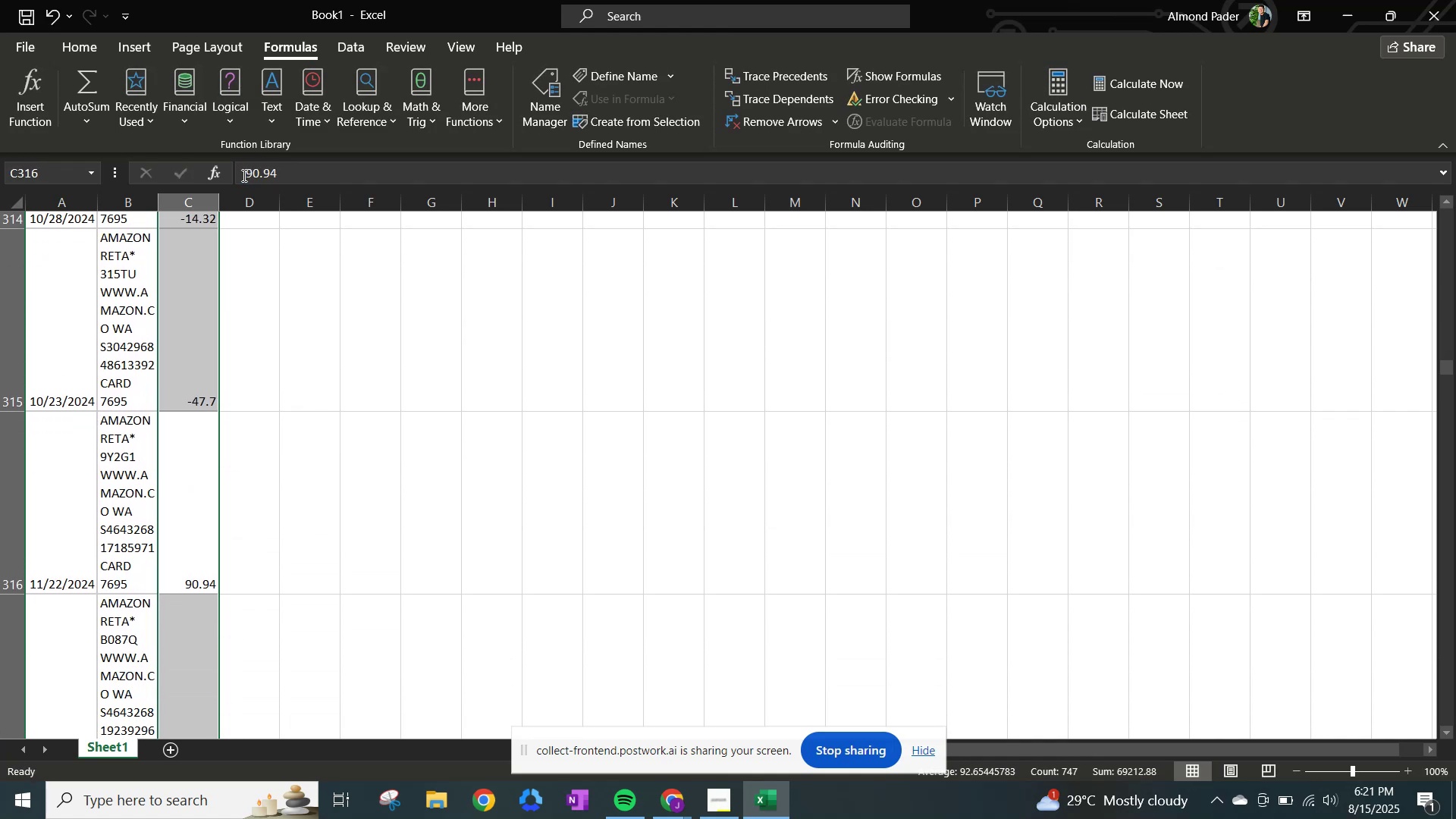 
left_click([243, 175])
 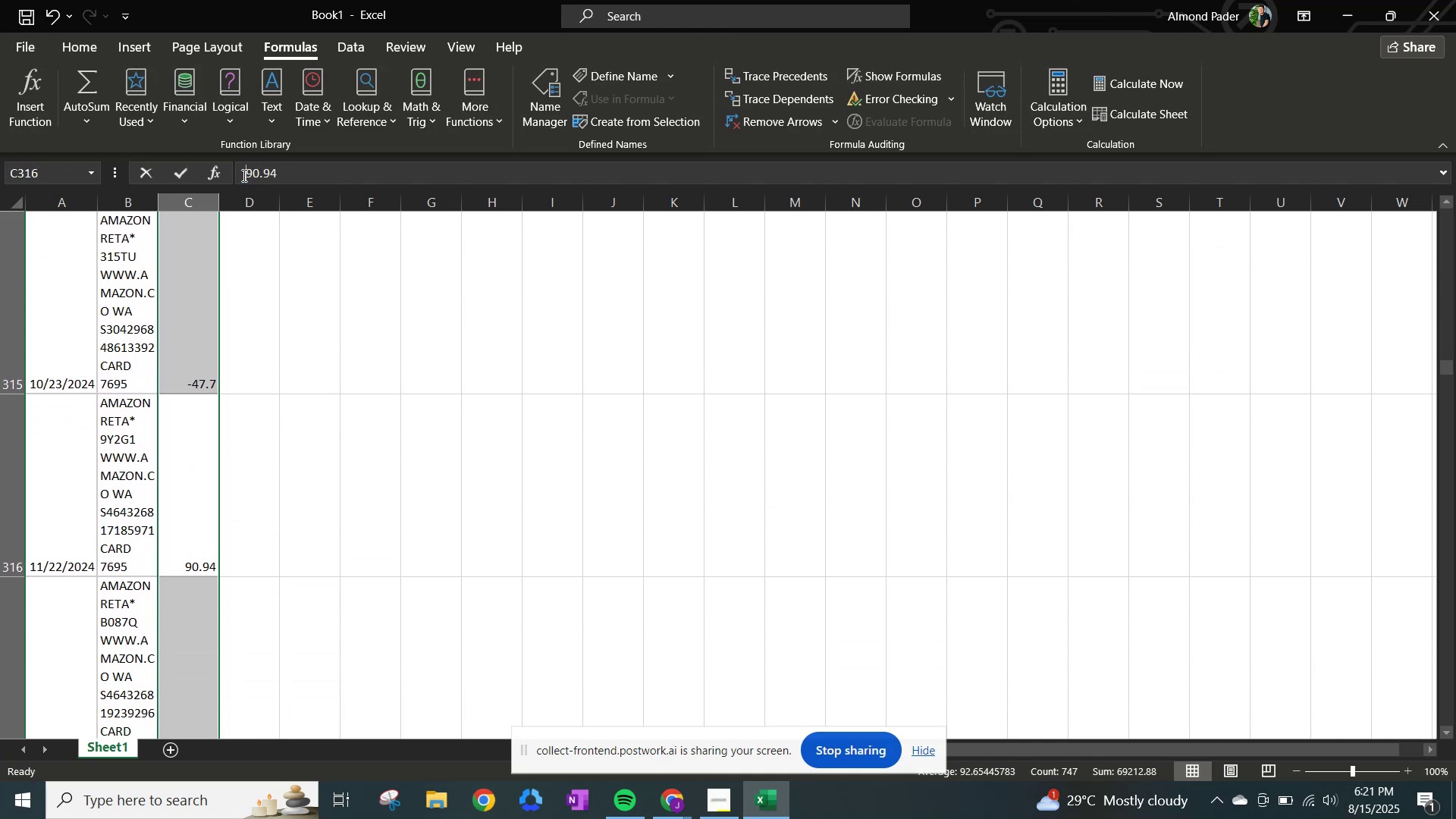 
hold_key(key=NumpadSubtract, duration=0.85)
 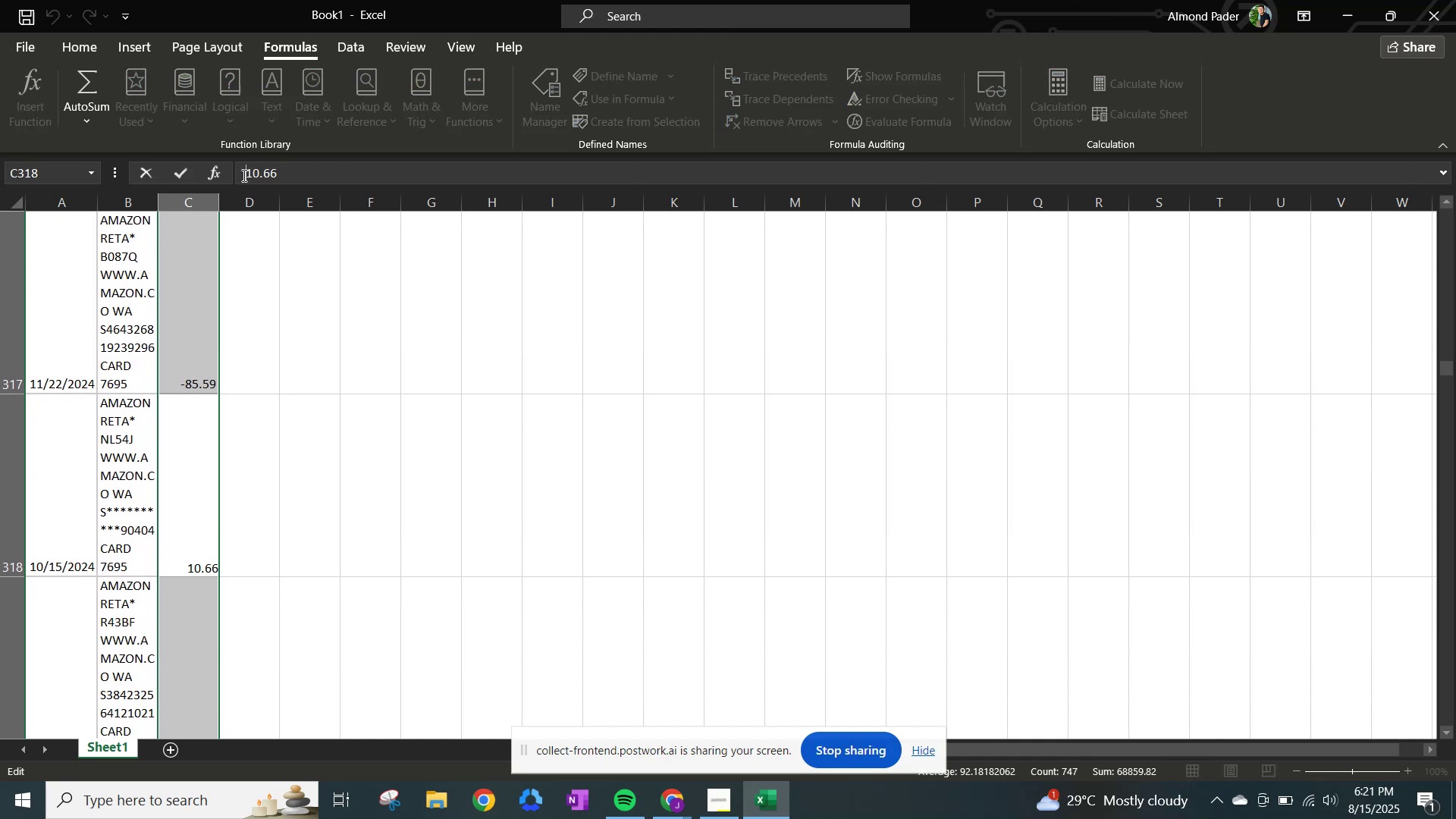 
key(NumpadEnter)
 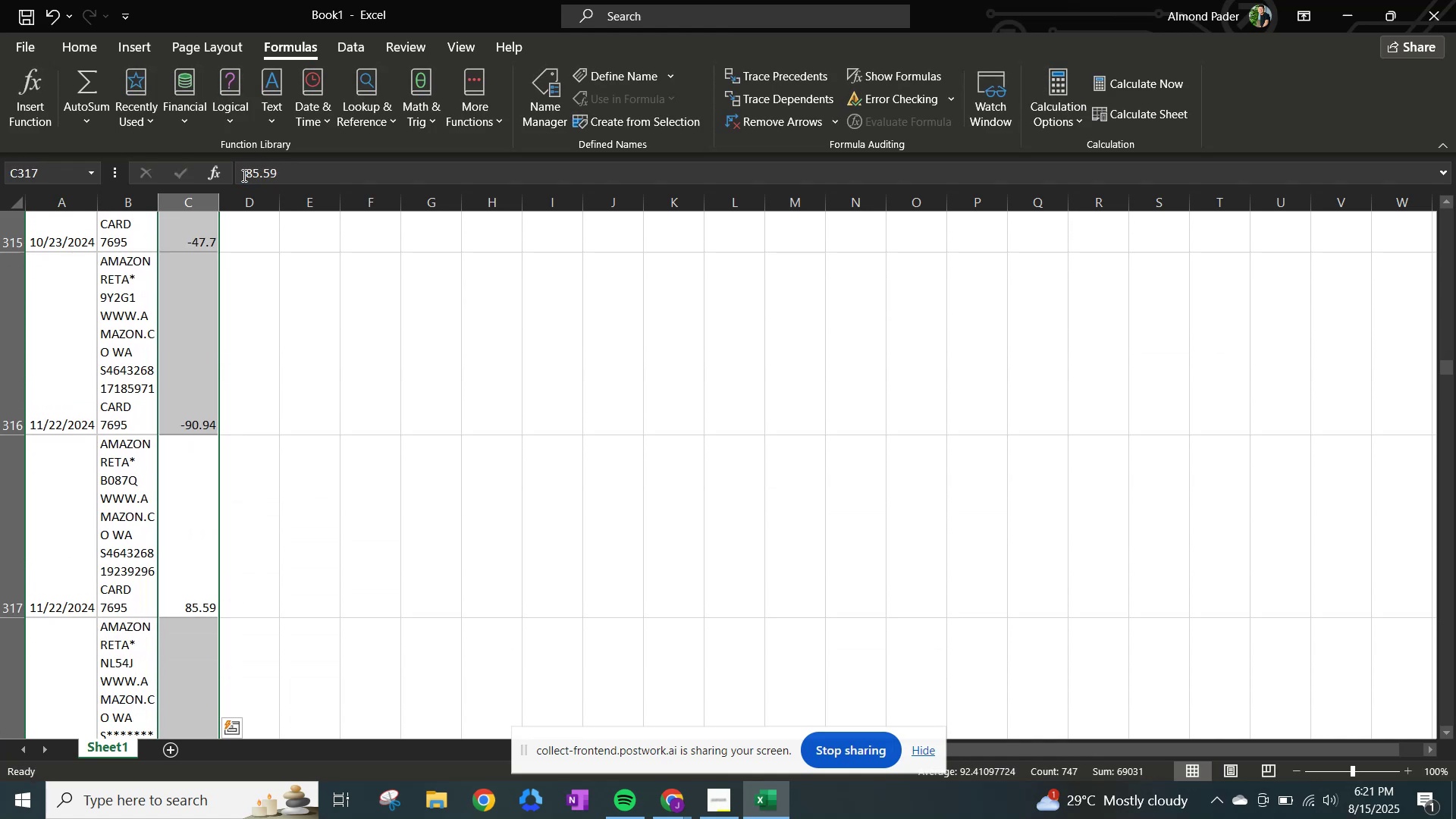 
left_click([243, 175])
 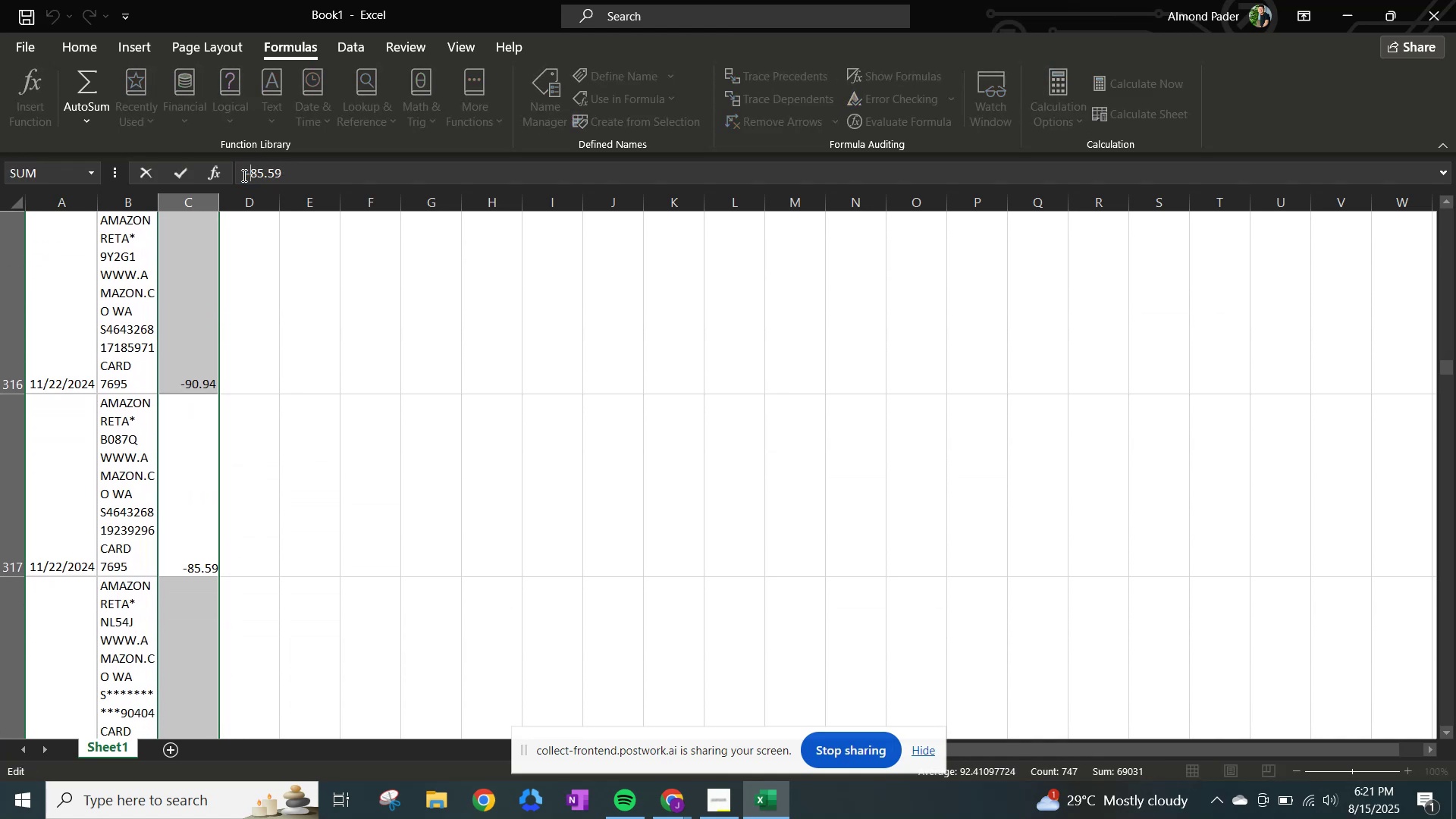 
key(NumpadEnter)
 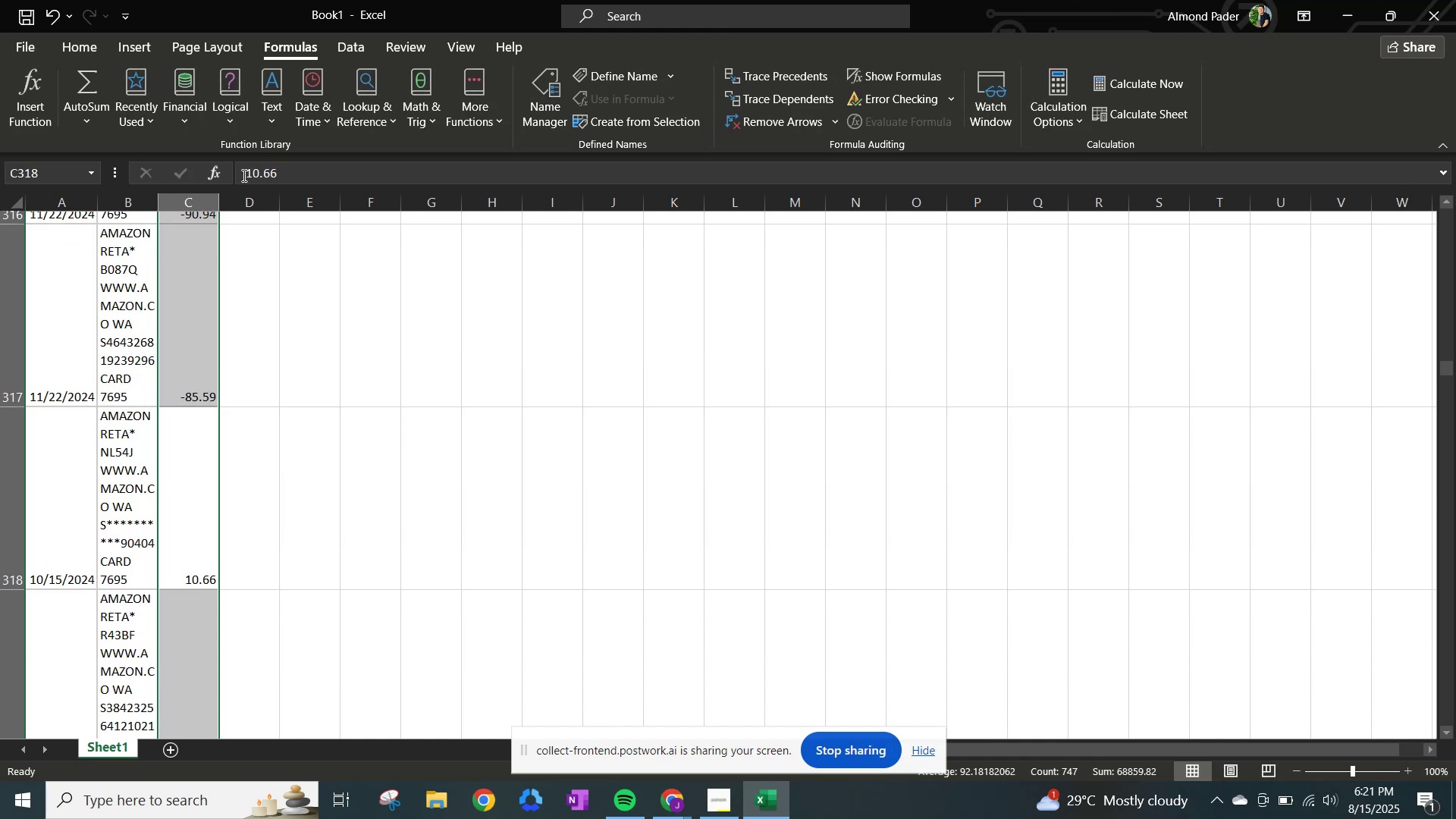 
left_click([243, 175])
 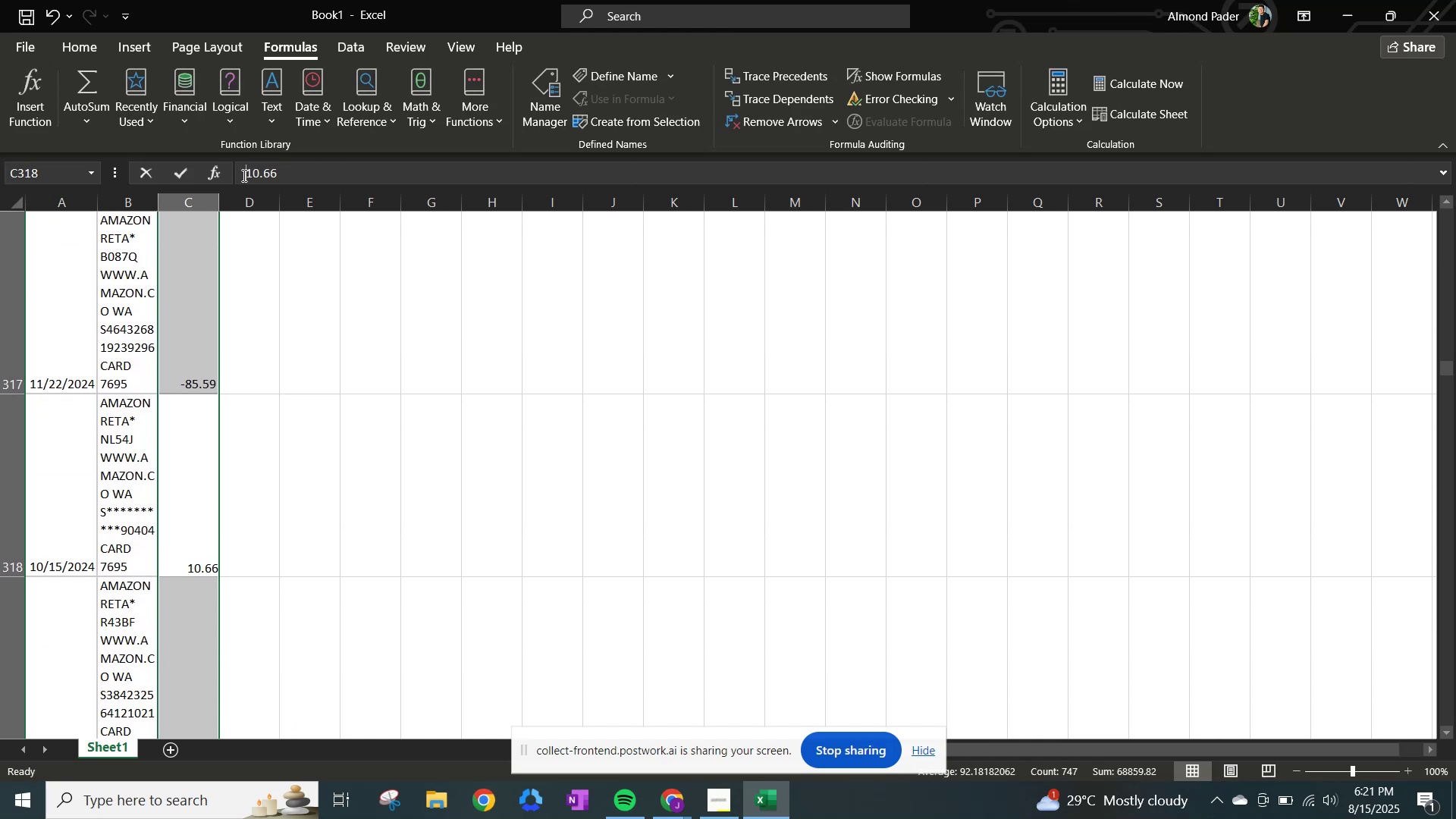 
key(NumpadSubtract)
 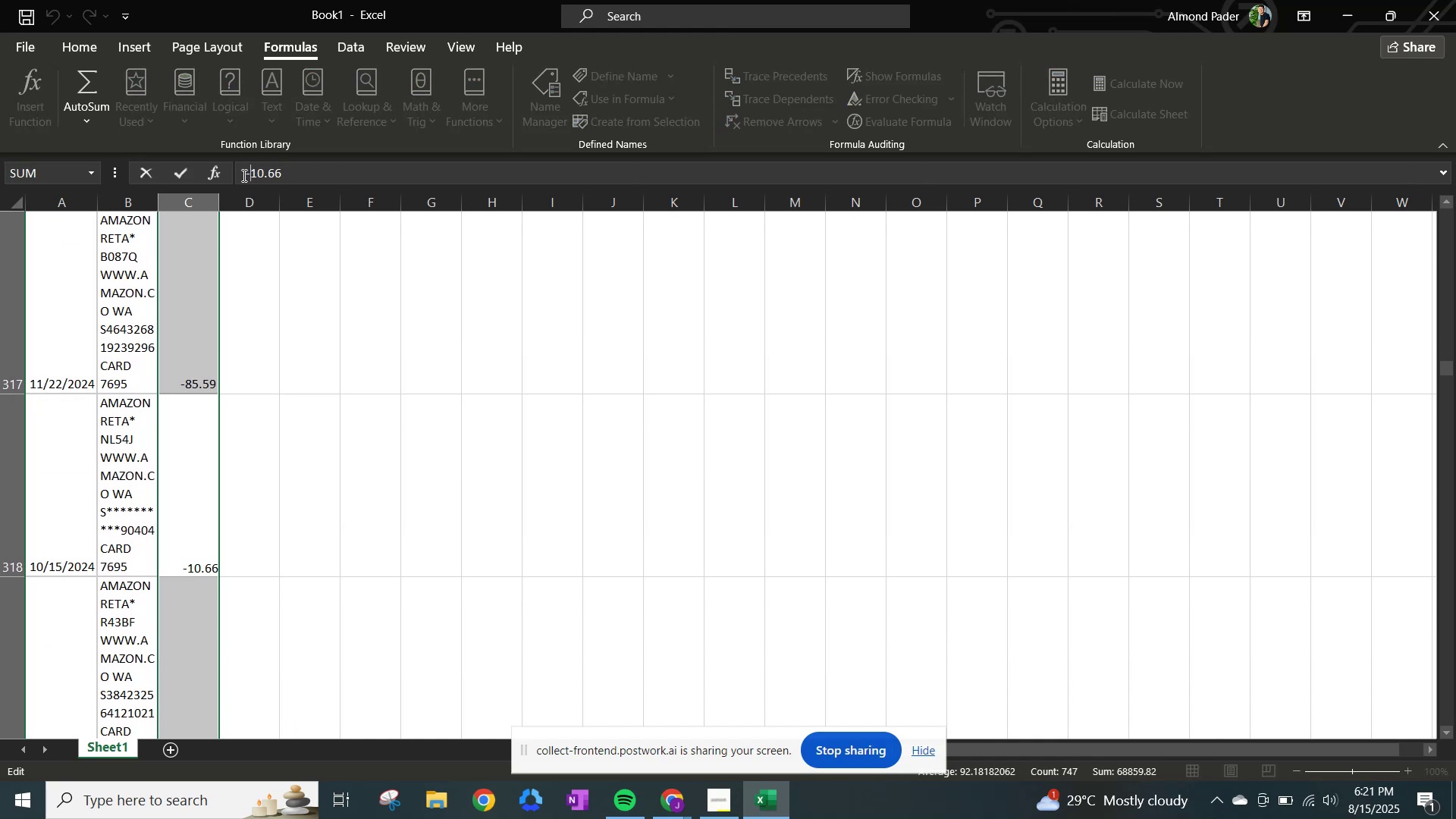 
key(NumpadEnter)
 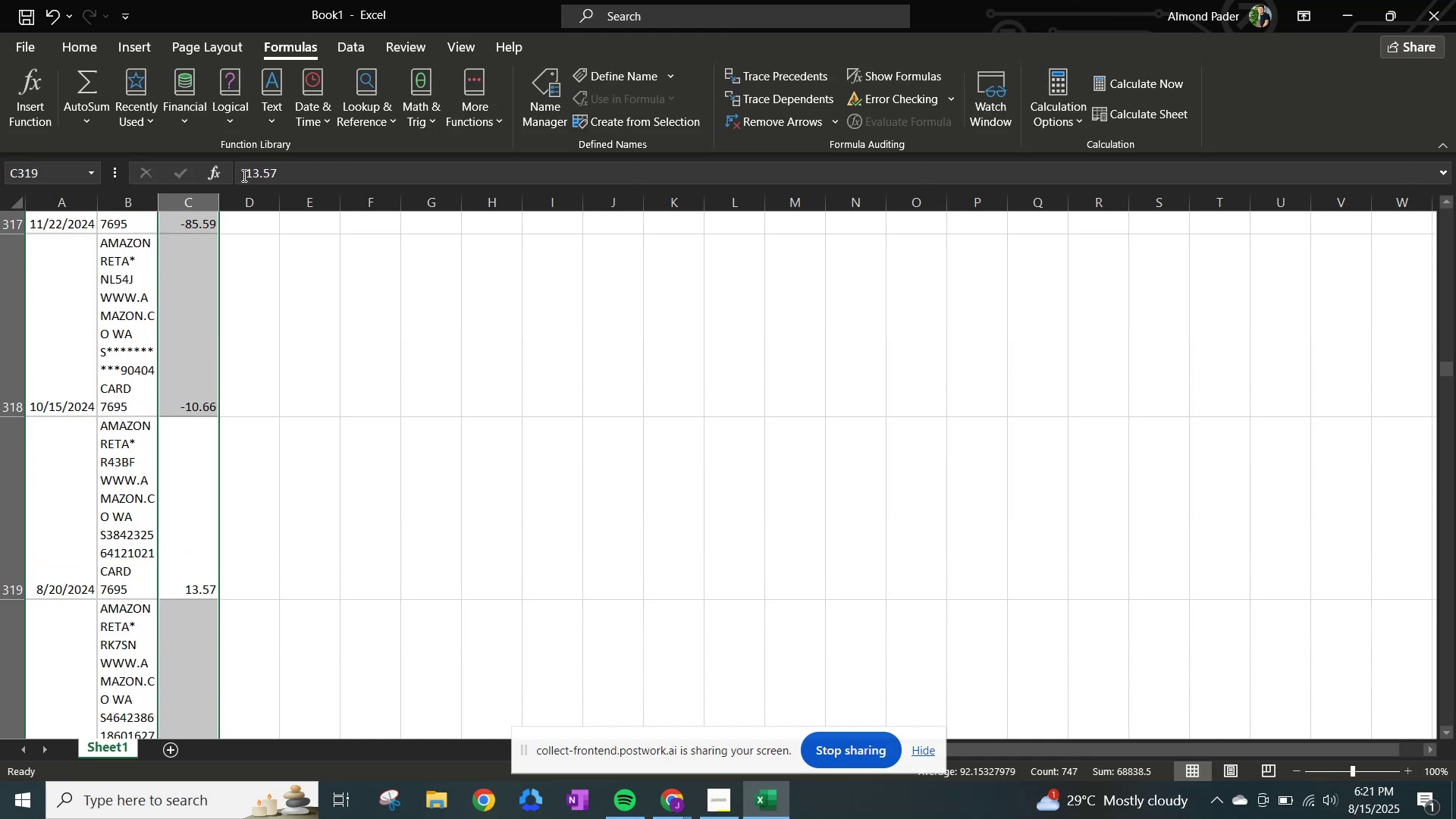 
left_click([243, 175])
 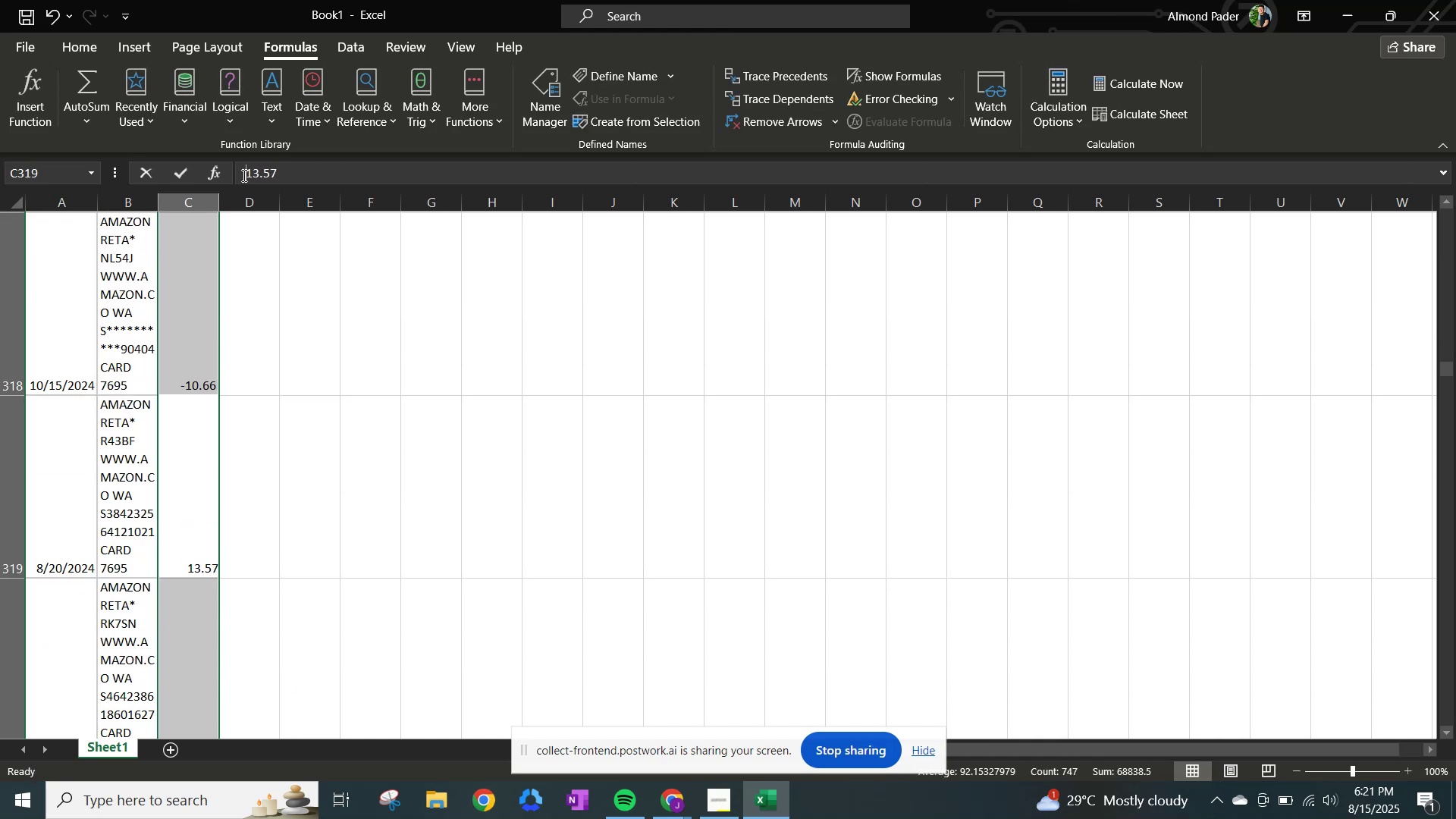 
key(NumpadSubtract)
 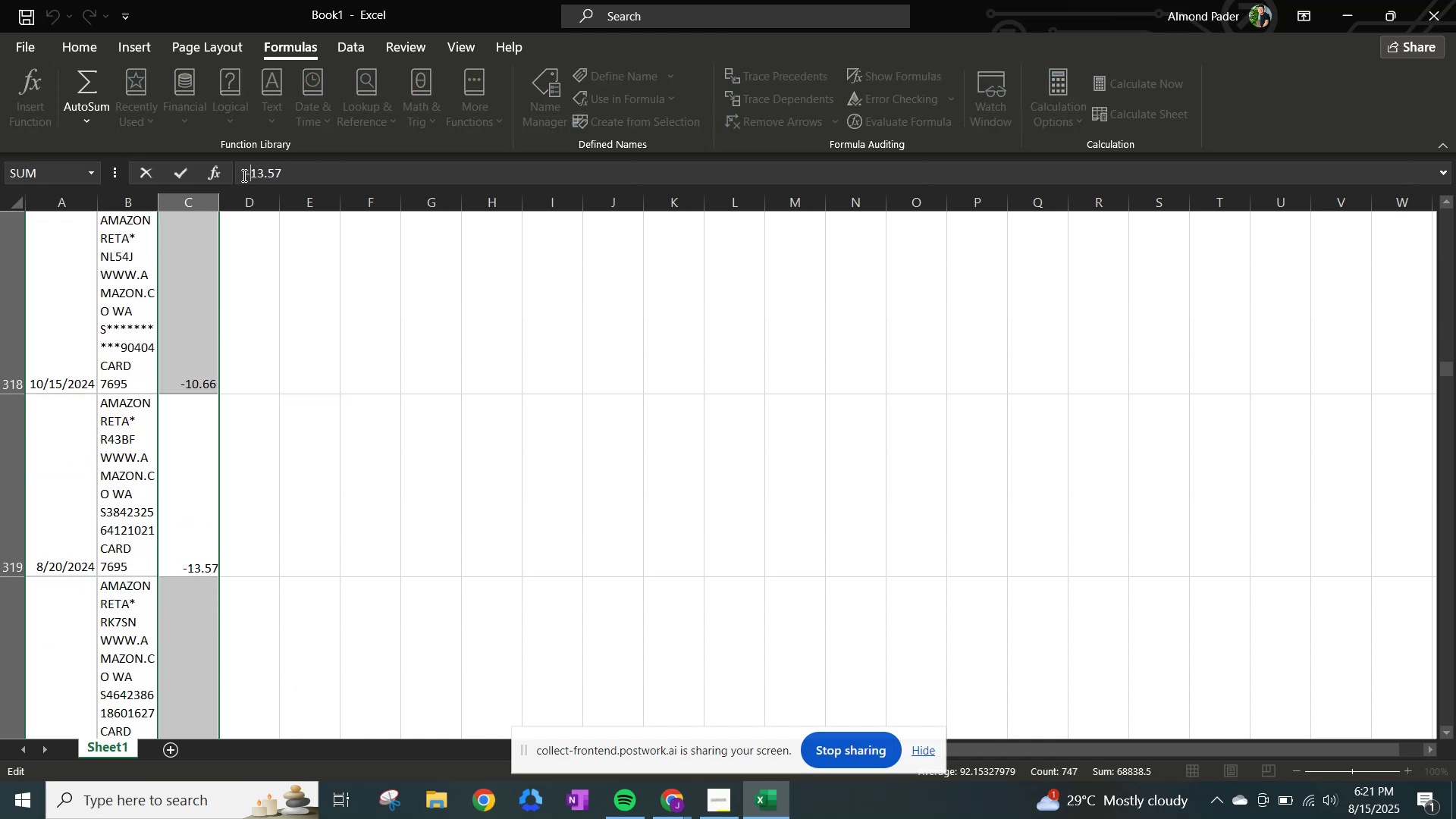 
key(NumpadEnter)
 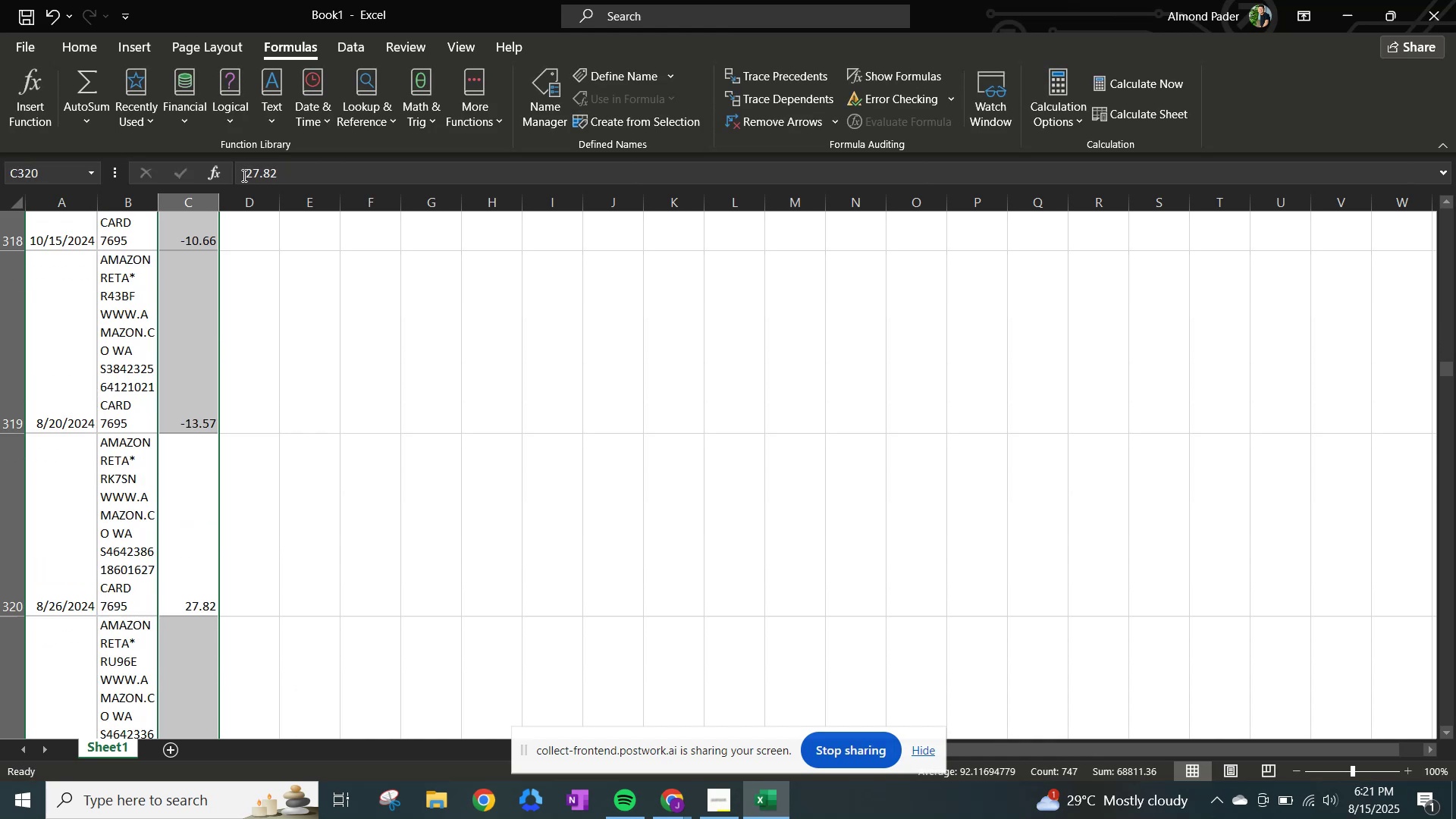 
left_click([243, 175])
 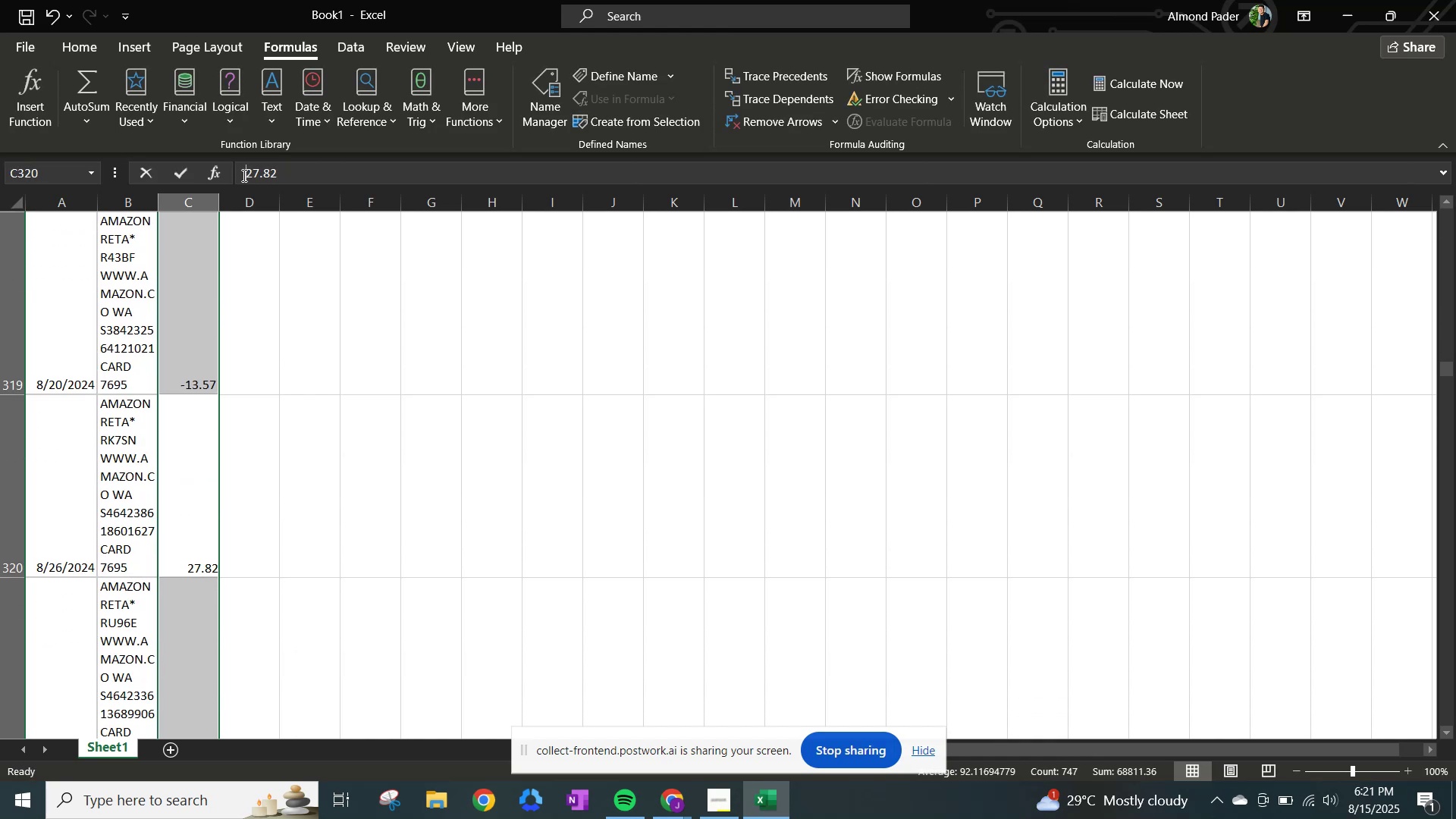 
key(NumpadSubtract)
 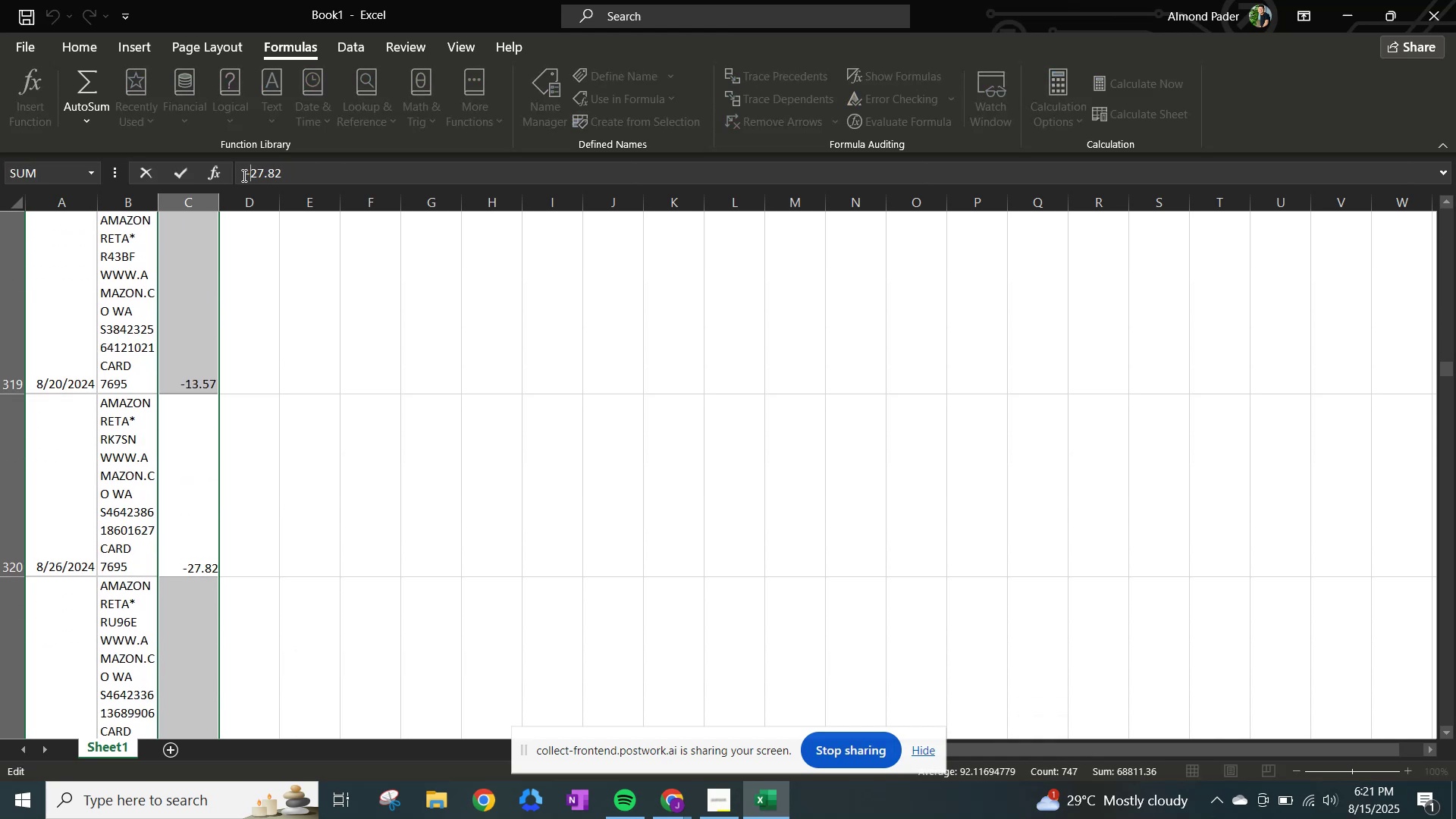 
key(NumpadEnter)
 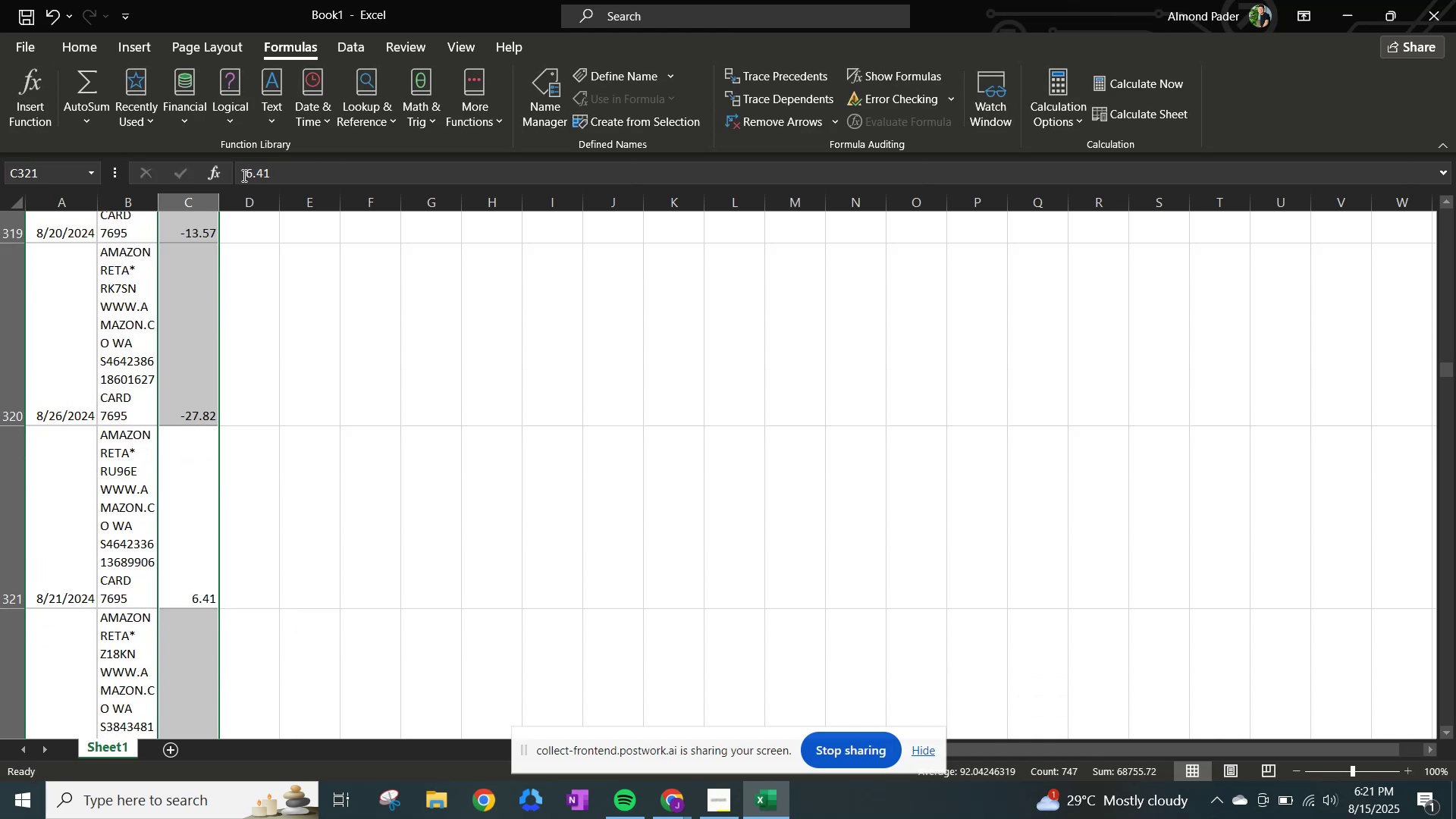 
left_click([243, 175])
 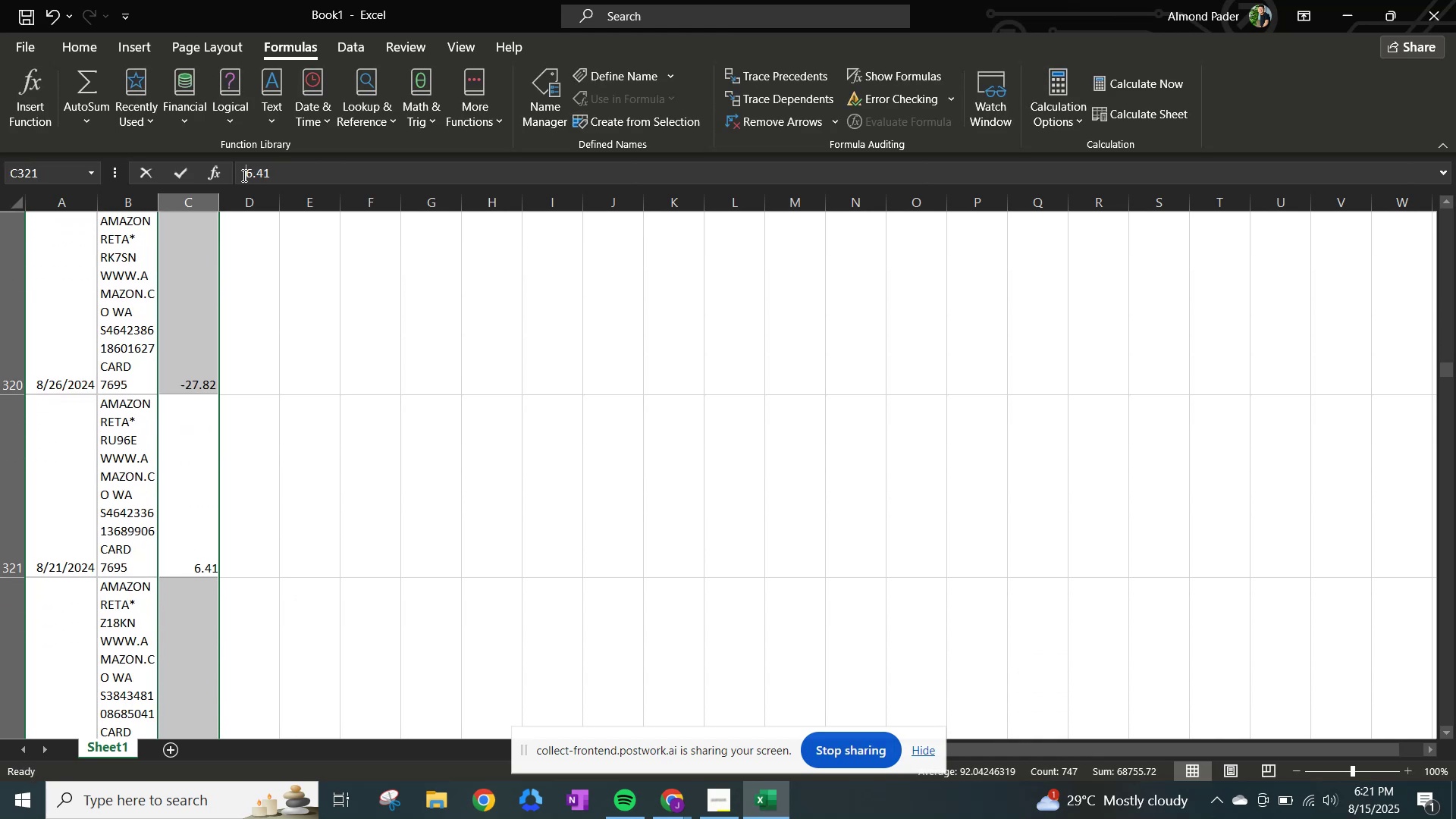 
key(NumpadSubtract)
 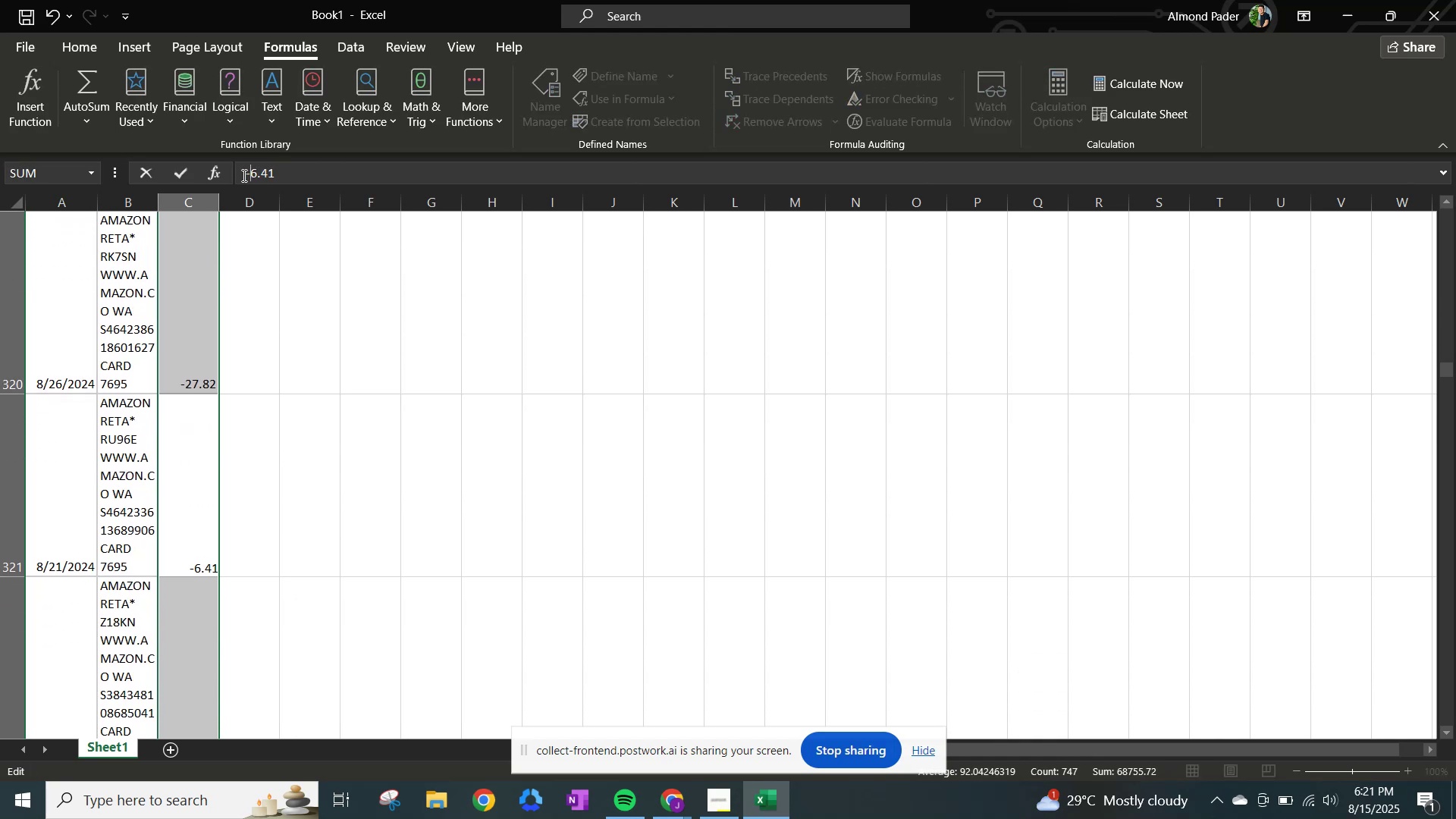 
key(NumpadEnter)
 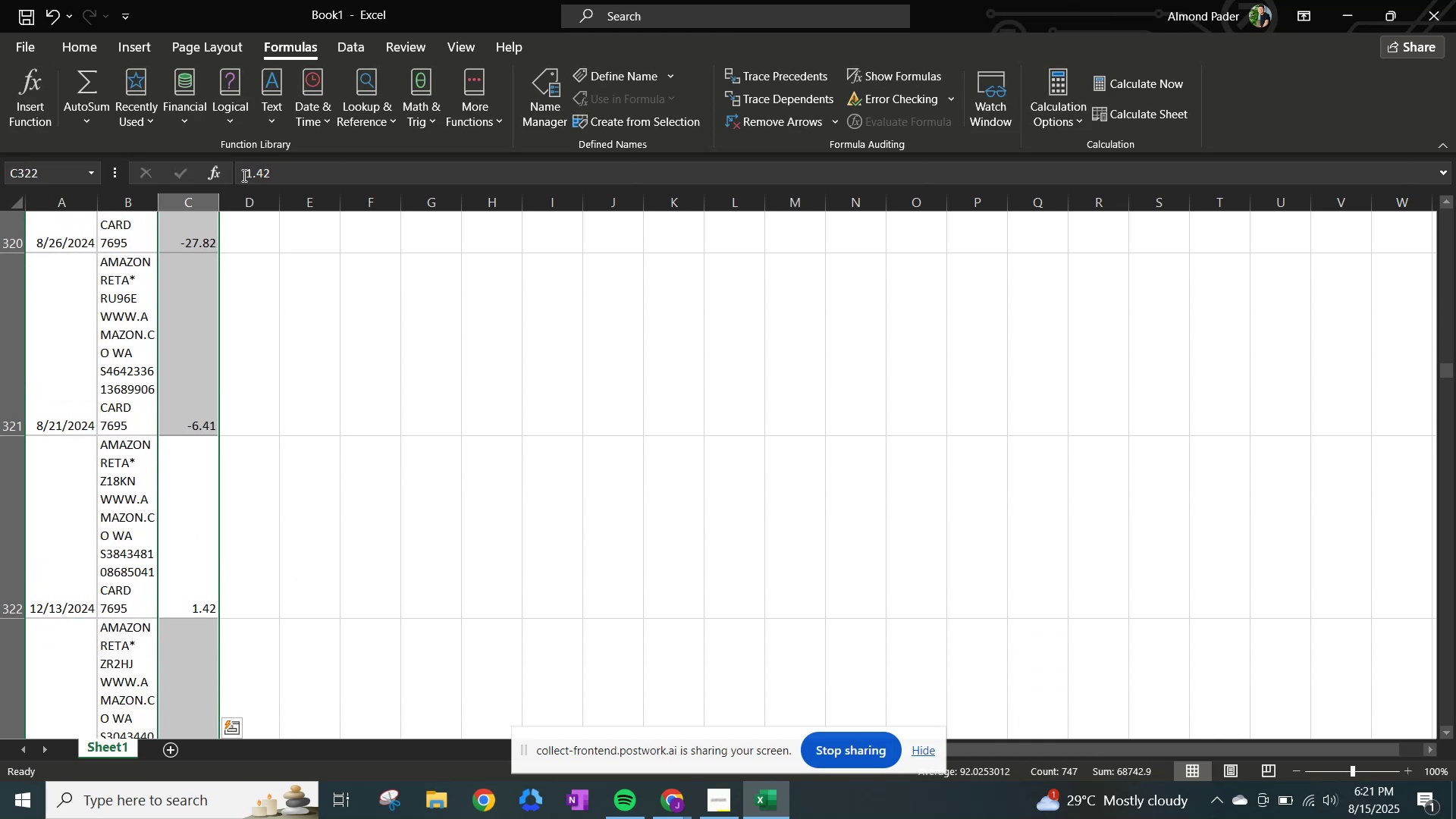 
left_click([243, 175])
 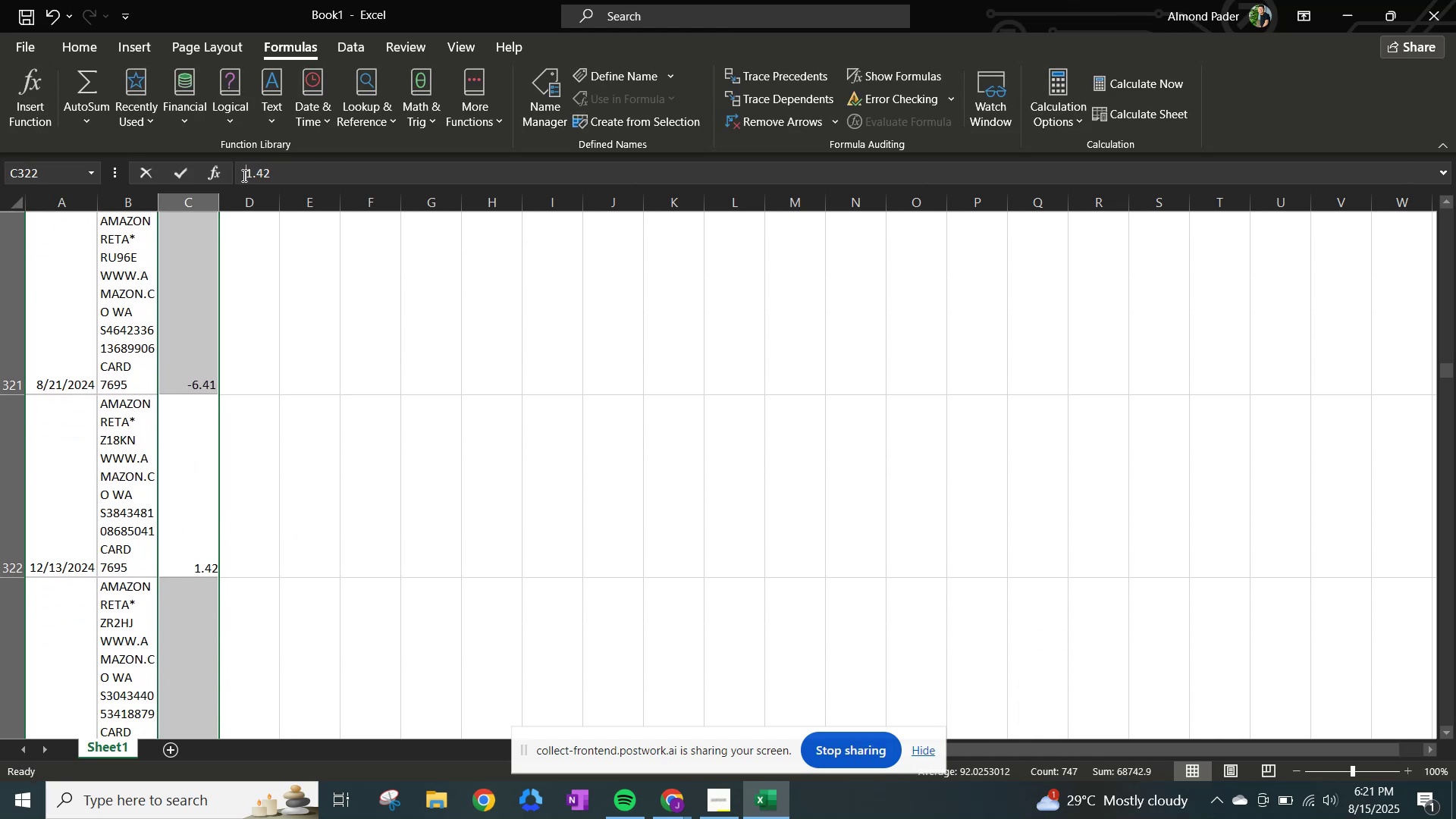 
key(NumpadSubtract)
 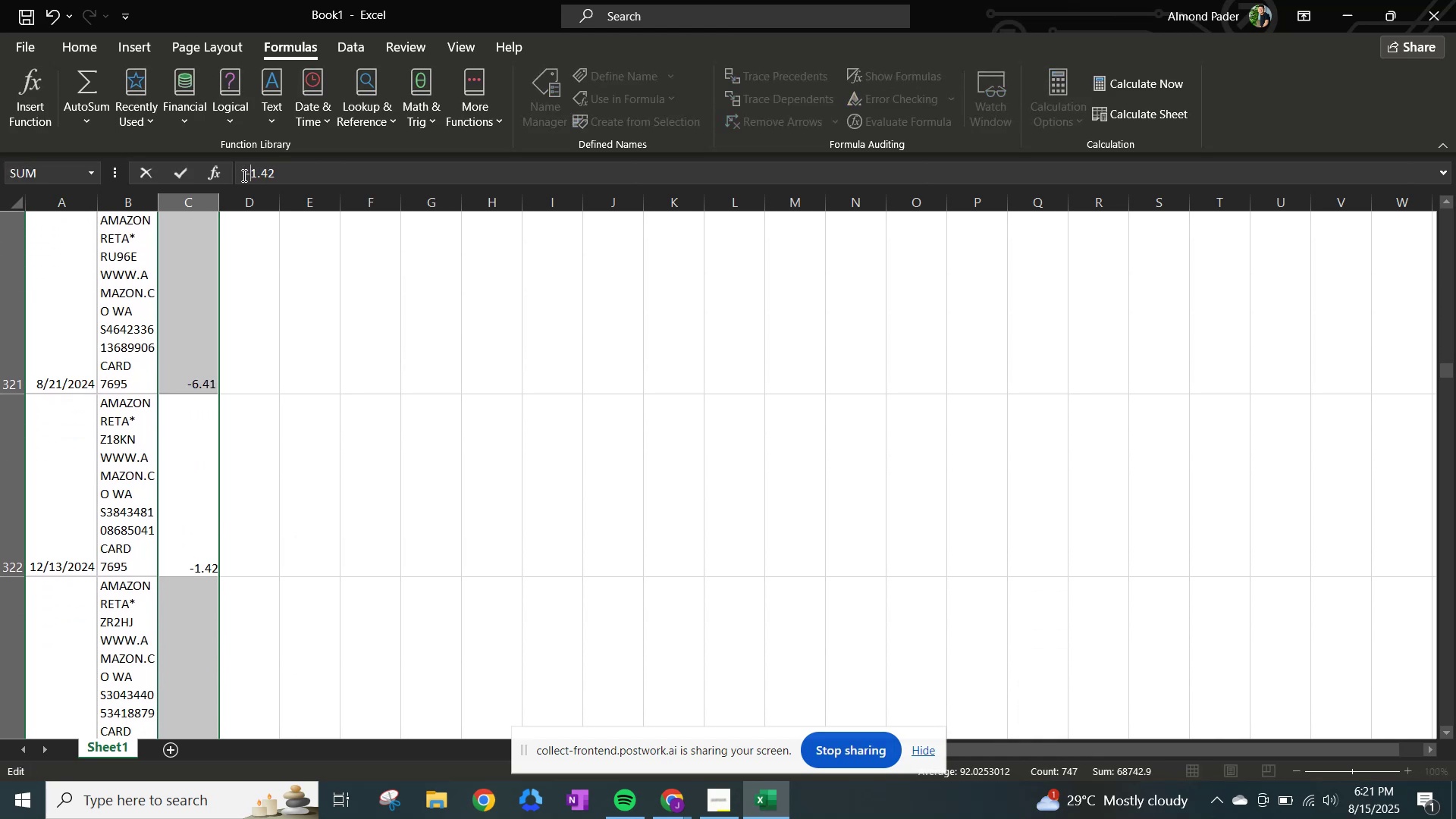 
key(NumpadEnter)
 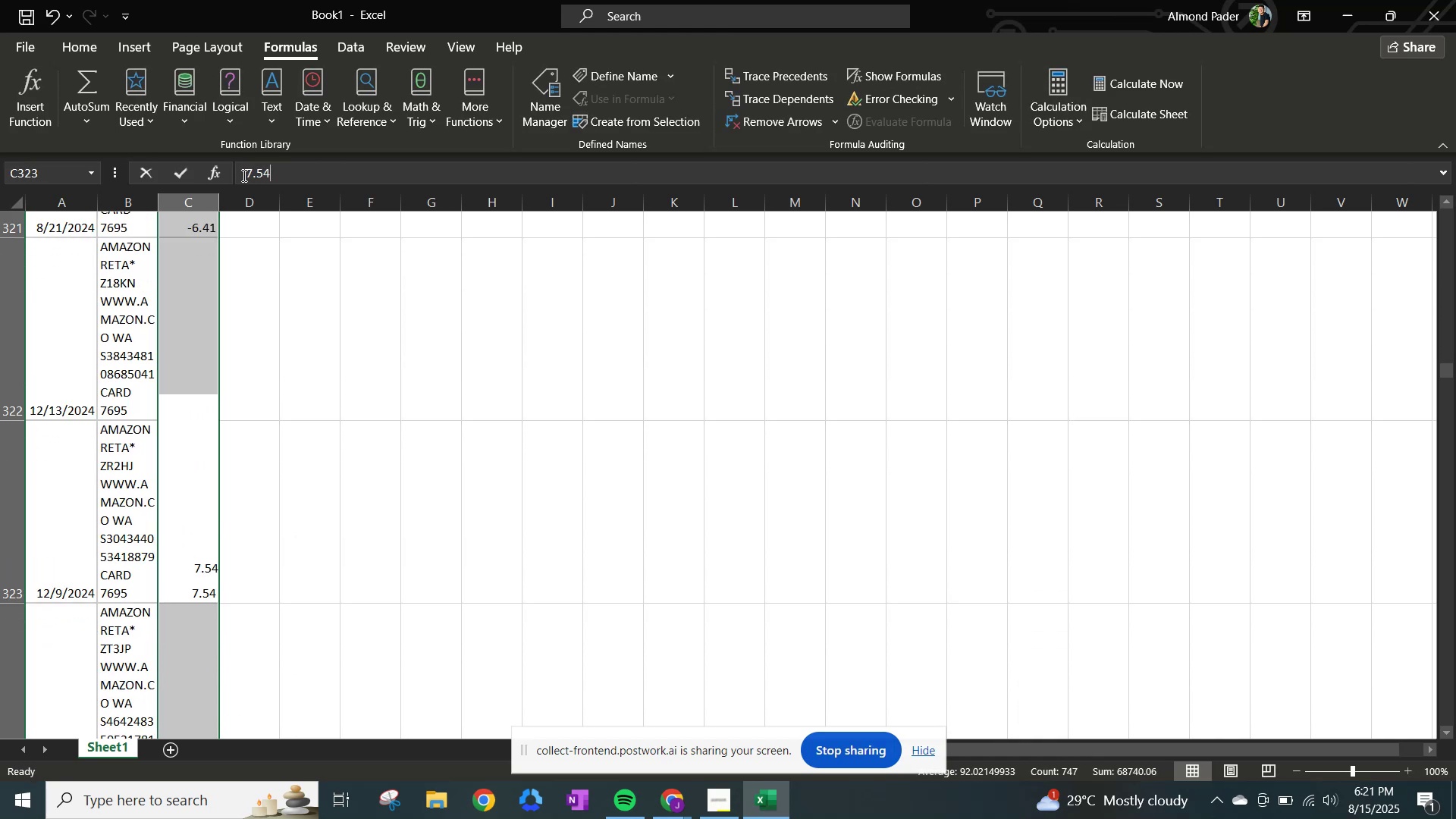 
left_click([243, 175])
 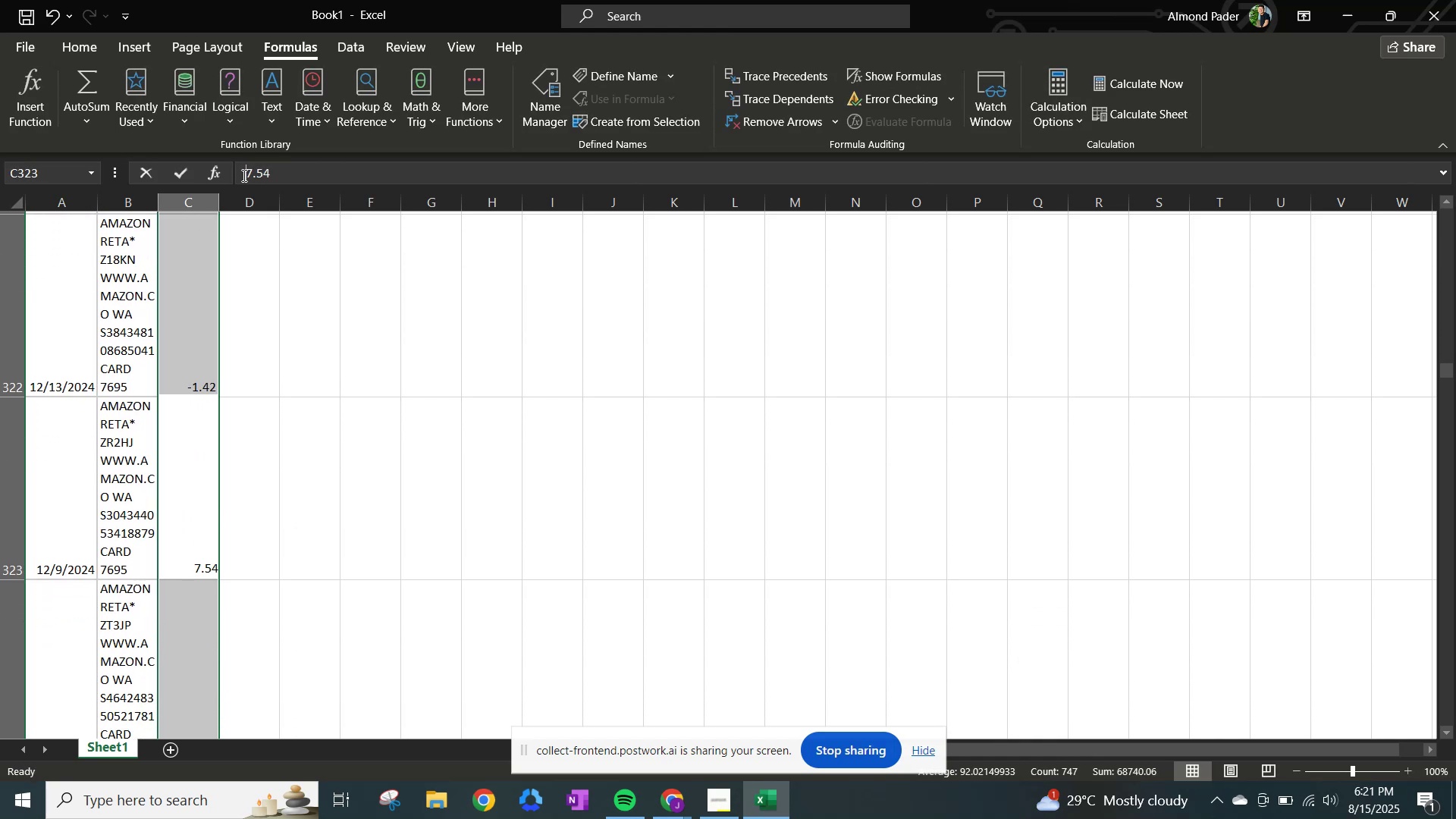 
key(NumpadSubtract)
 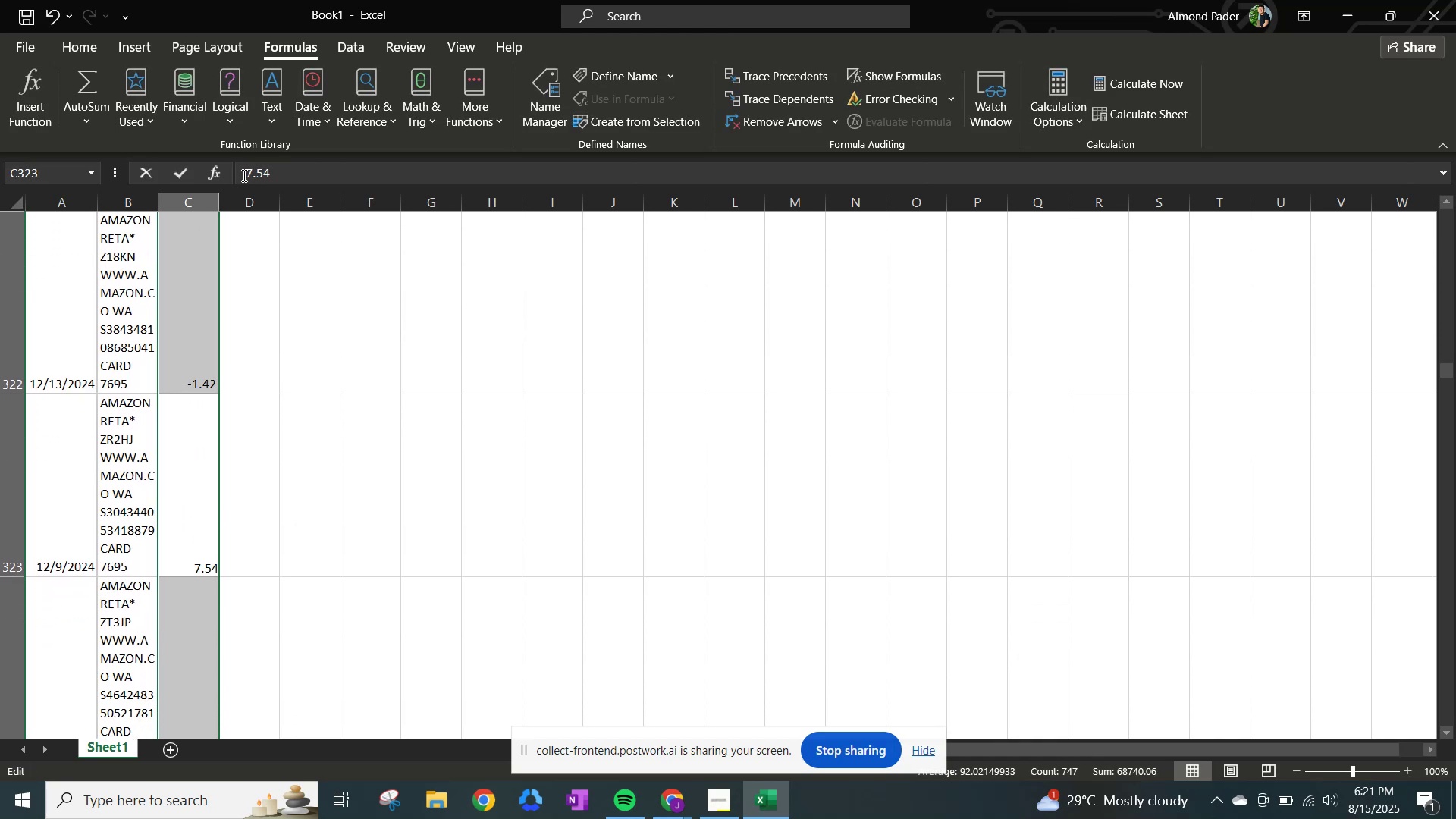 
key(NumpadEnter)
 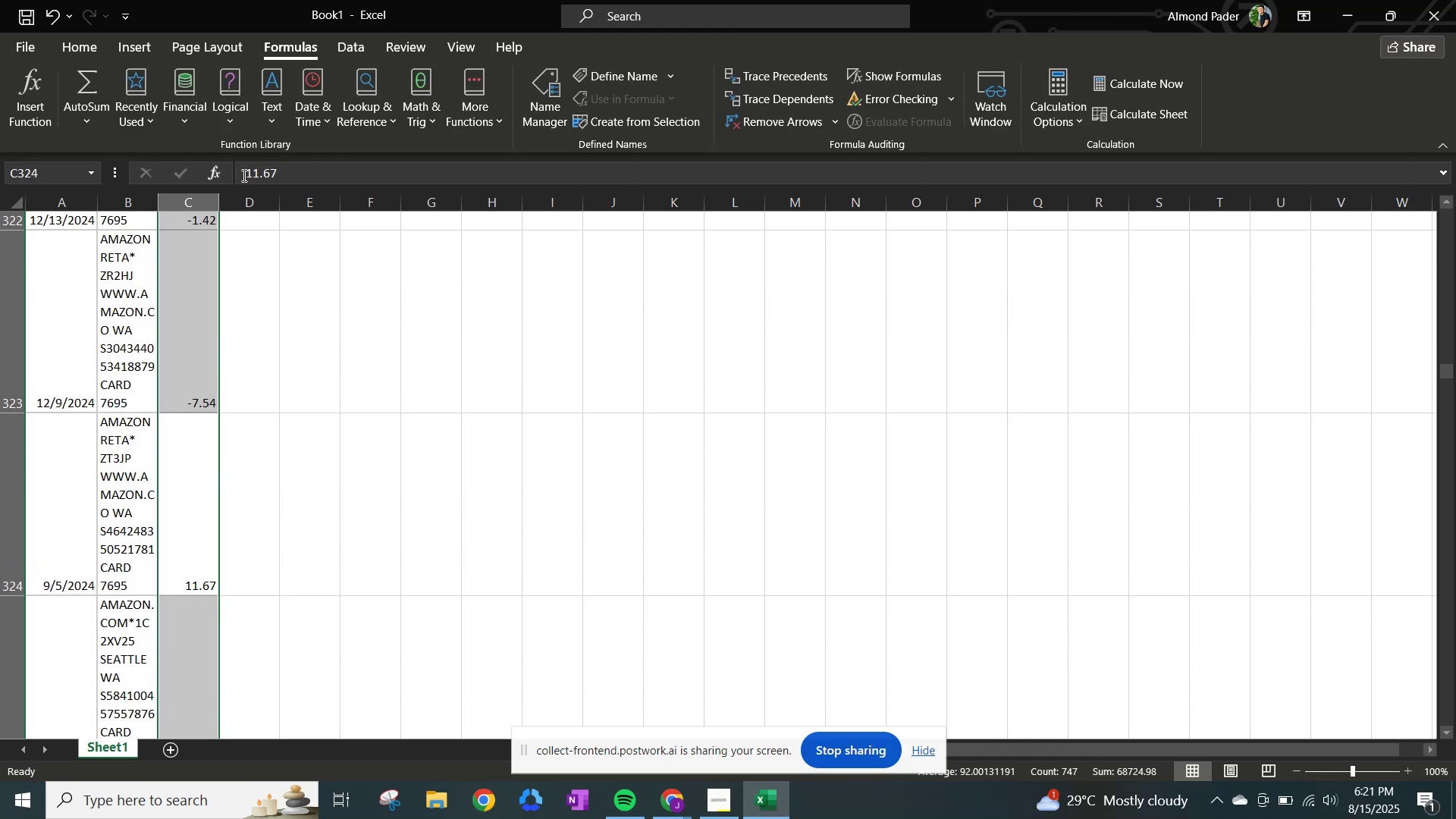 
left_click([243, 175])
 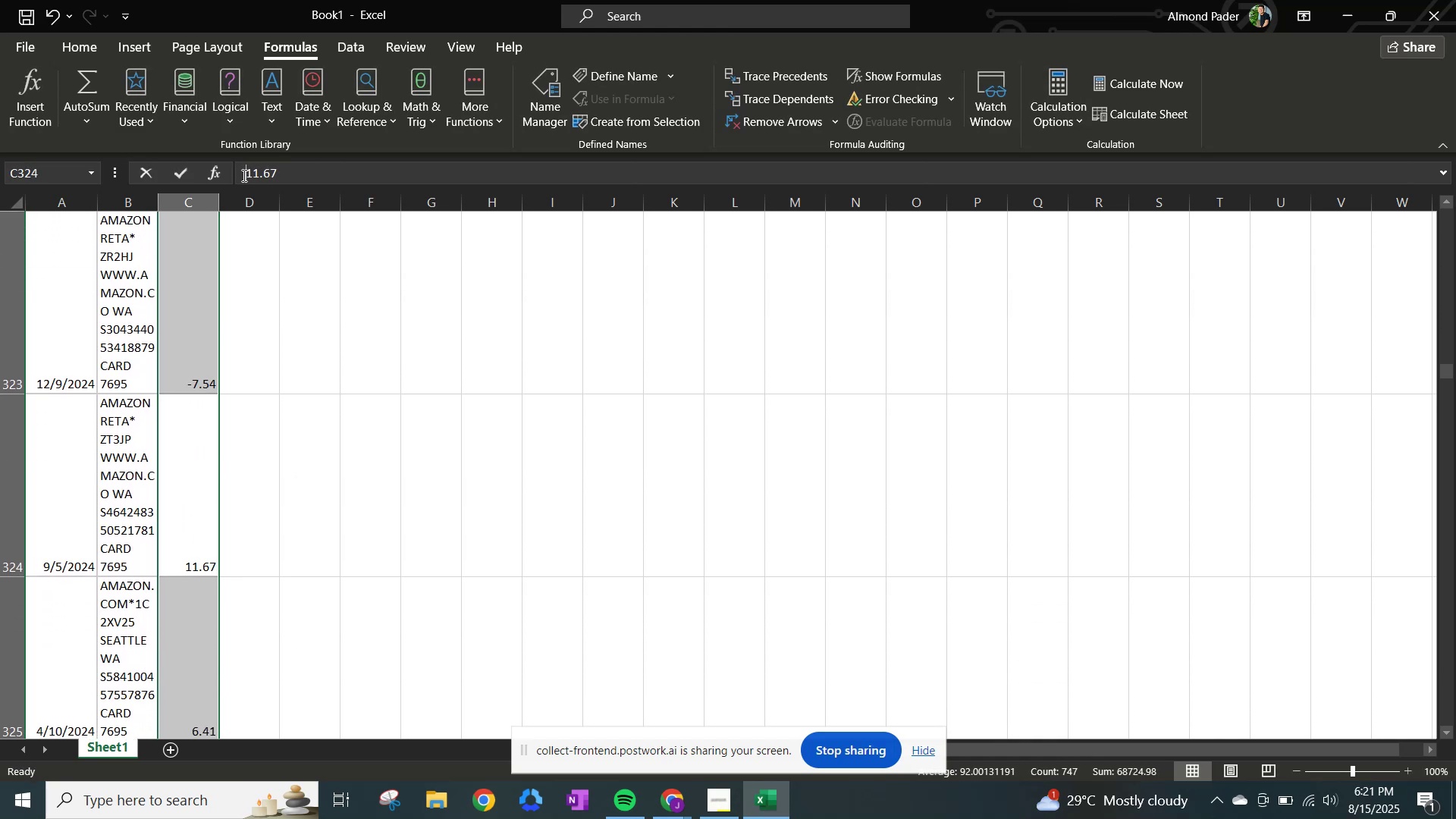 
key(NumpadSubtract)
 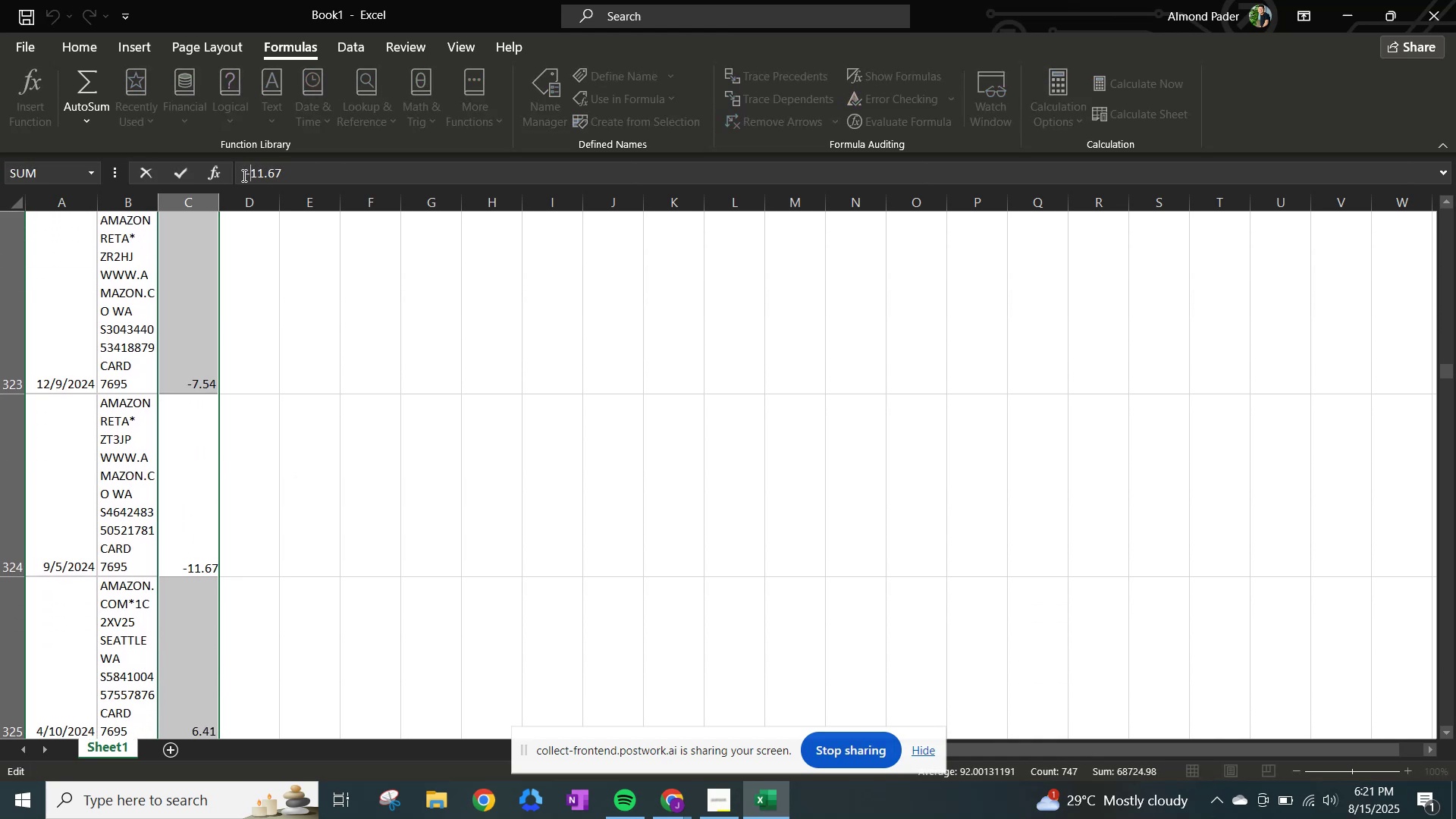 
key(NumpadEnter)
 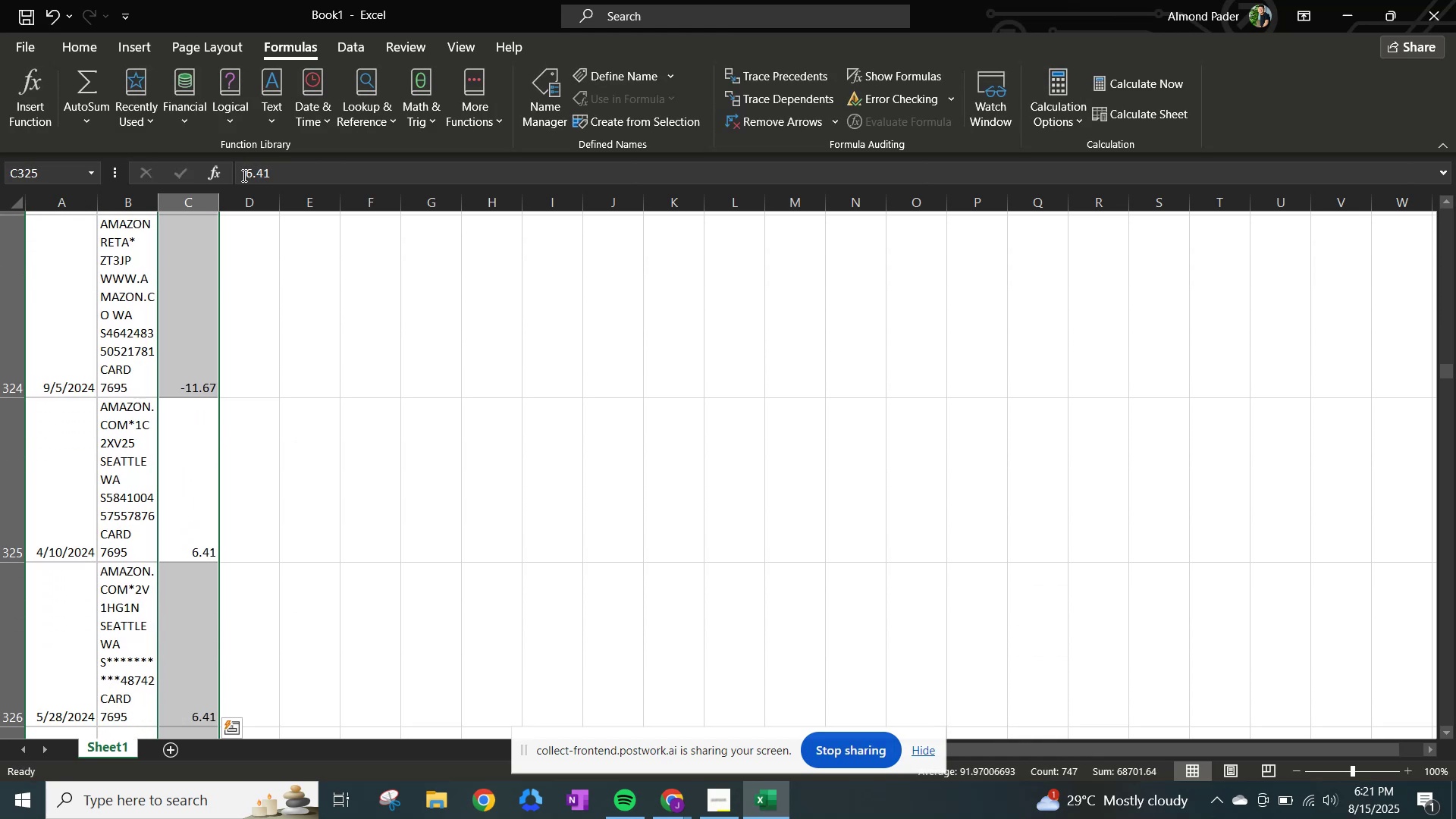 
left_click([243, 175])
 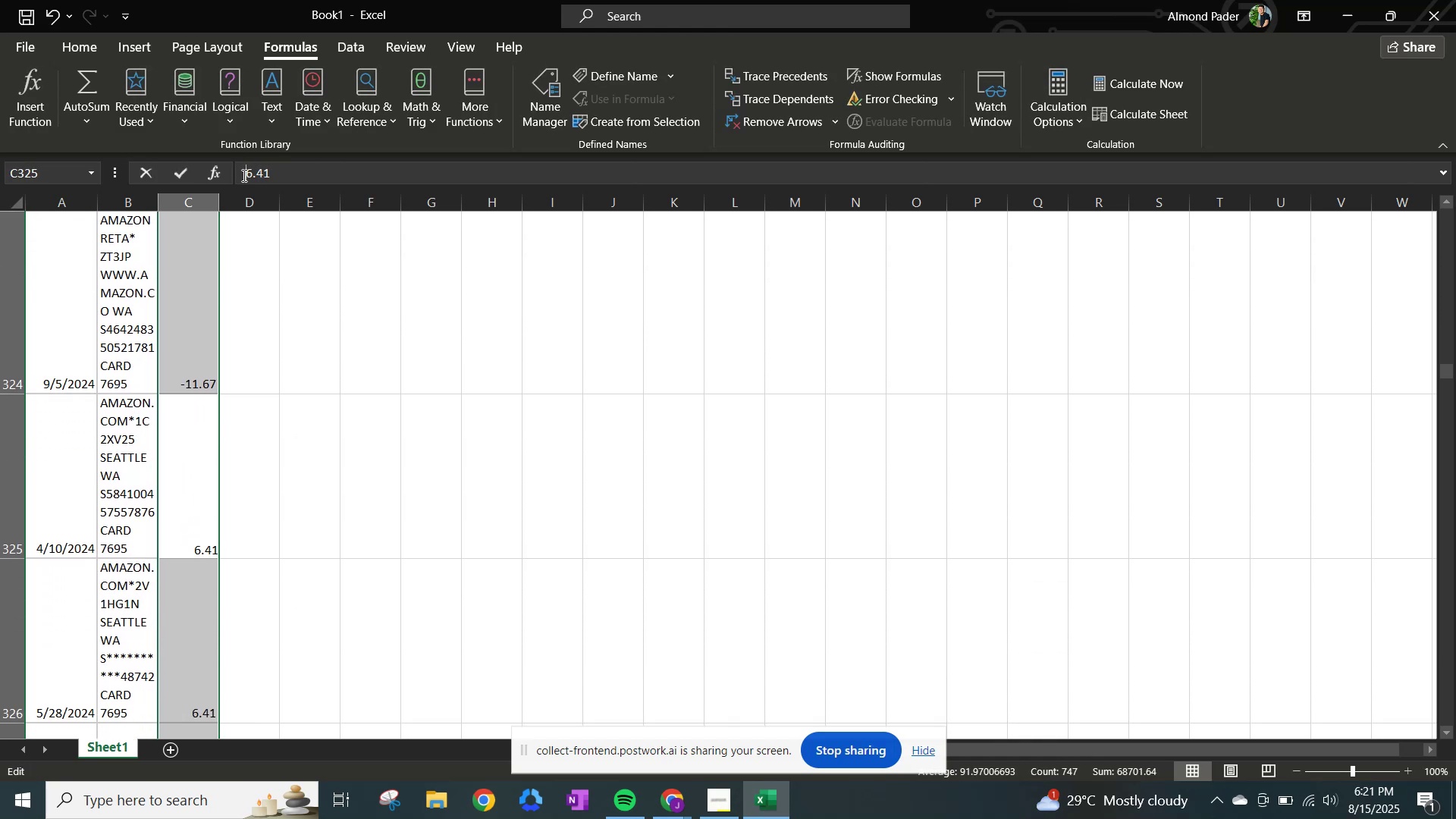 
key(NumpadEnter)
 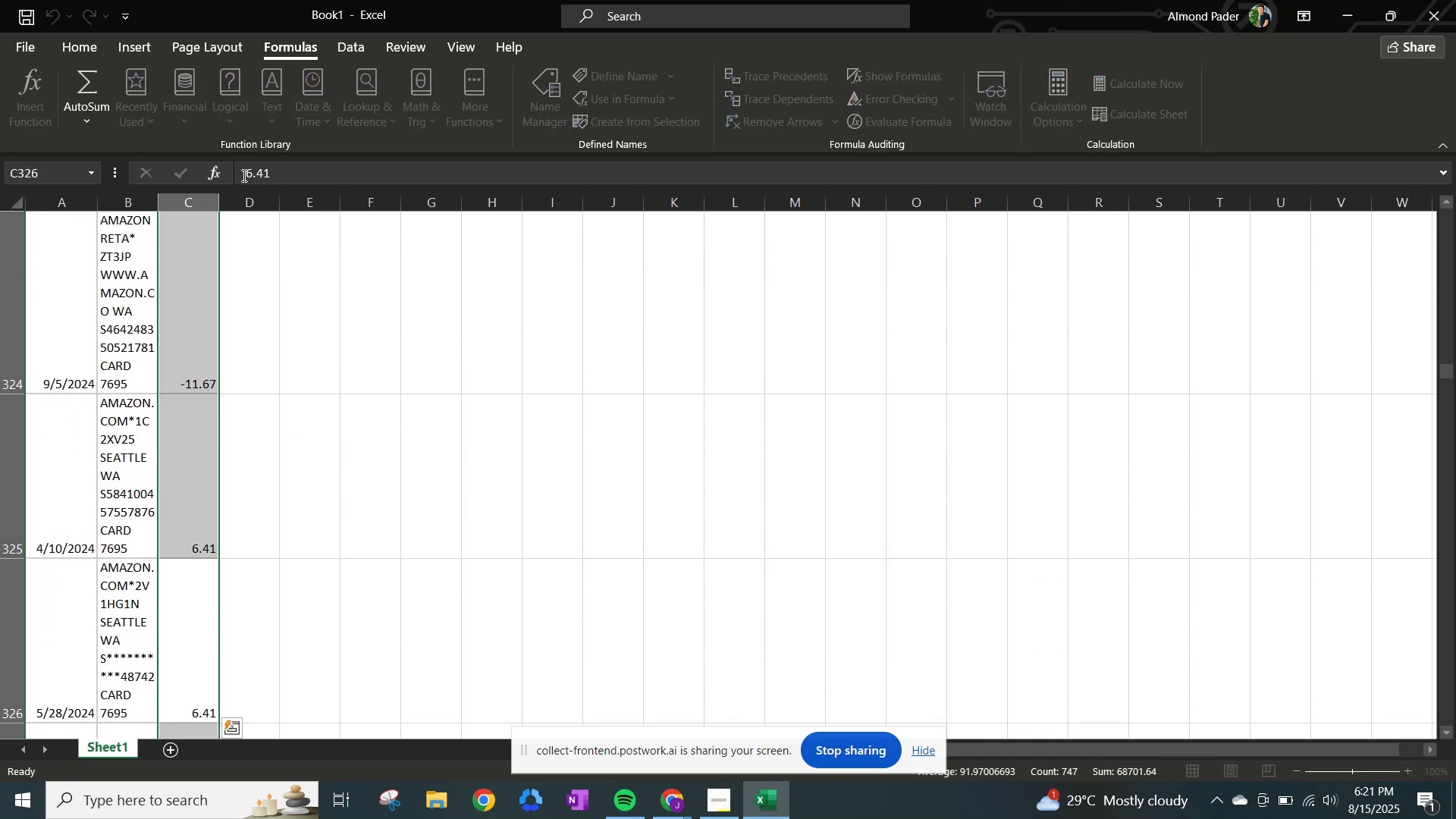 
key(NumpadSubtract)
 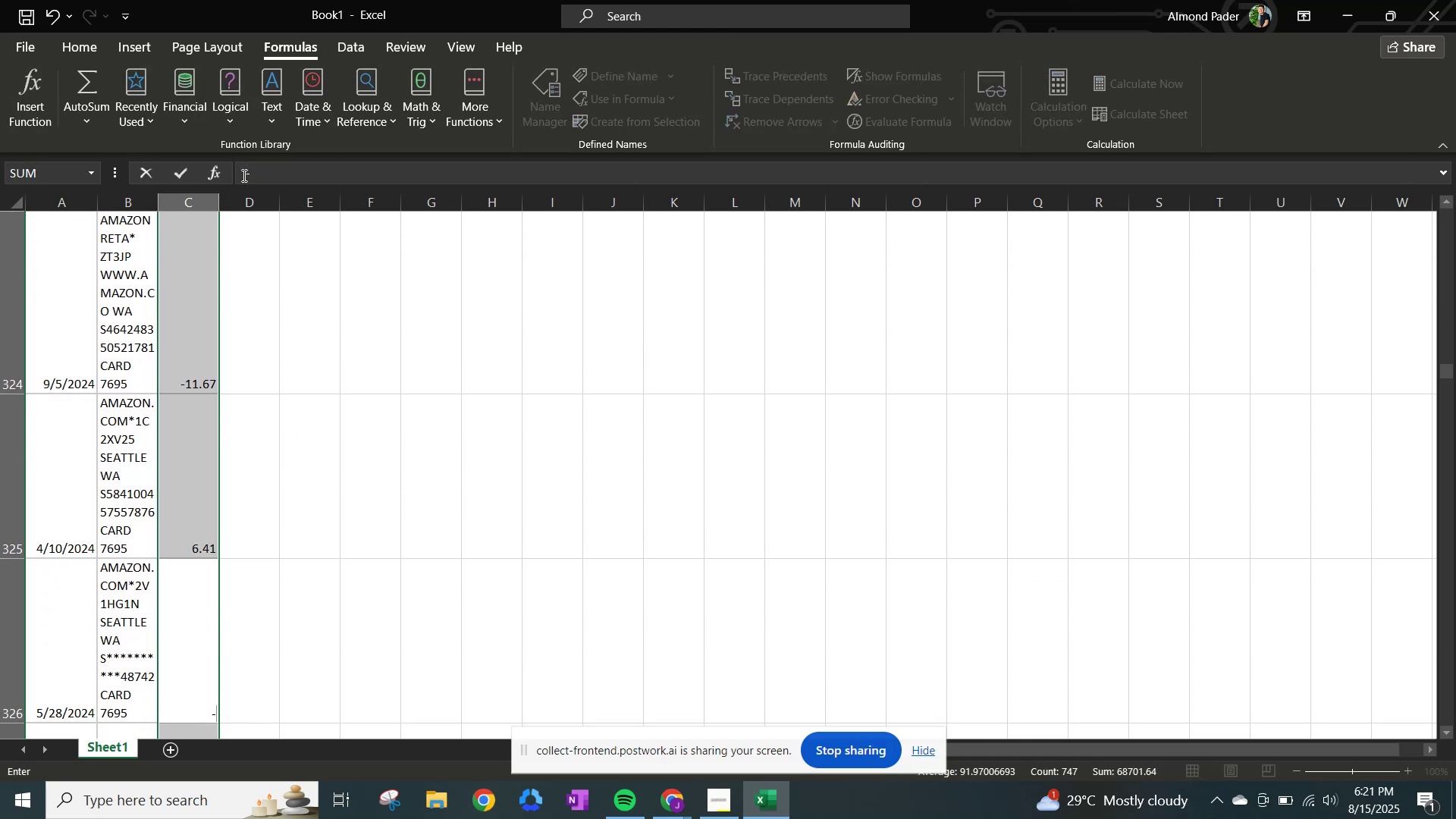 
key(Control+Z)
 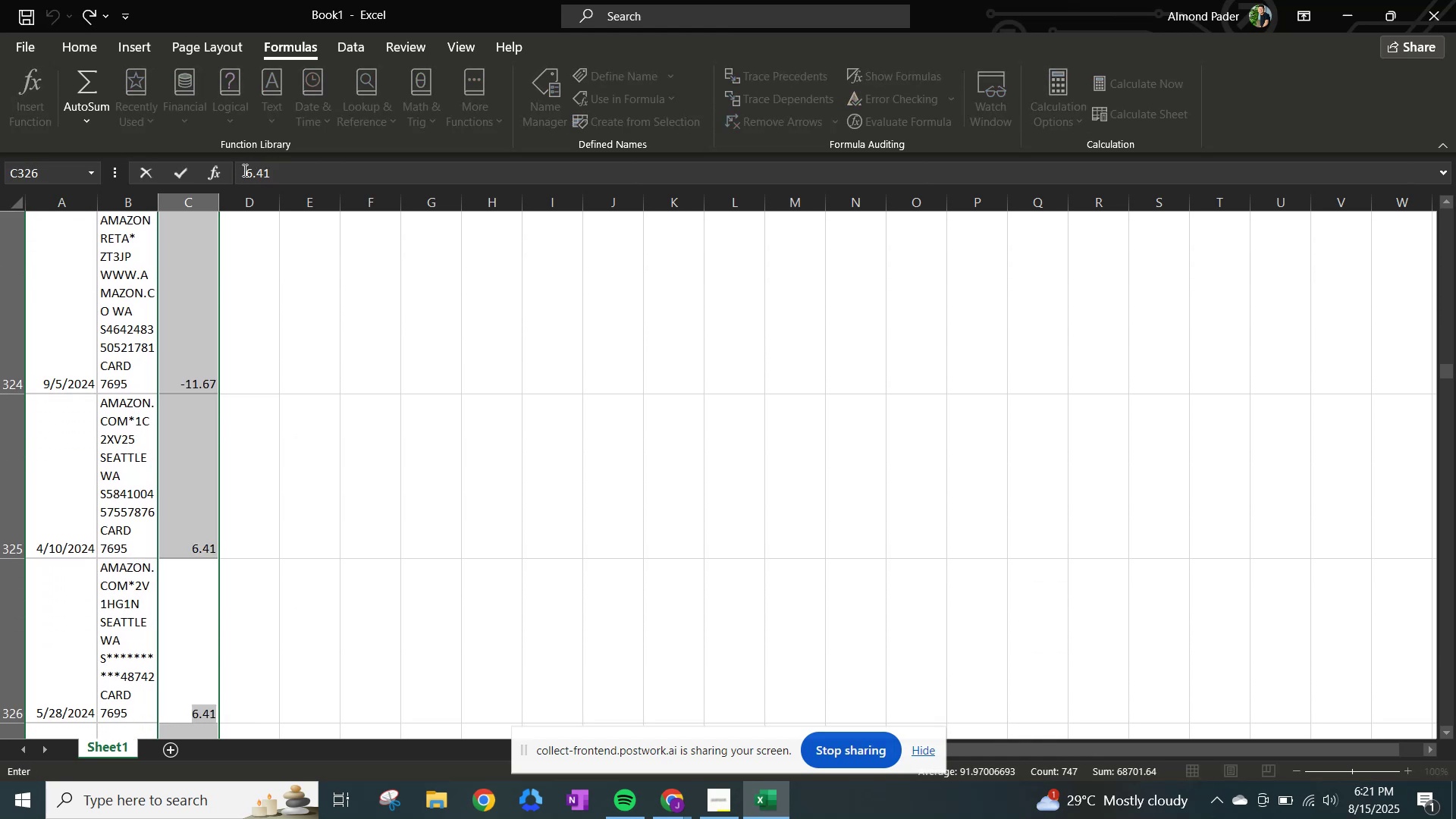 
left_click([240, 169])
 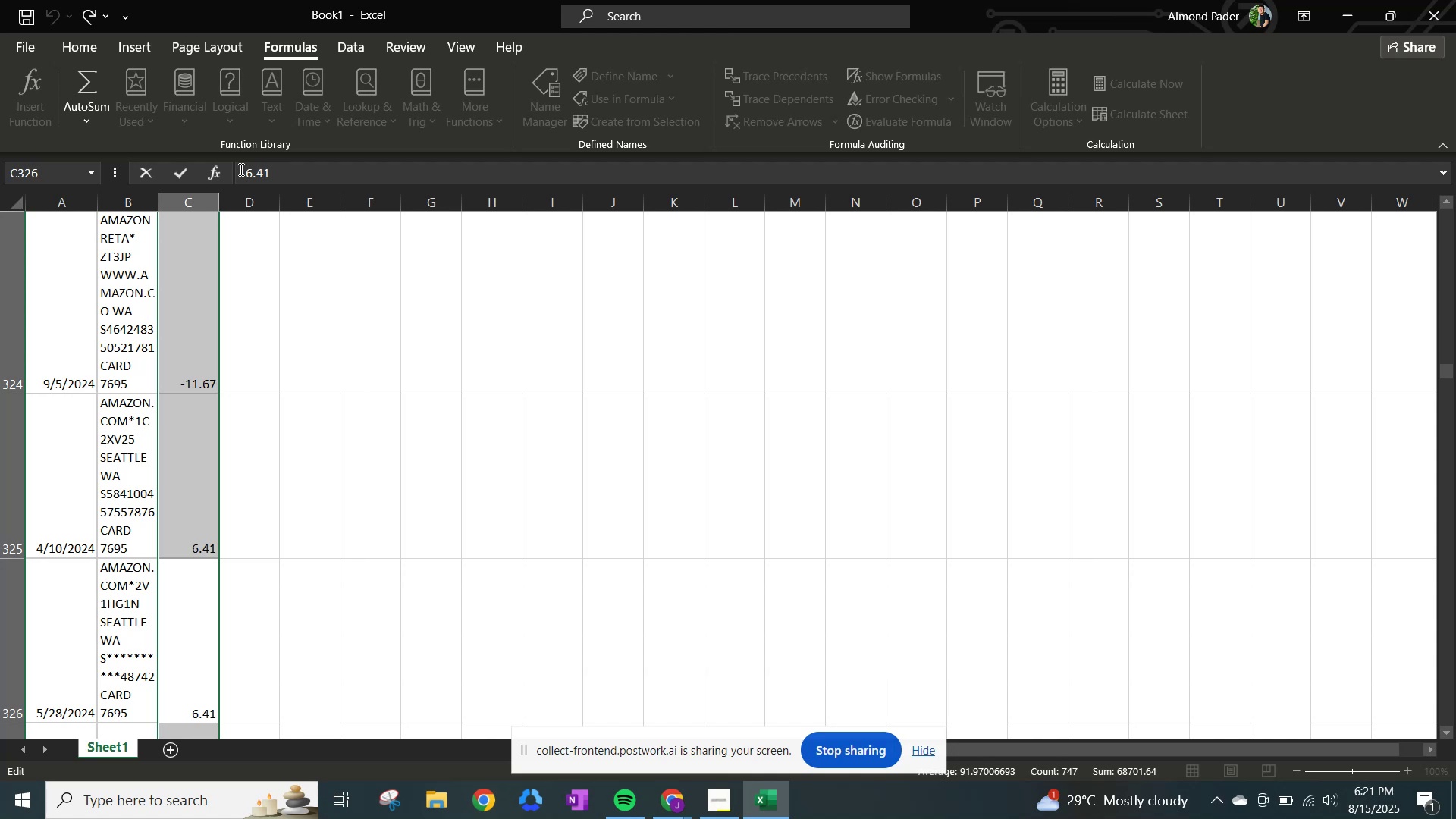 
key(NumpadSubtract)
 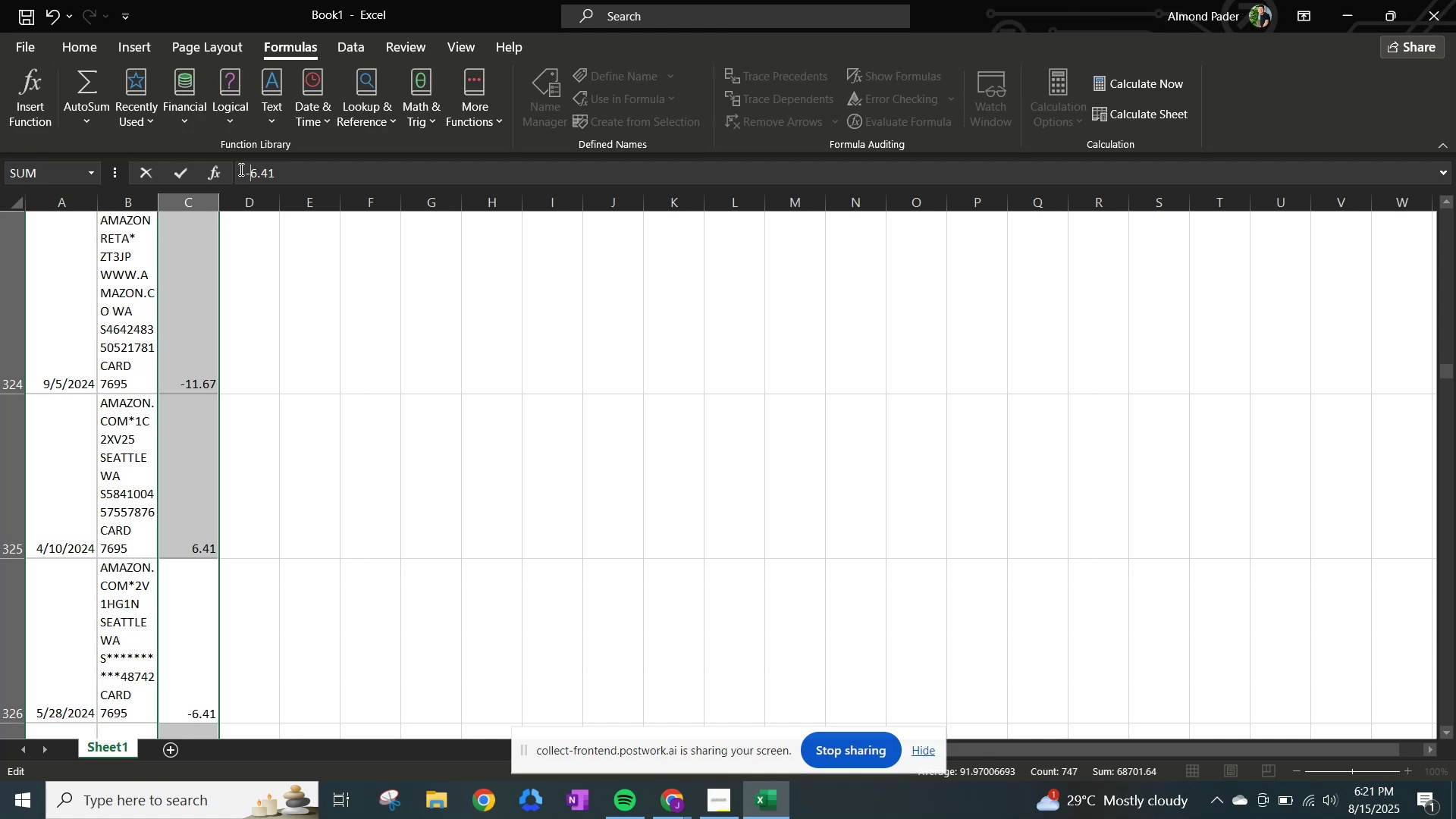 
key(NumpadEnter)
 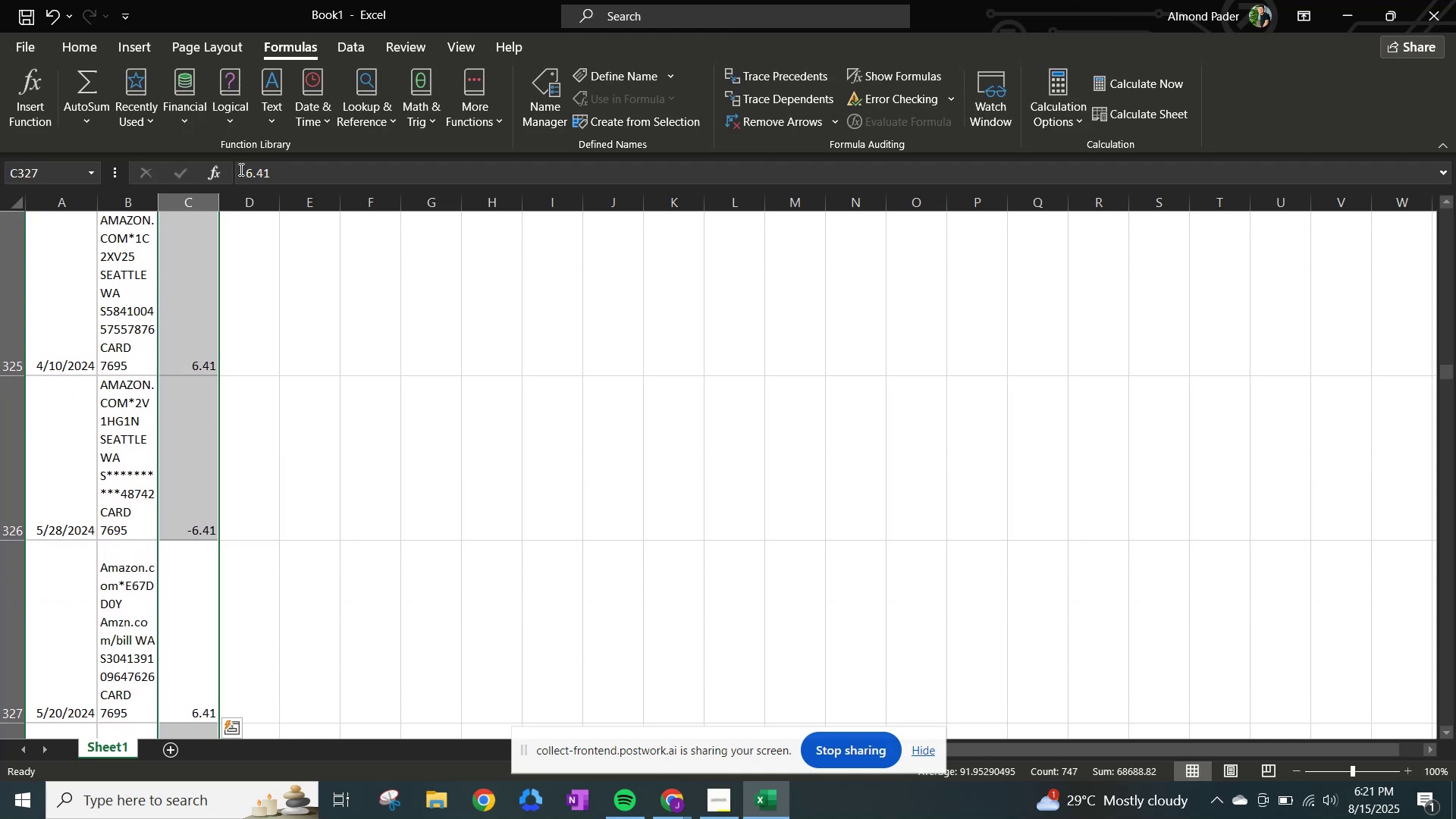 
left_click([240, 169])
 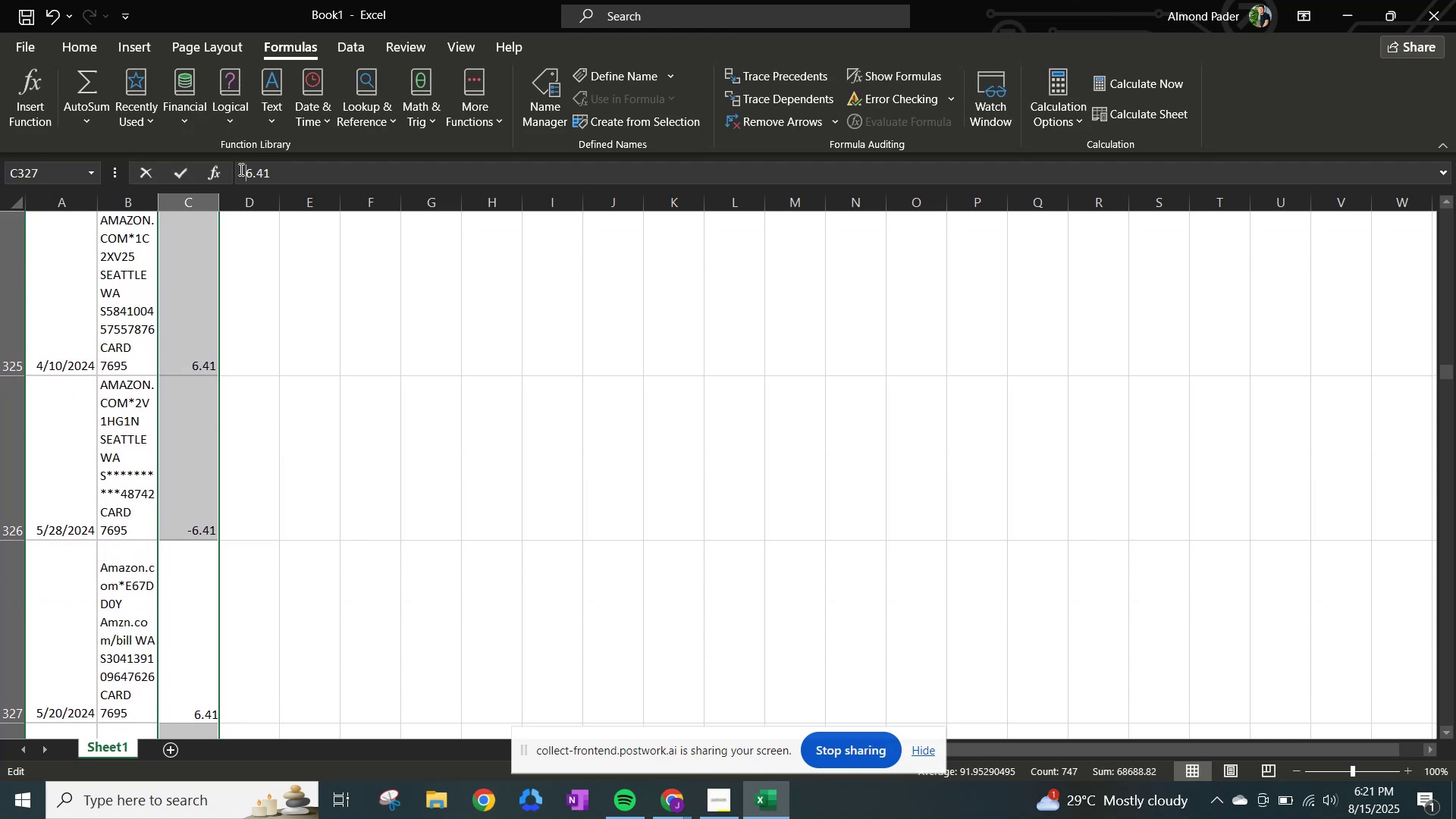 
key(NumpadSubtract)
 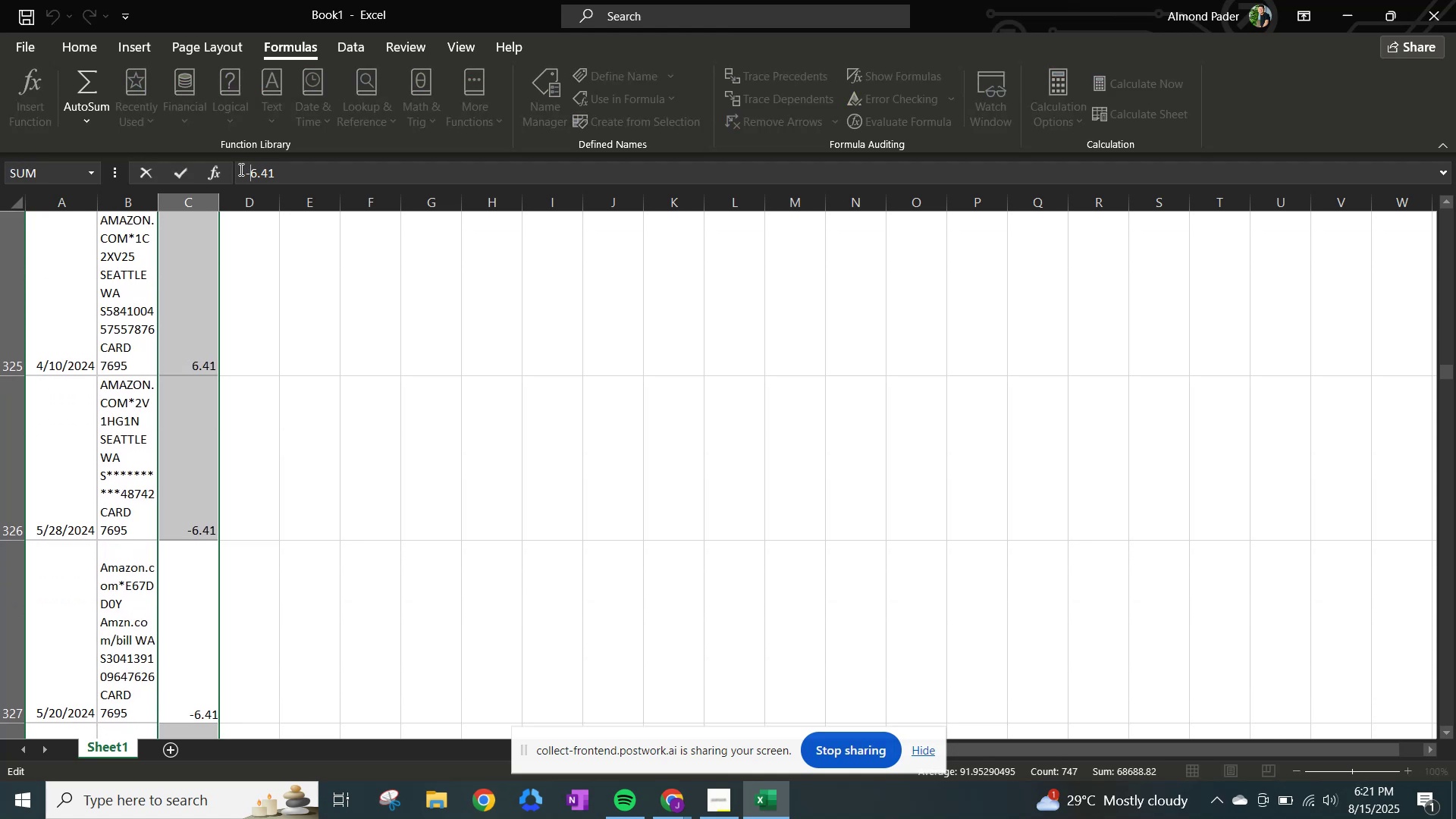 
key(NumpadEnter)
 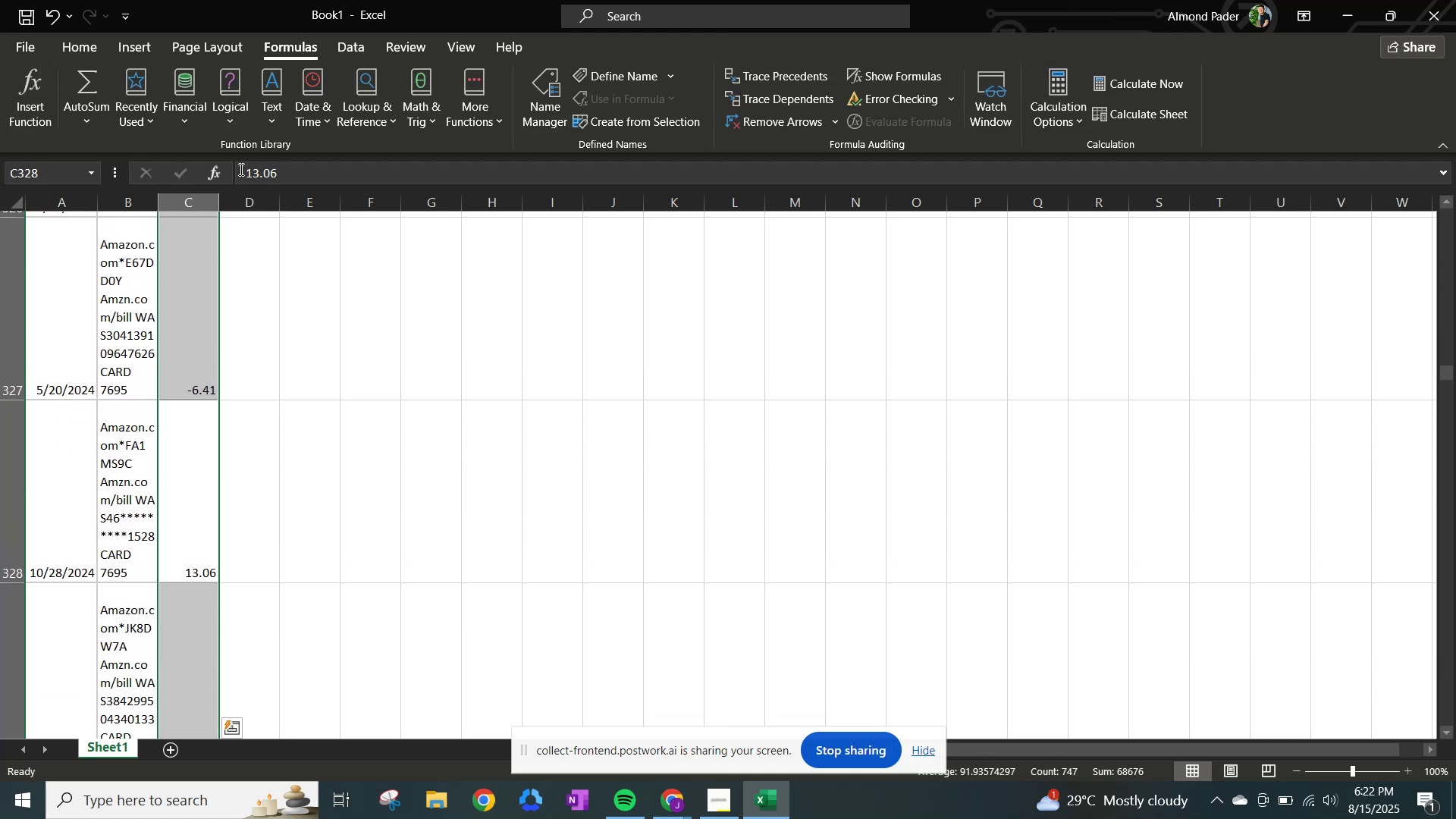 
left_click([240, 169])
 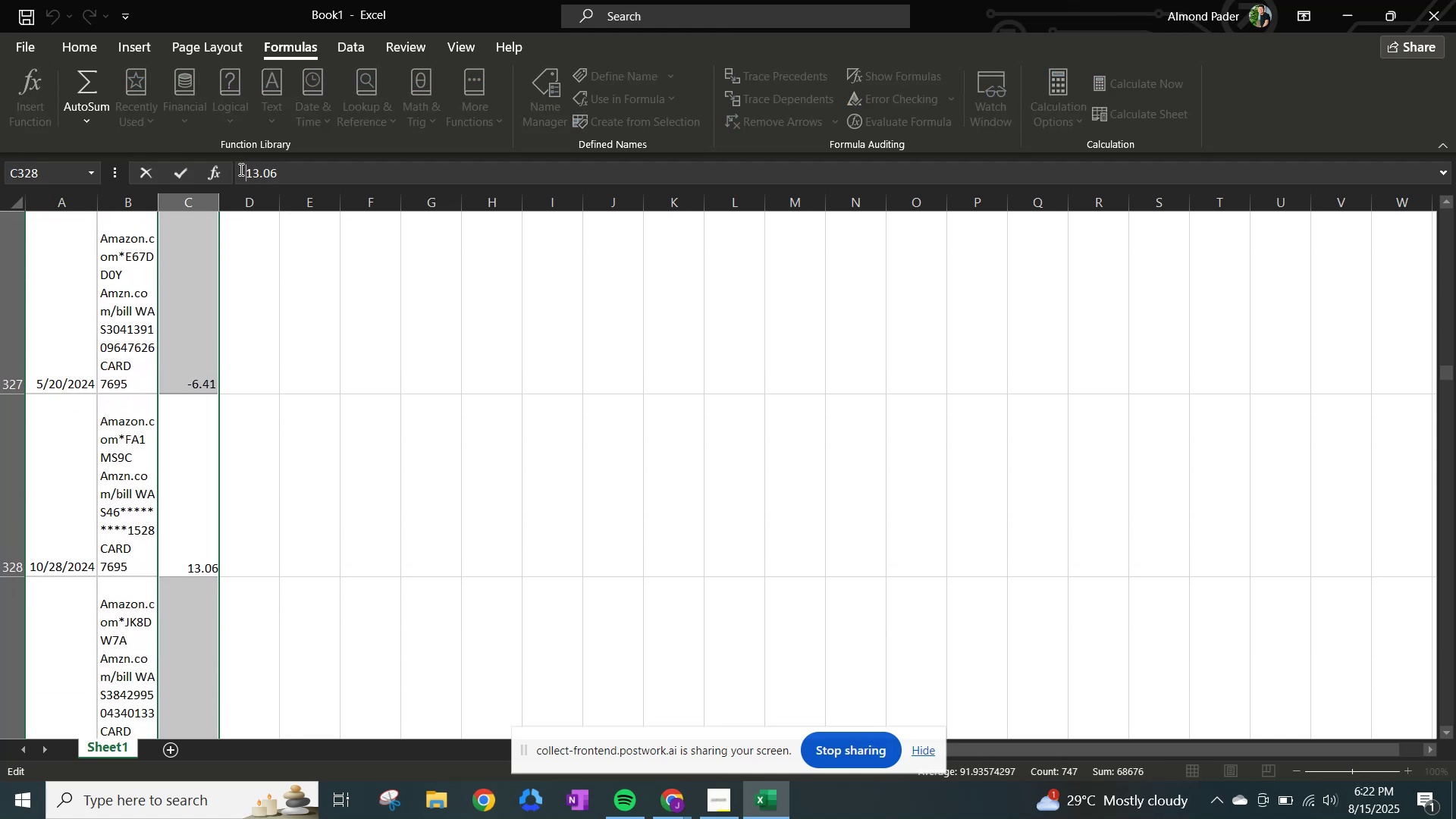 
key(NumpadSubtract)
 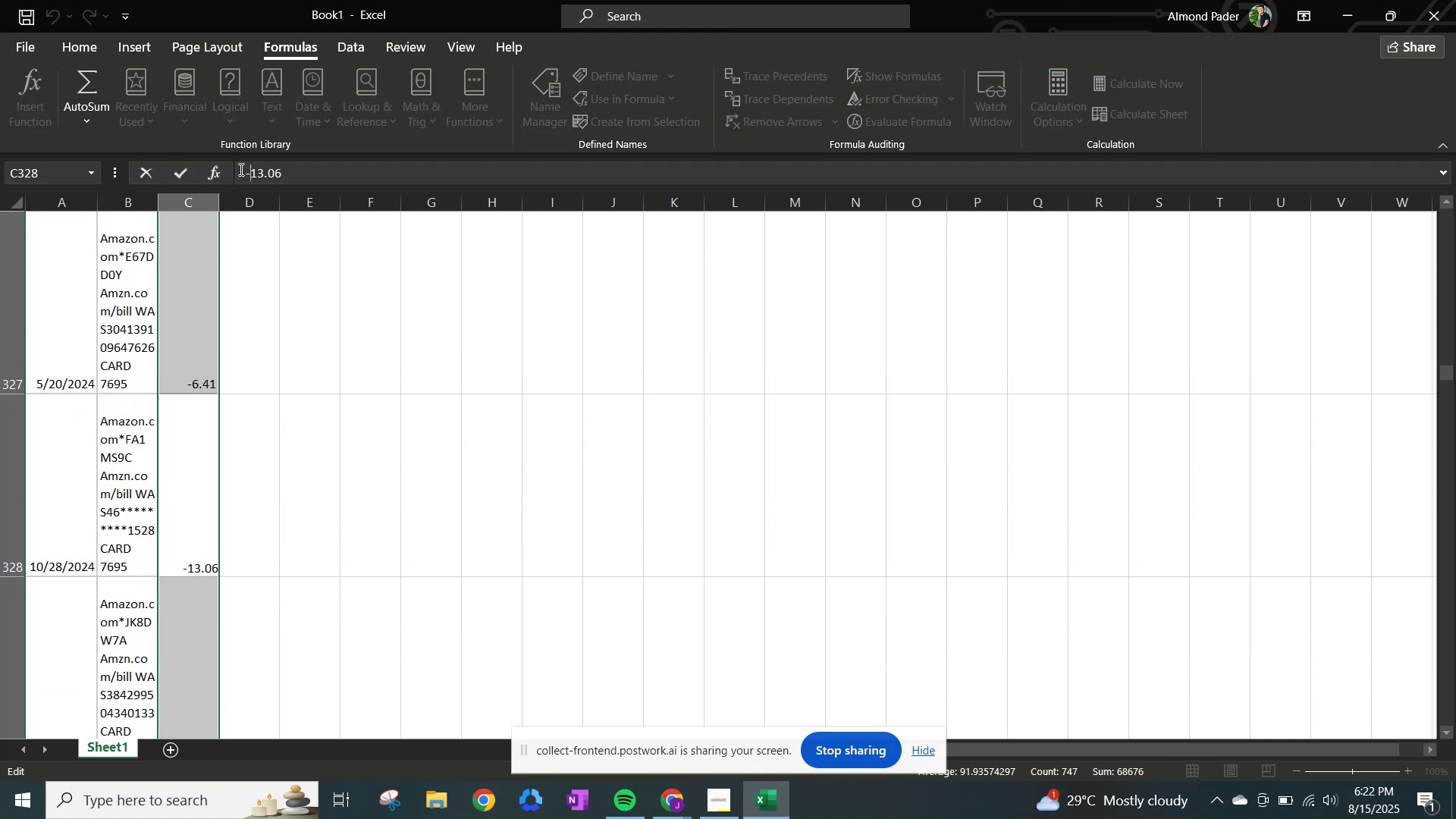 
key(NumpadEnter)
 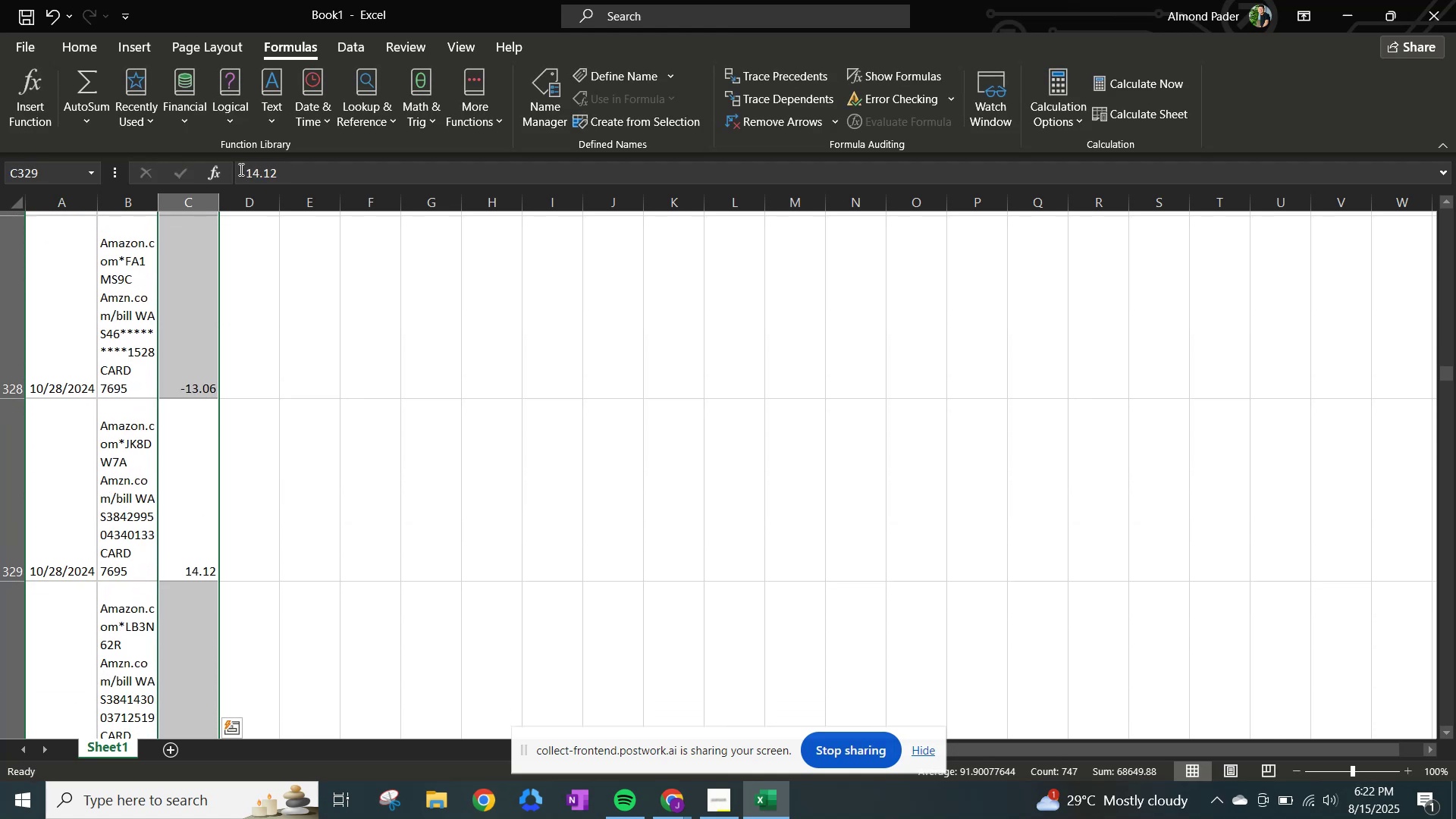 
left_click([240, 169])
 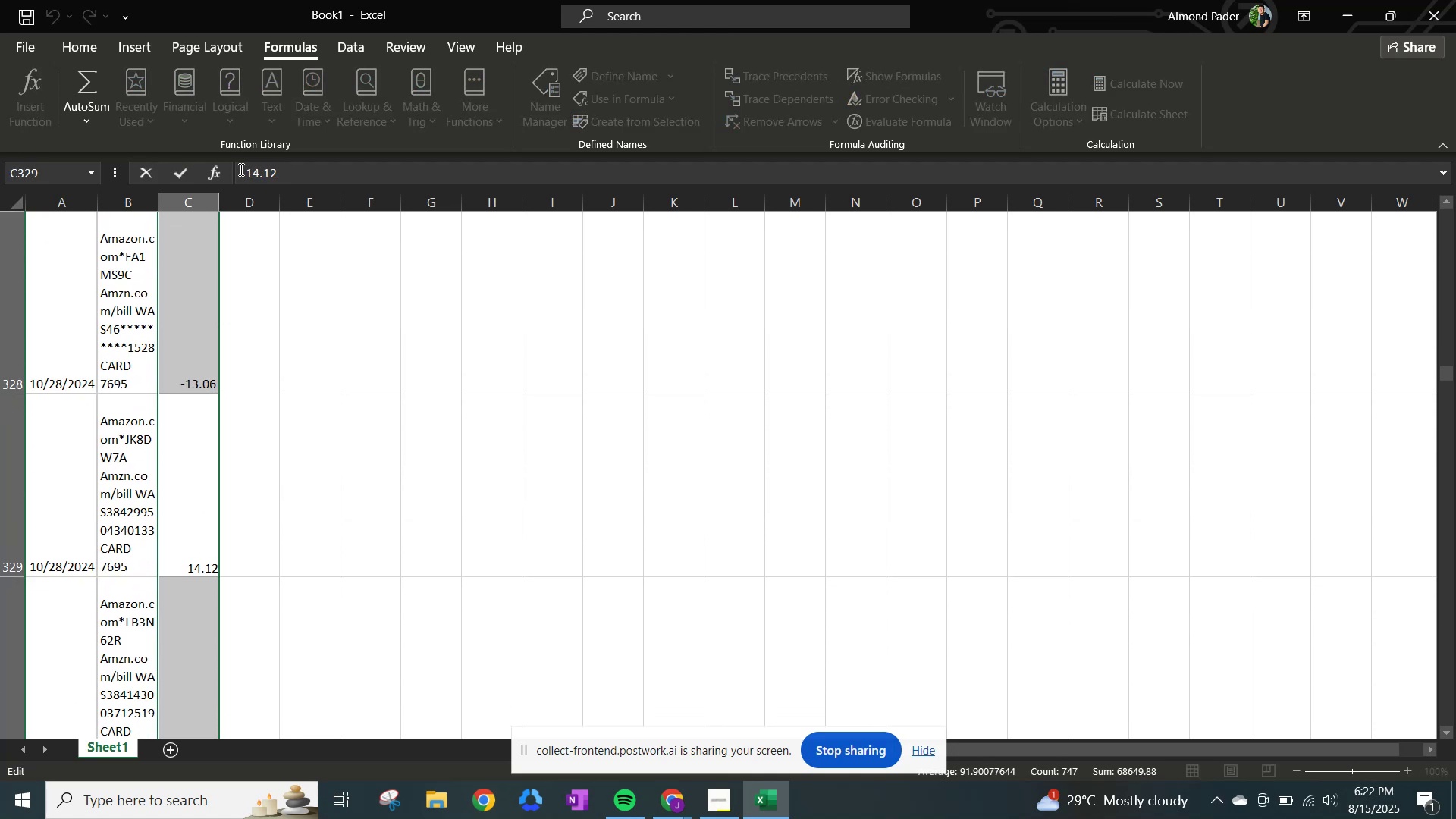 
key(NumpadSubtract)
 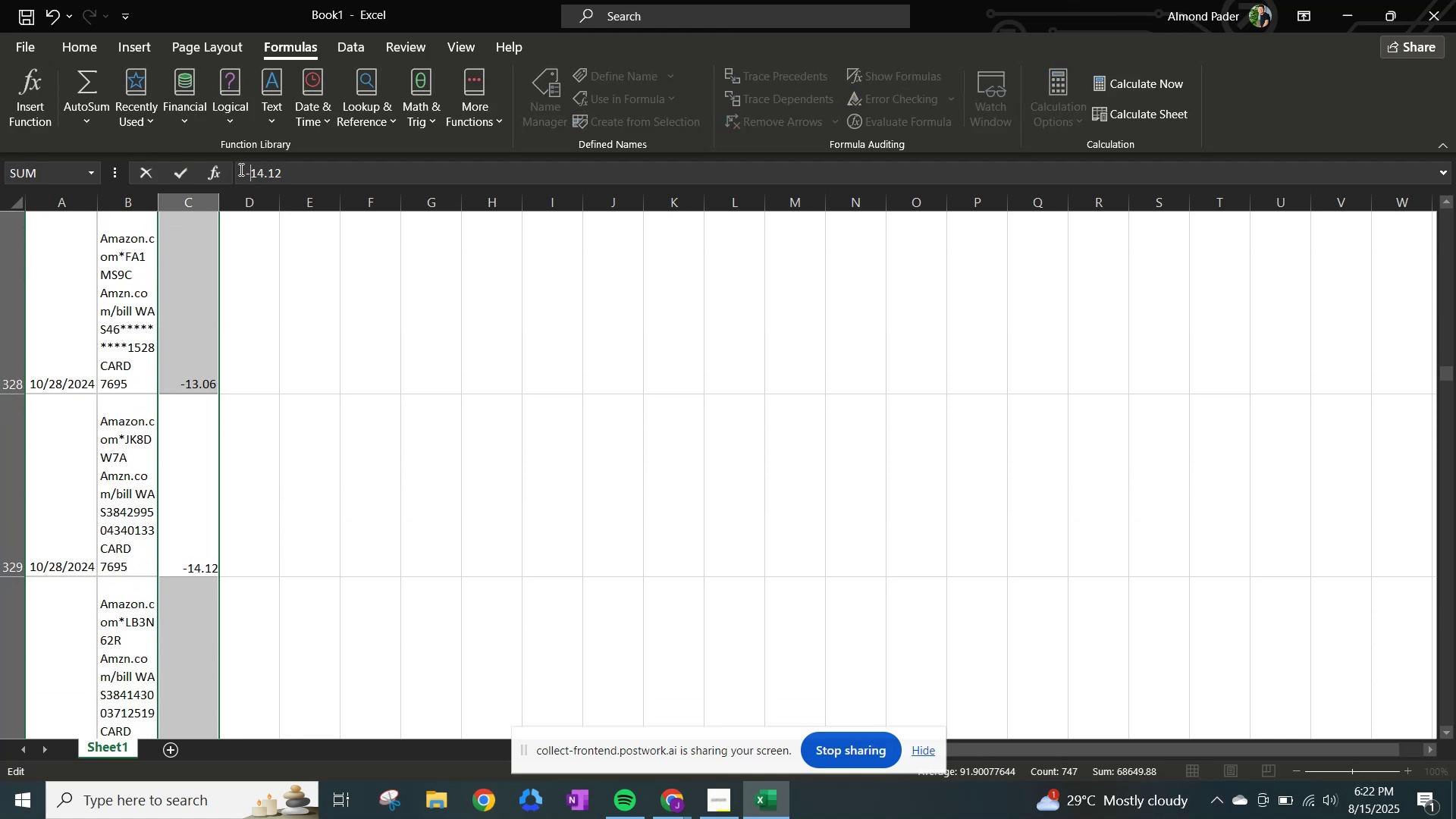 
key(NumpadEnter)
 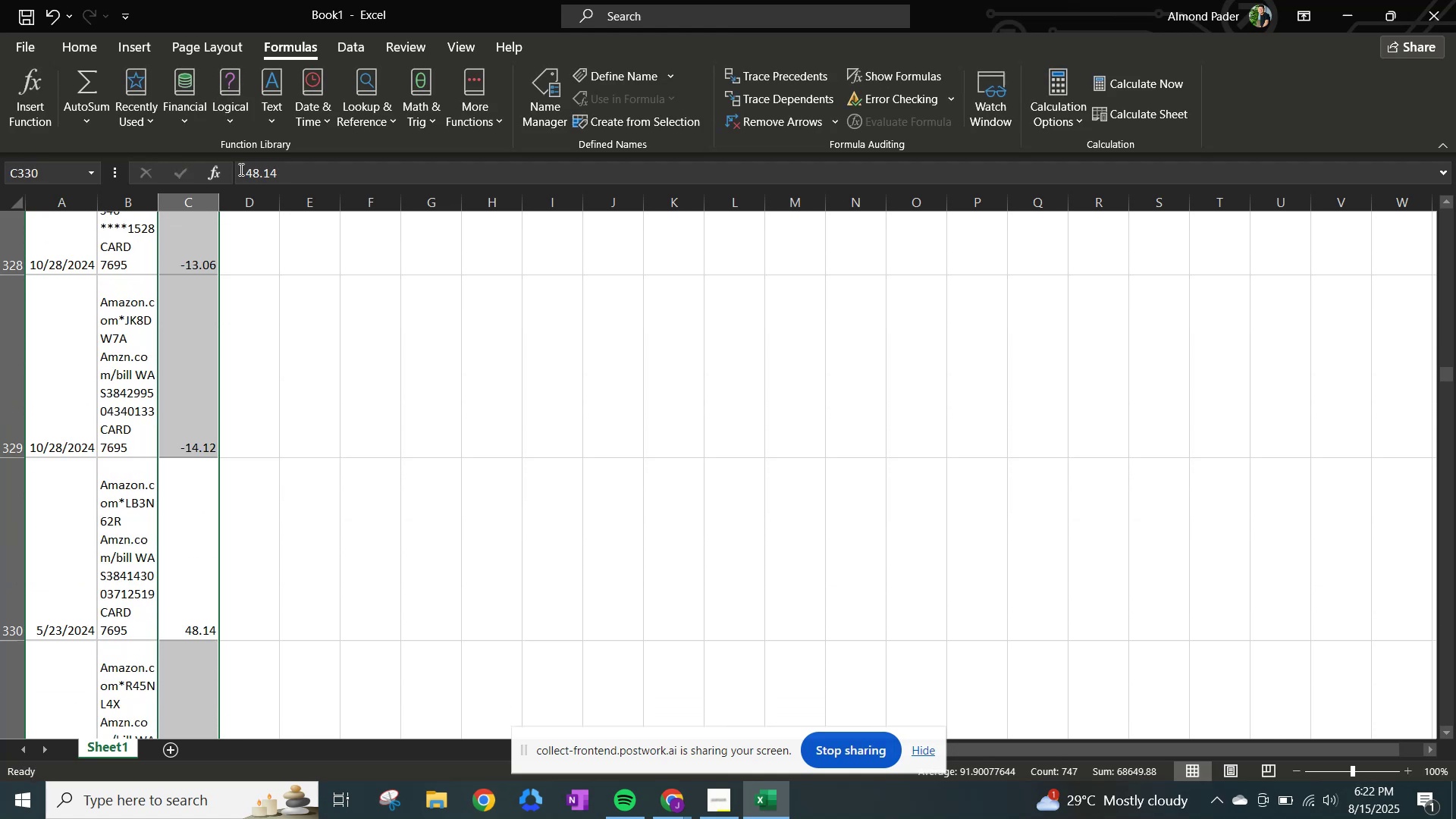 
left_click([240, 169])
 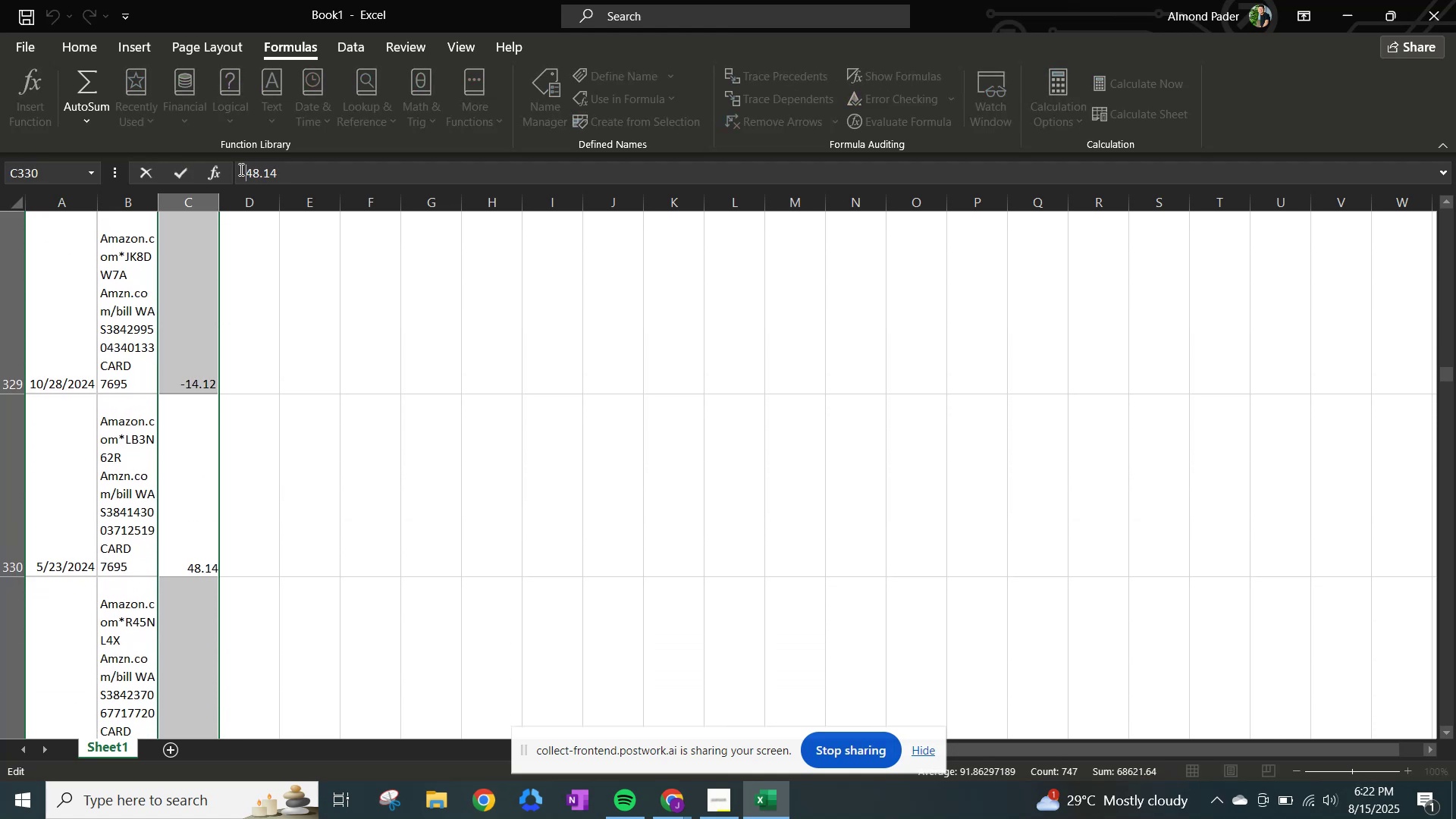 
key(NumpadEnter)
 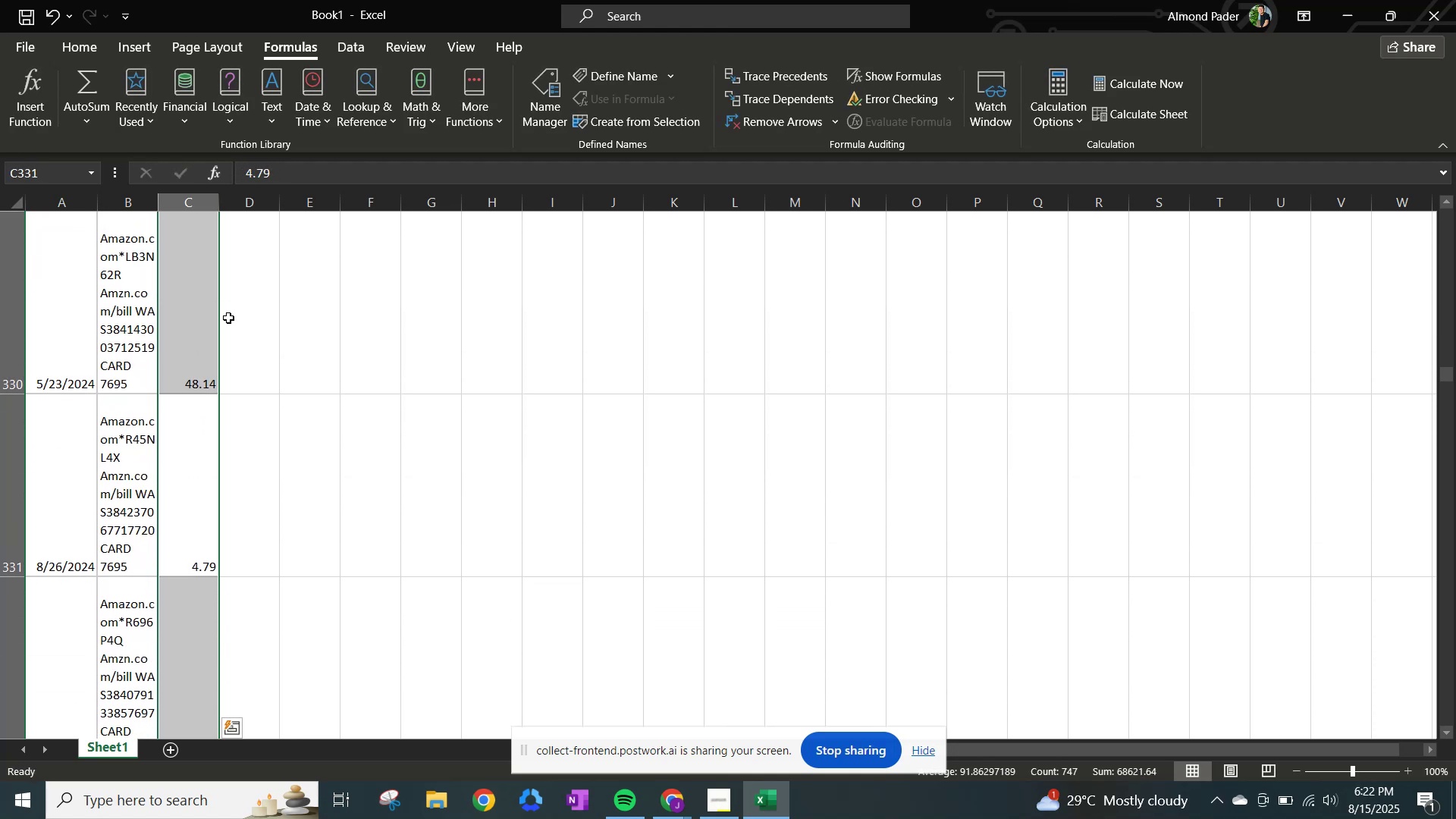 
left_click([186, 332])
 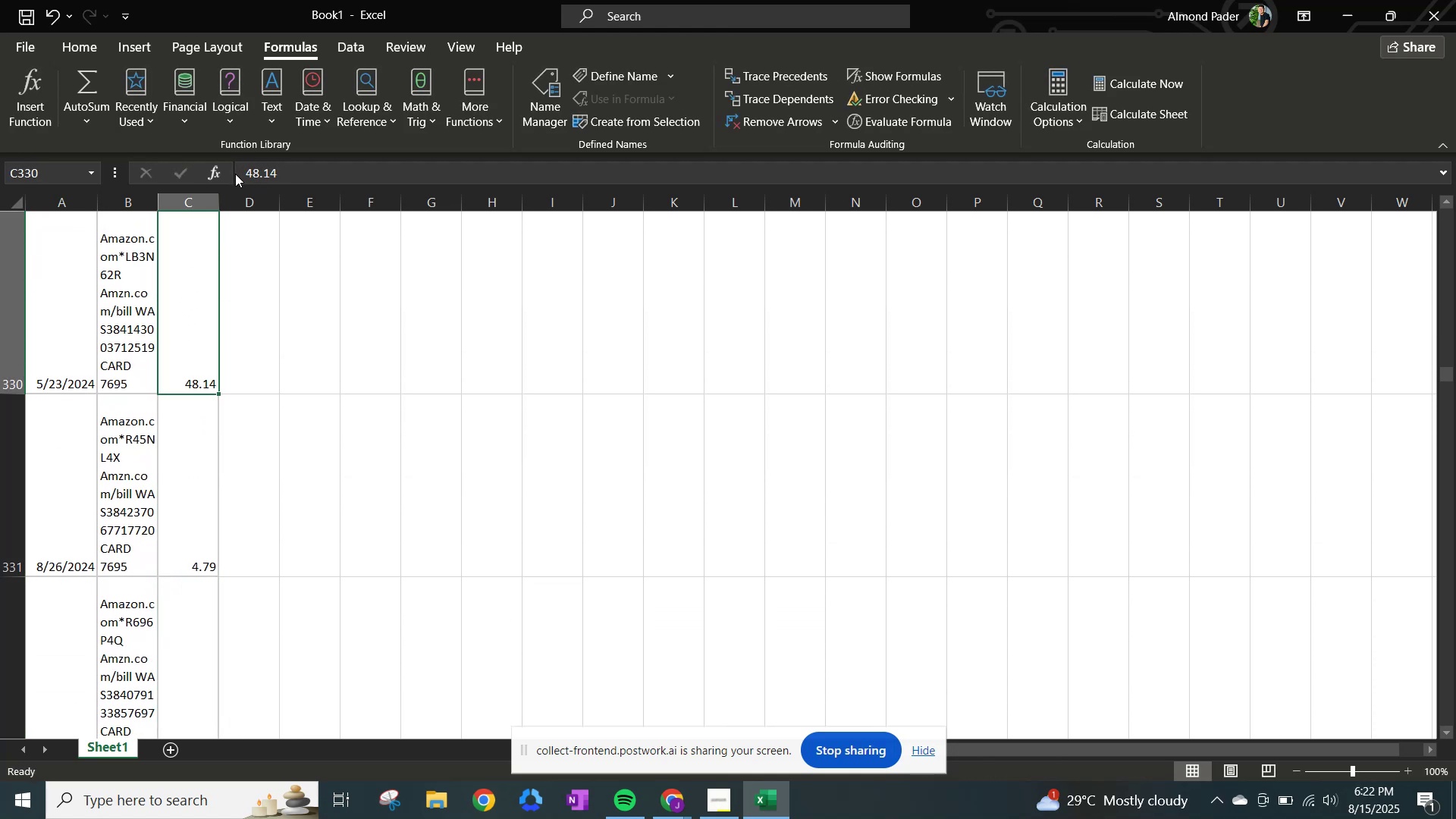 
left_click([245, 174])
 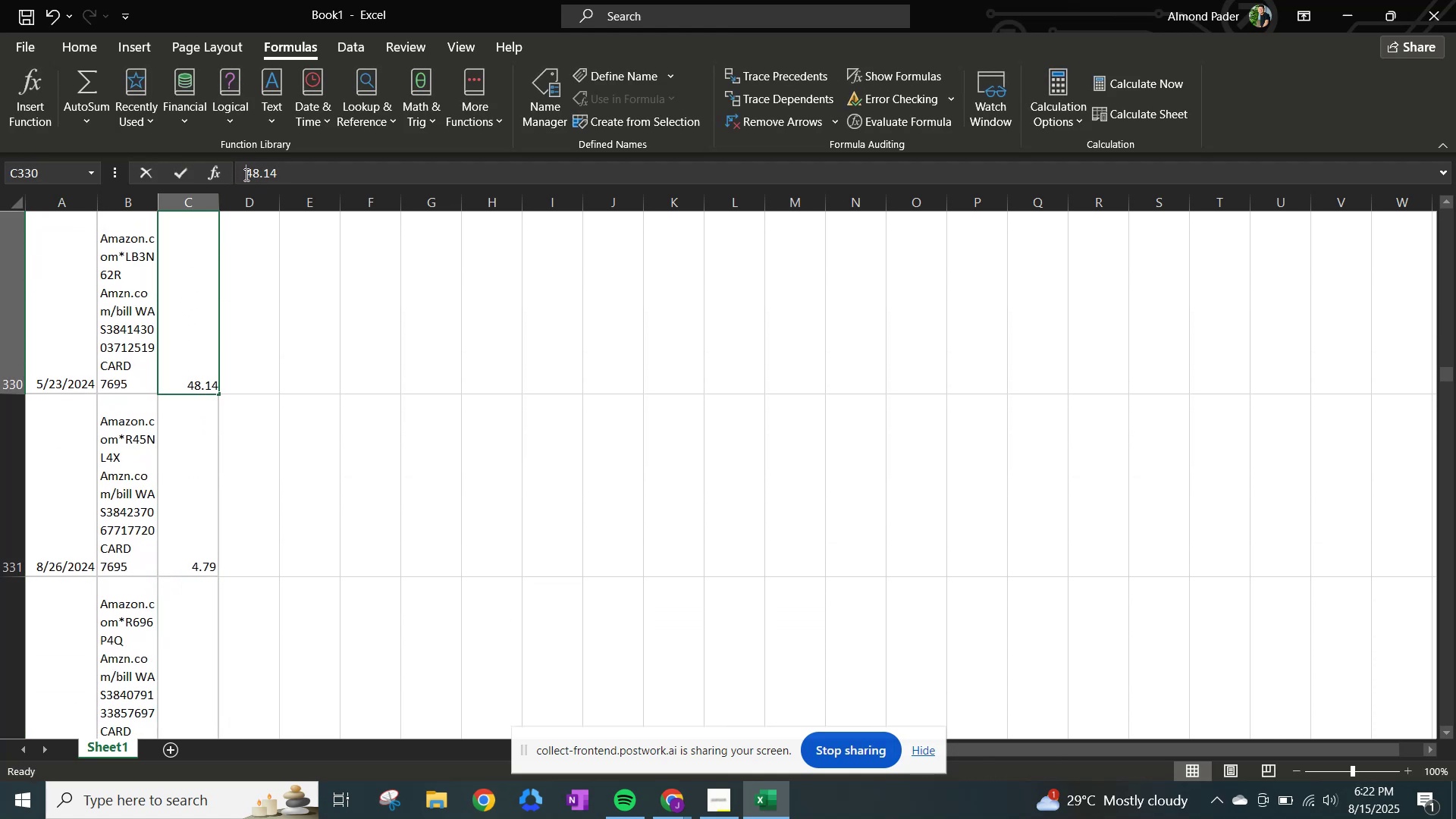 
key(NumpadSubtract)
 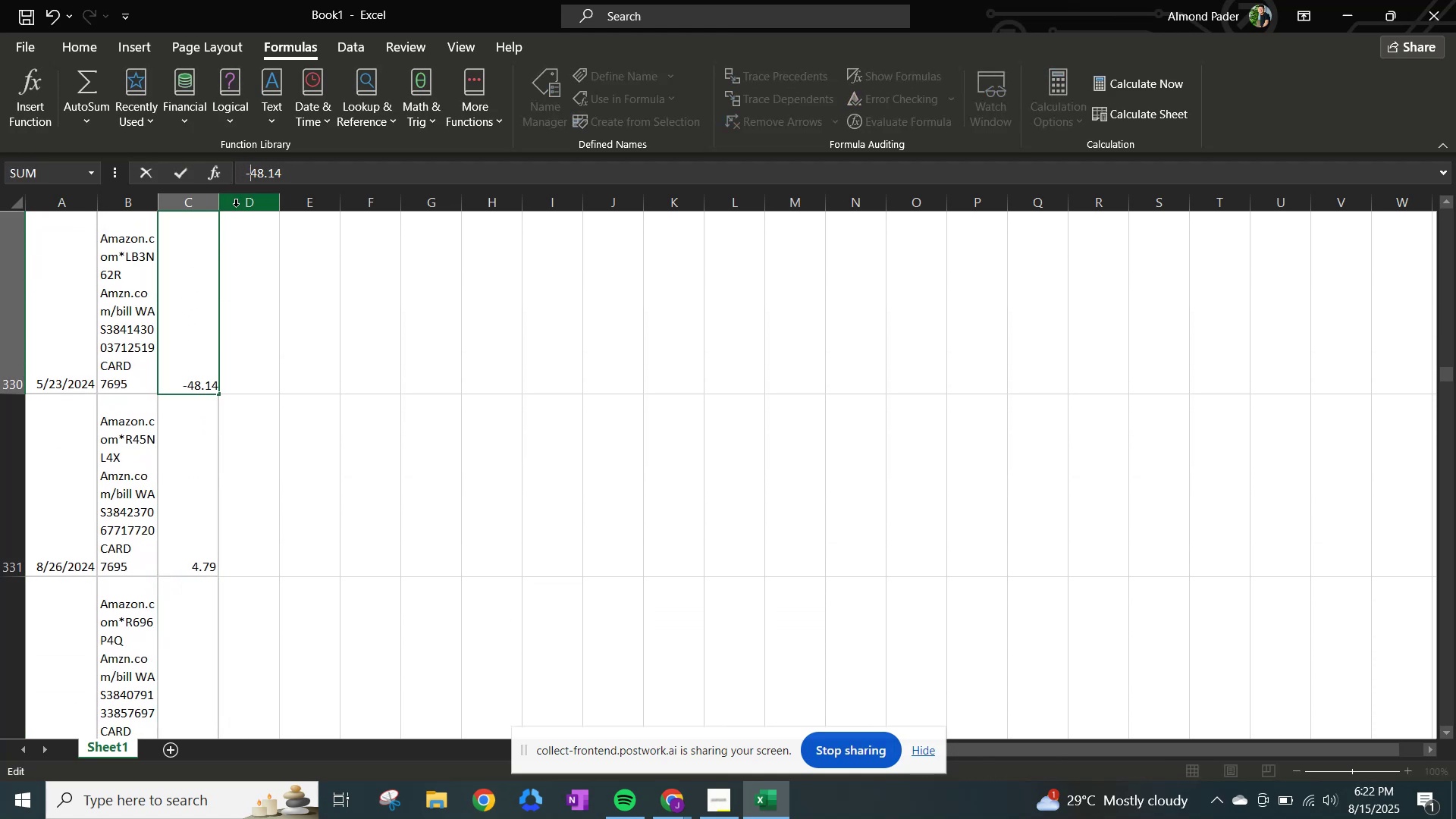 
key(NumpadEnter)
 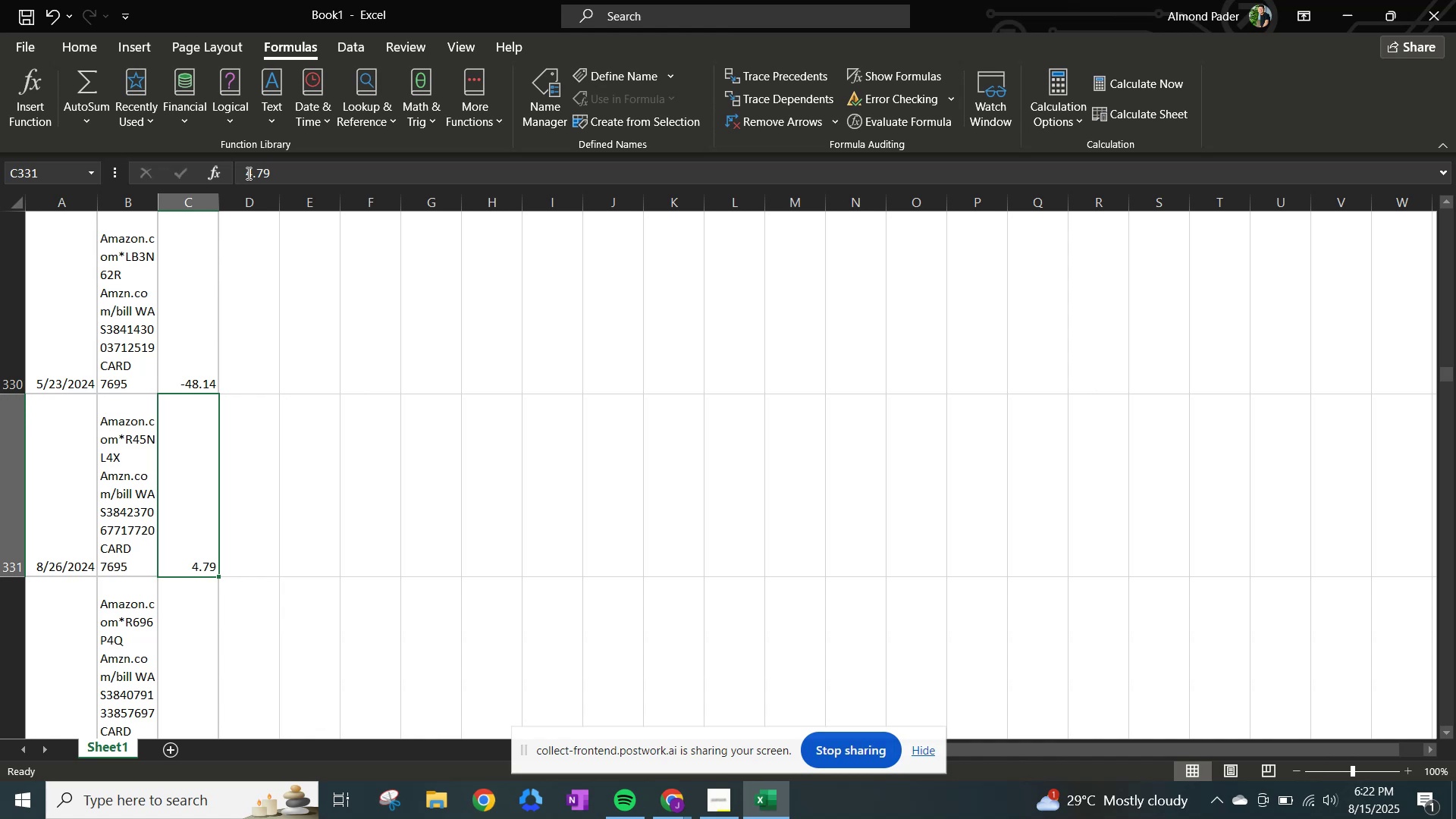 
left_click([246, 172])
 